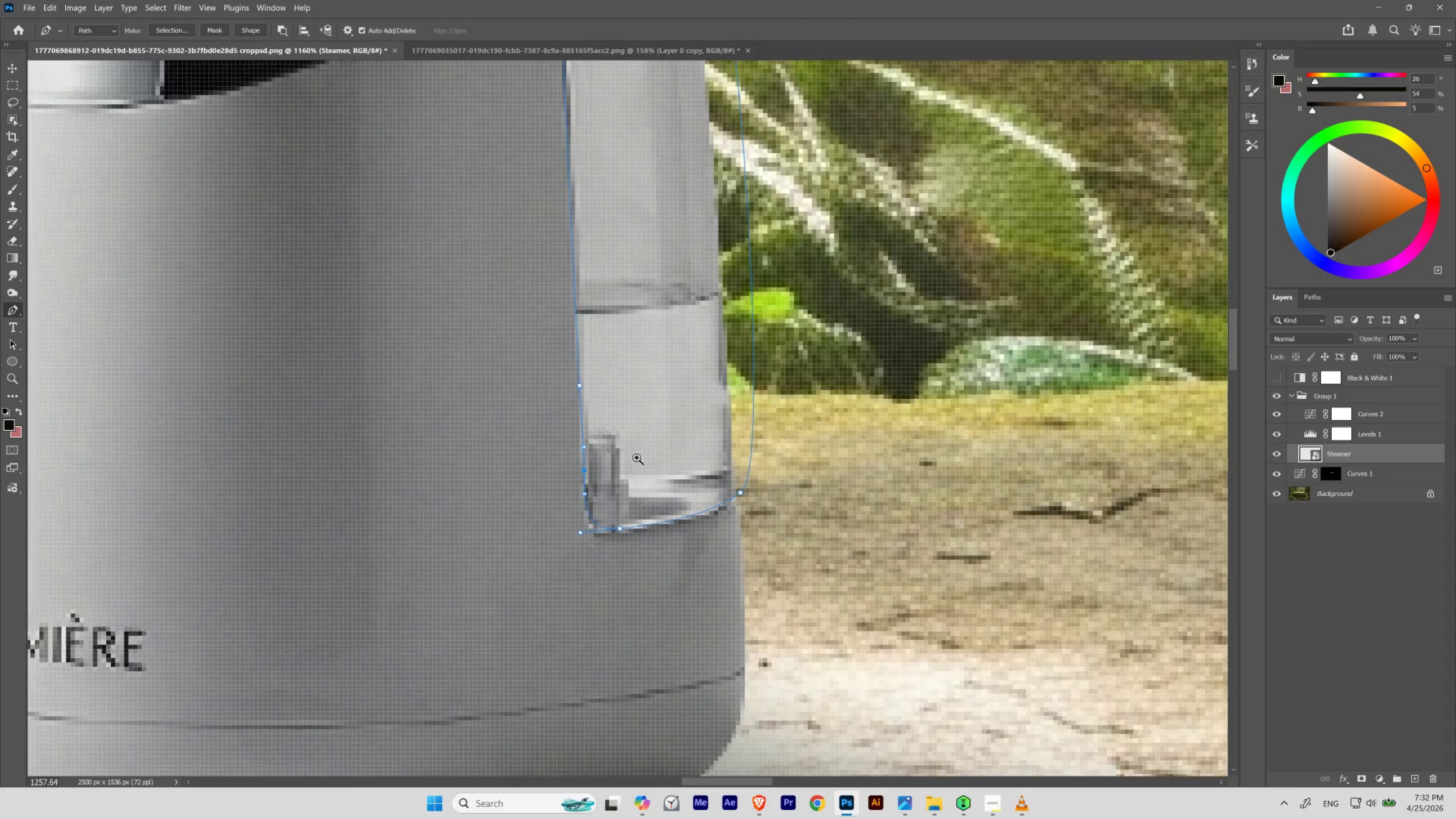 
hold_key(key=Space, duration=1.17)
 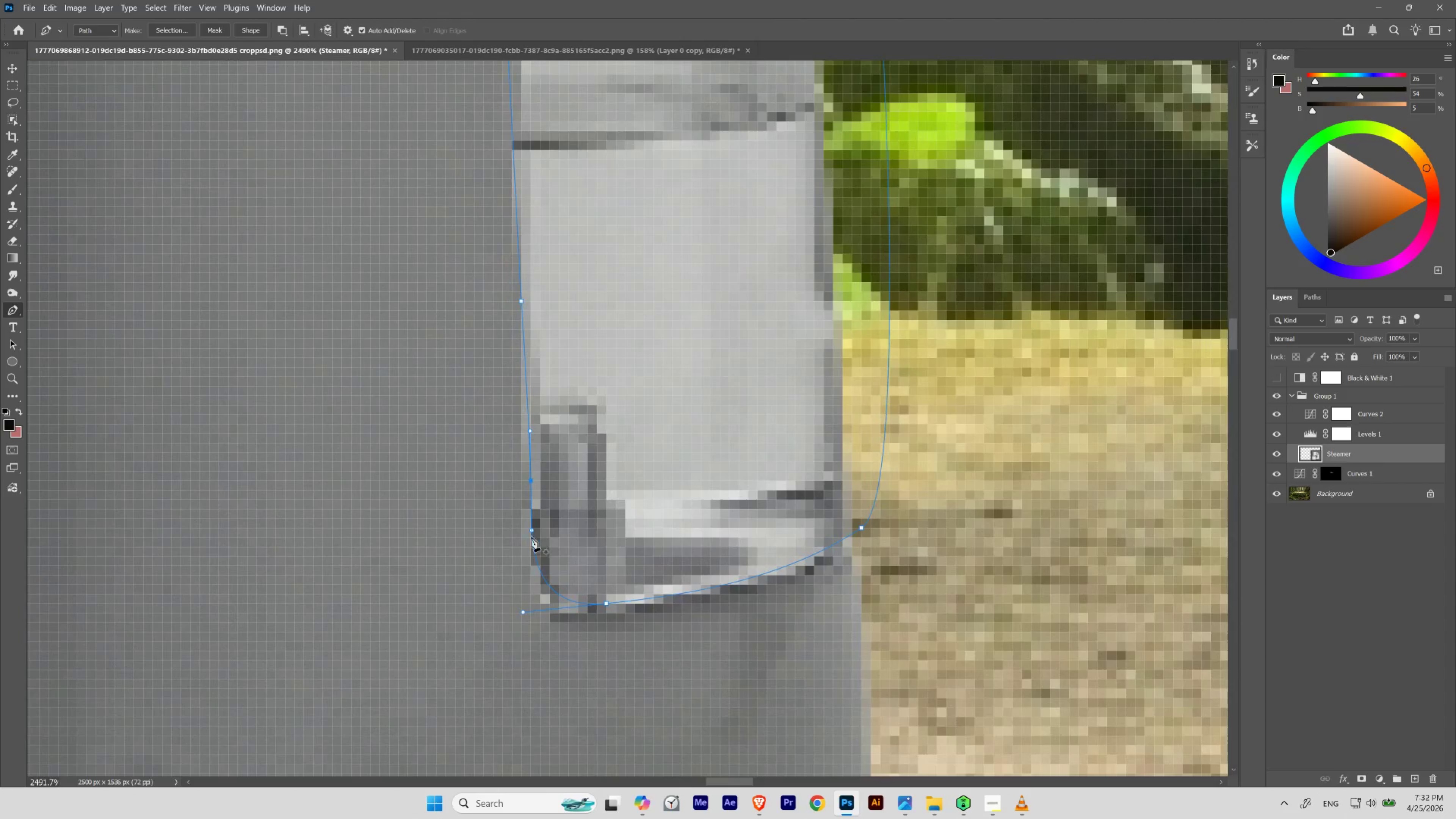 
hold_key(key=ControlLeft, duration=0.59)
left_click_drag(start_coordinate=[632, 461], to_coordinate=[653, 474])
 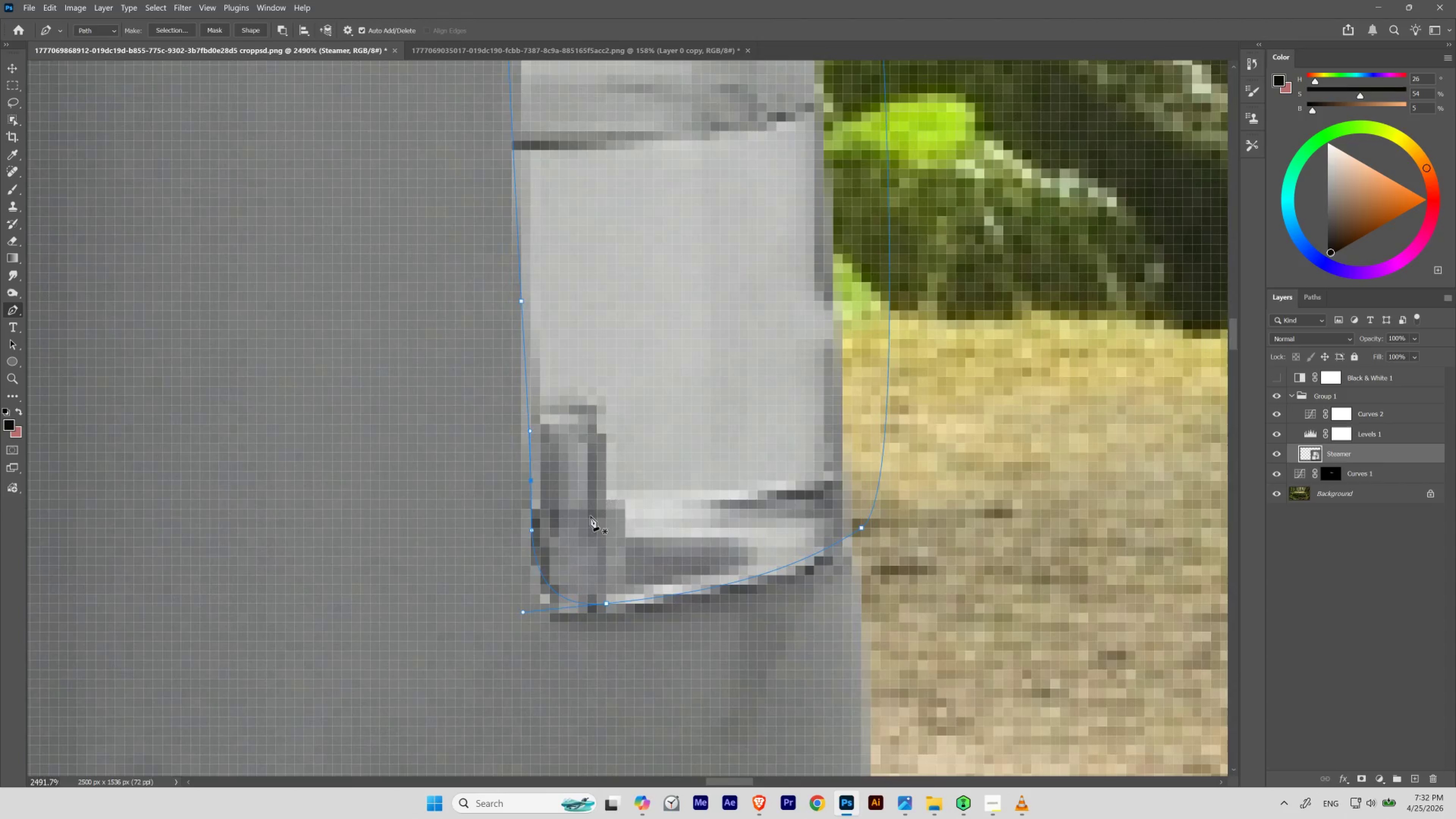 
hold_key(key=ControlLeft, duration=2.4)
 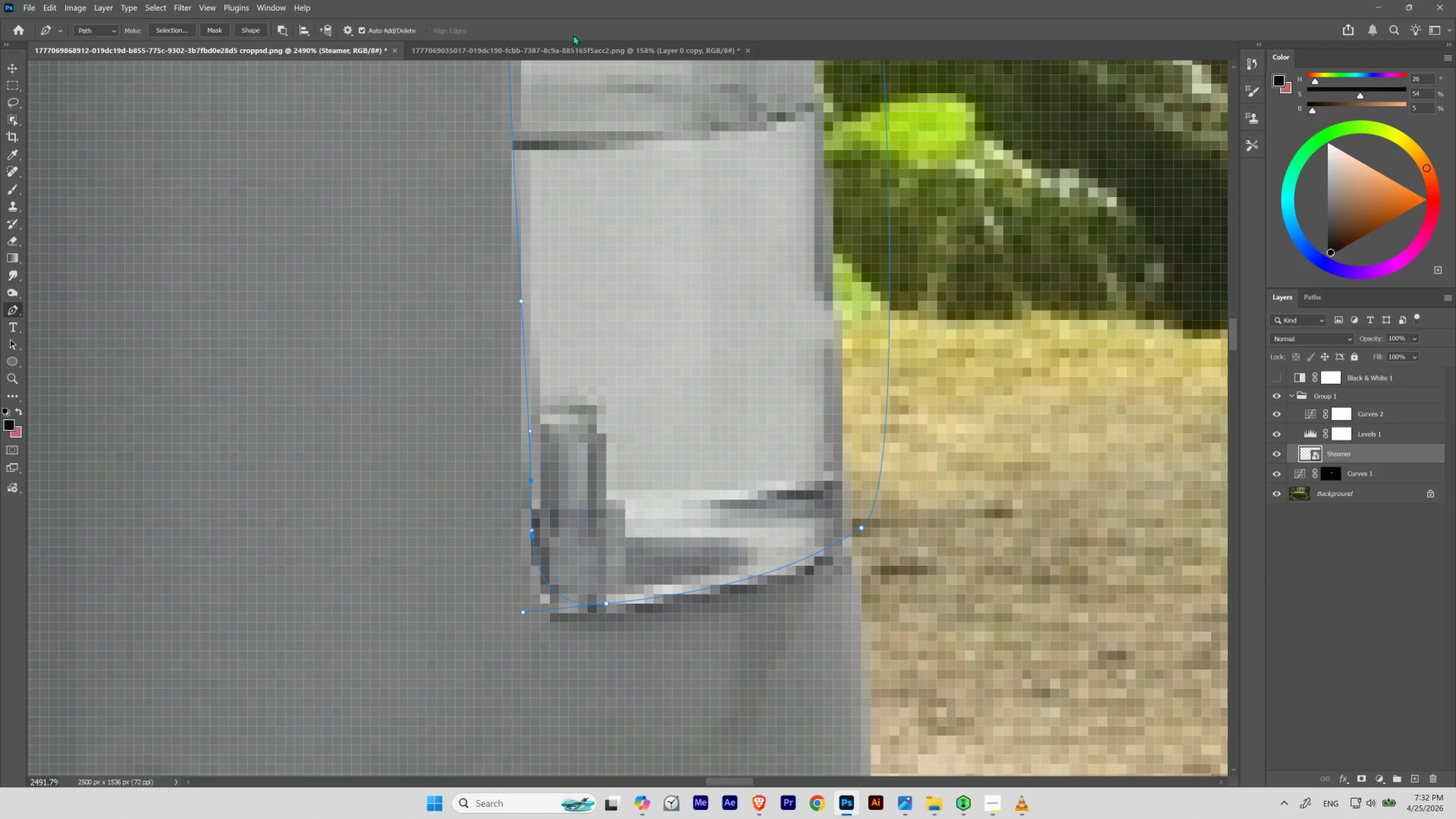 
left_click([573, 45])
 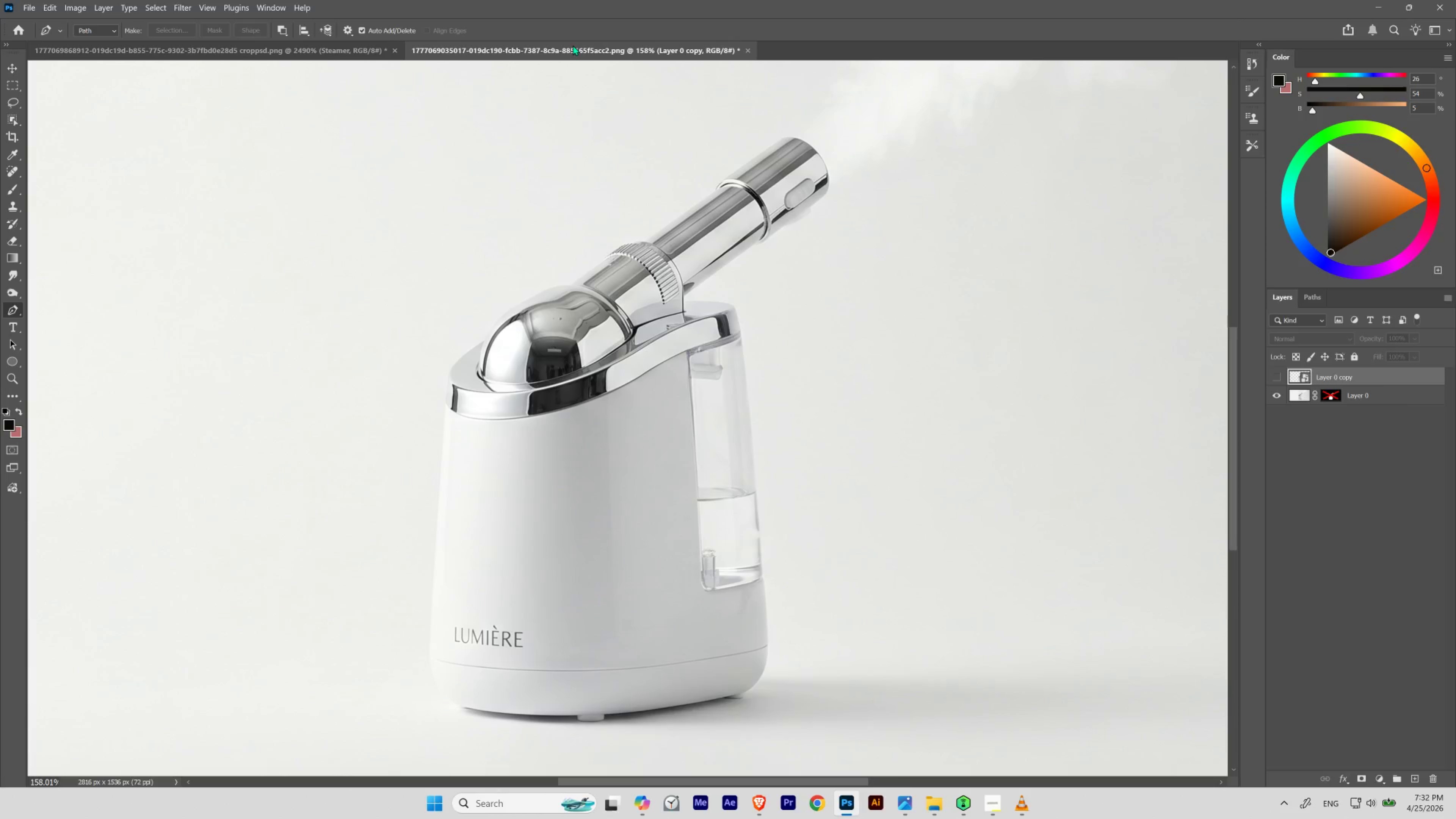 
left_click([366, 48])
 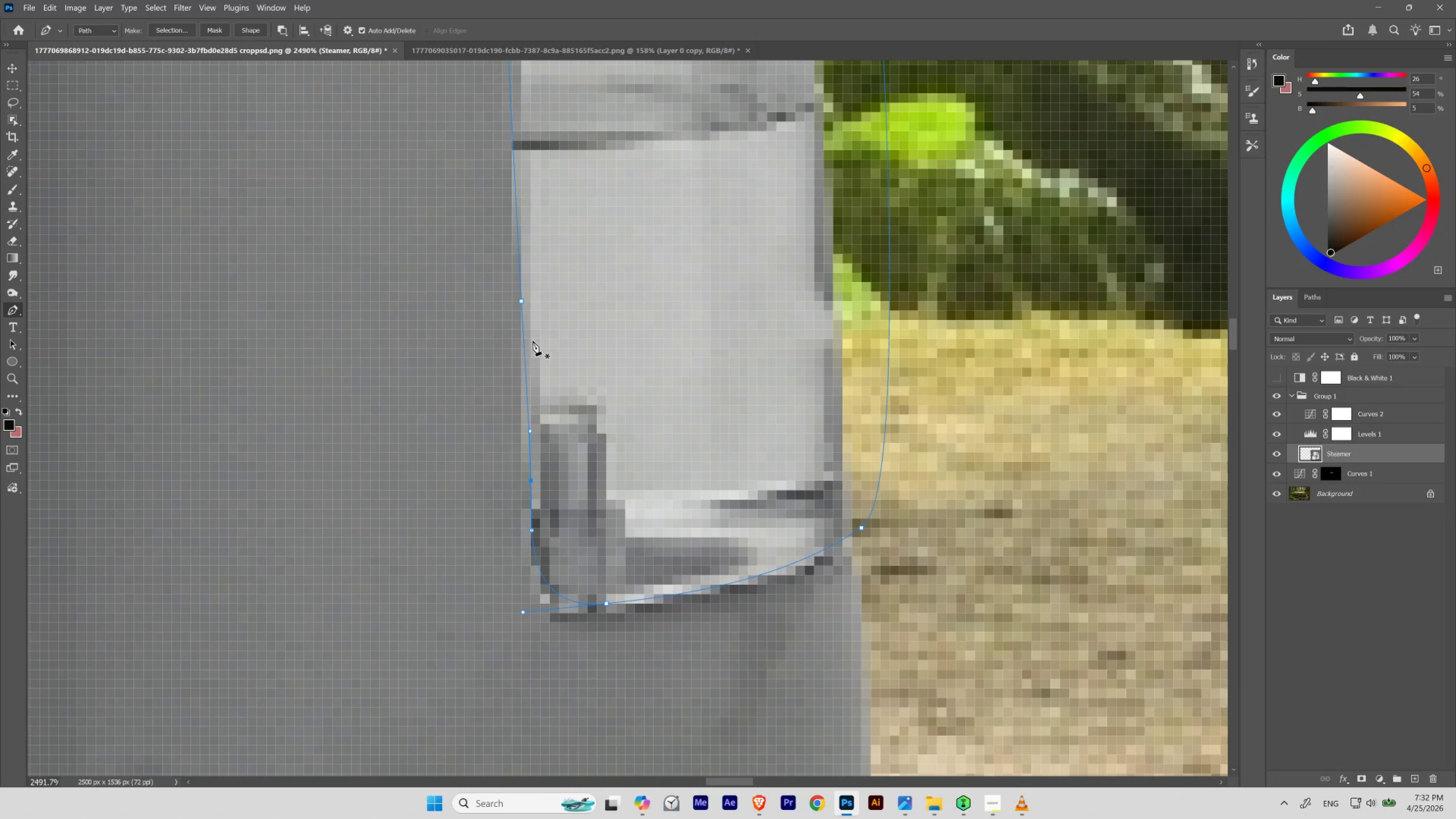 
hold_key(key=ControlLeft, duration=0.66)
 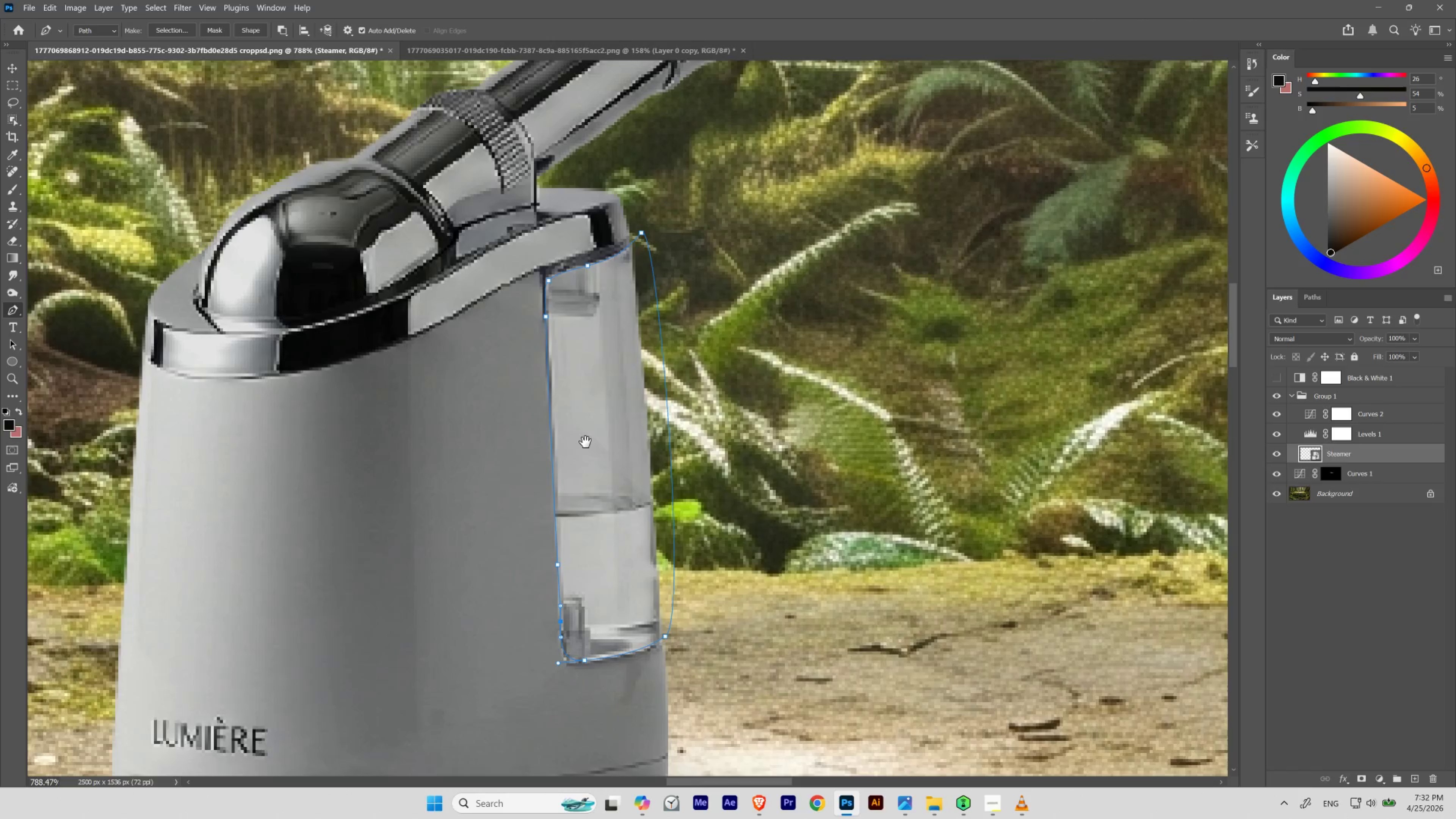 
hold_key(key=Space, duration=1.5)
 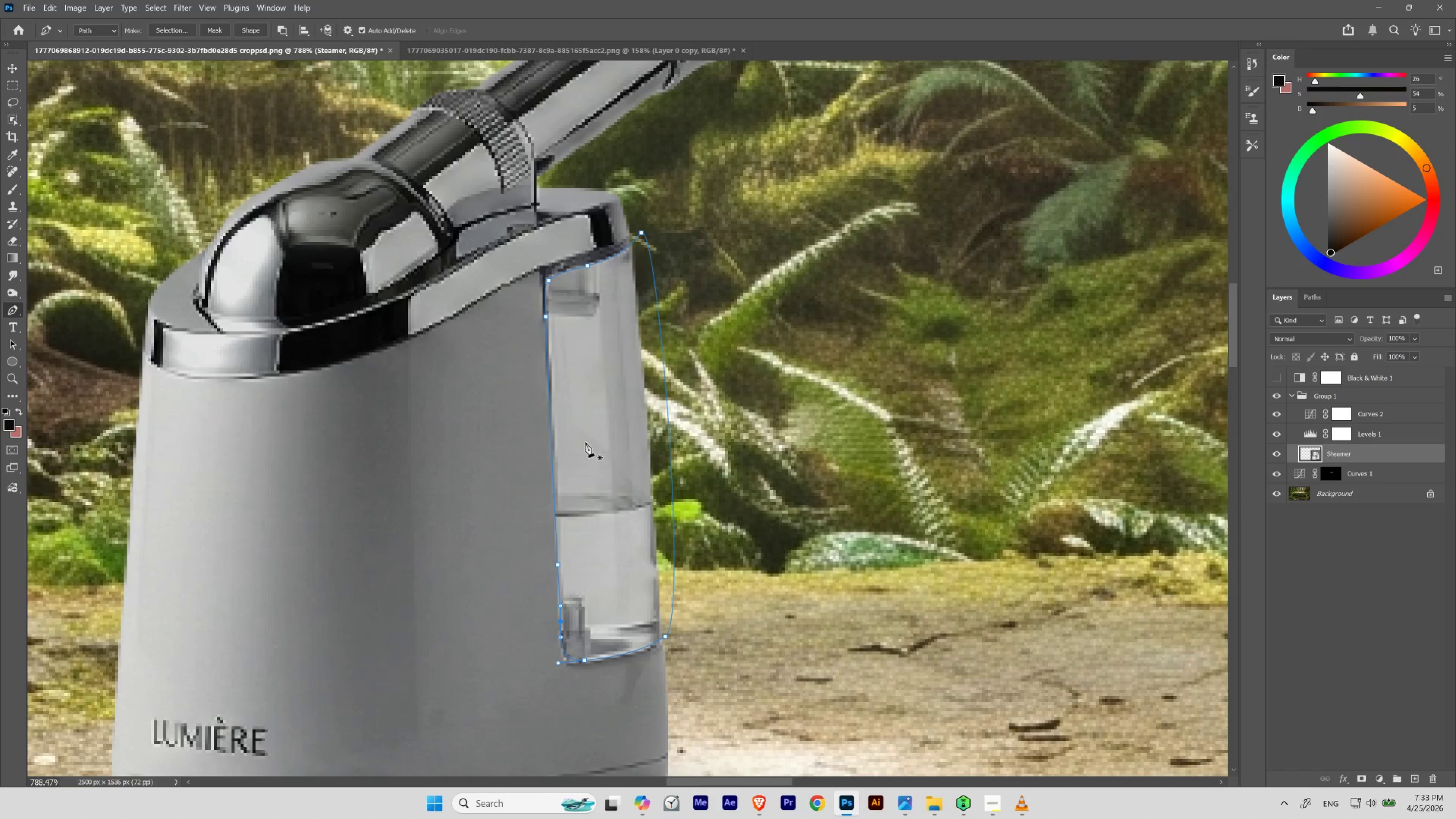 
left_click_drag(start_coordinate=[661, 331], to_coordinate=[624, 344])
 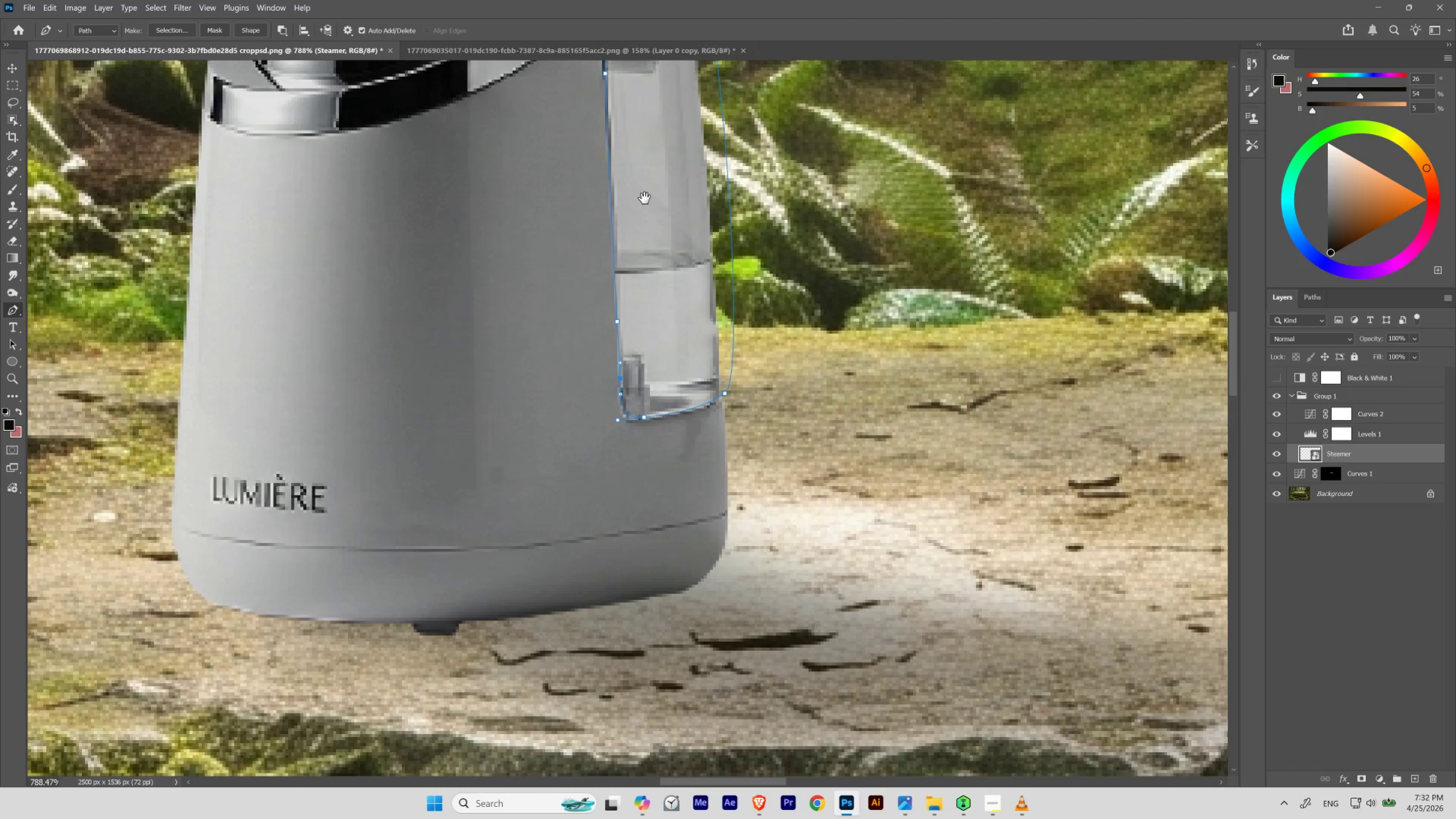 
left_click_drag(start_coordinate=[645, 199], to_coordinate=[585, 442])
 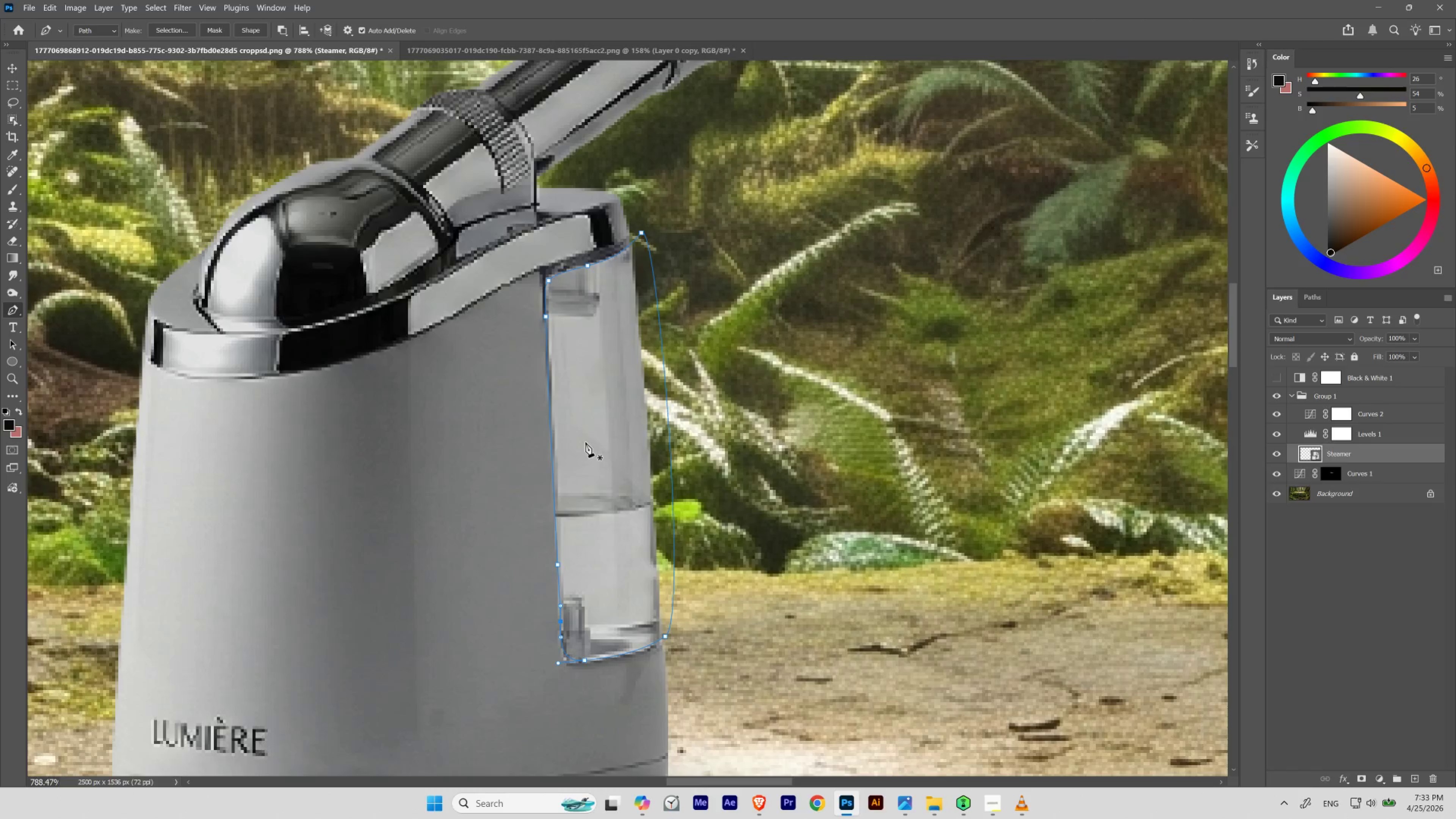 
key(Control+ControlRight)
 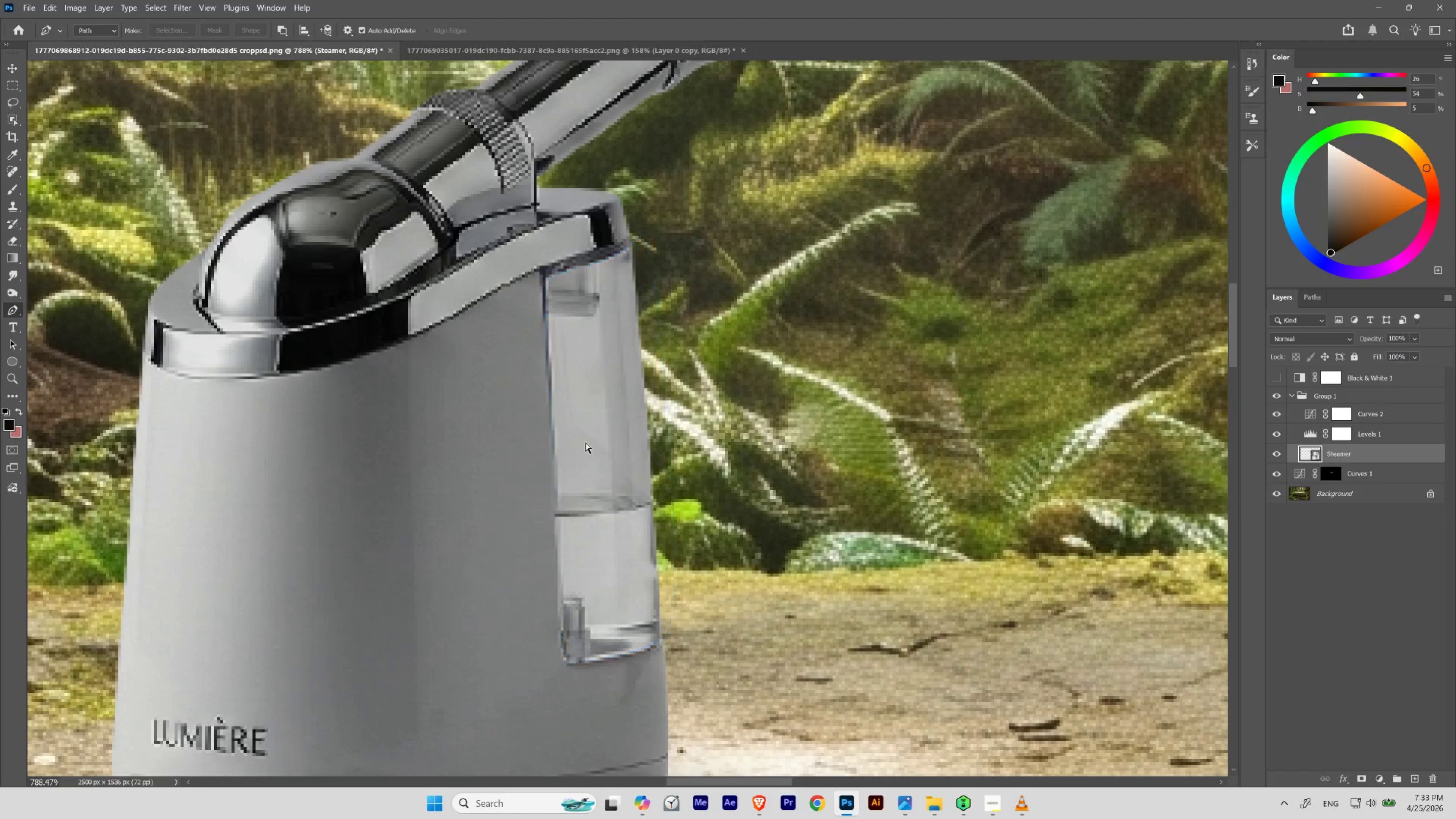 
key(Control+Enter)
 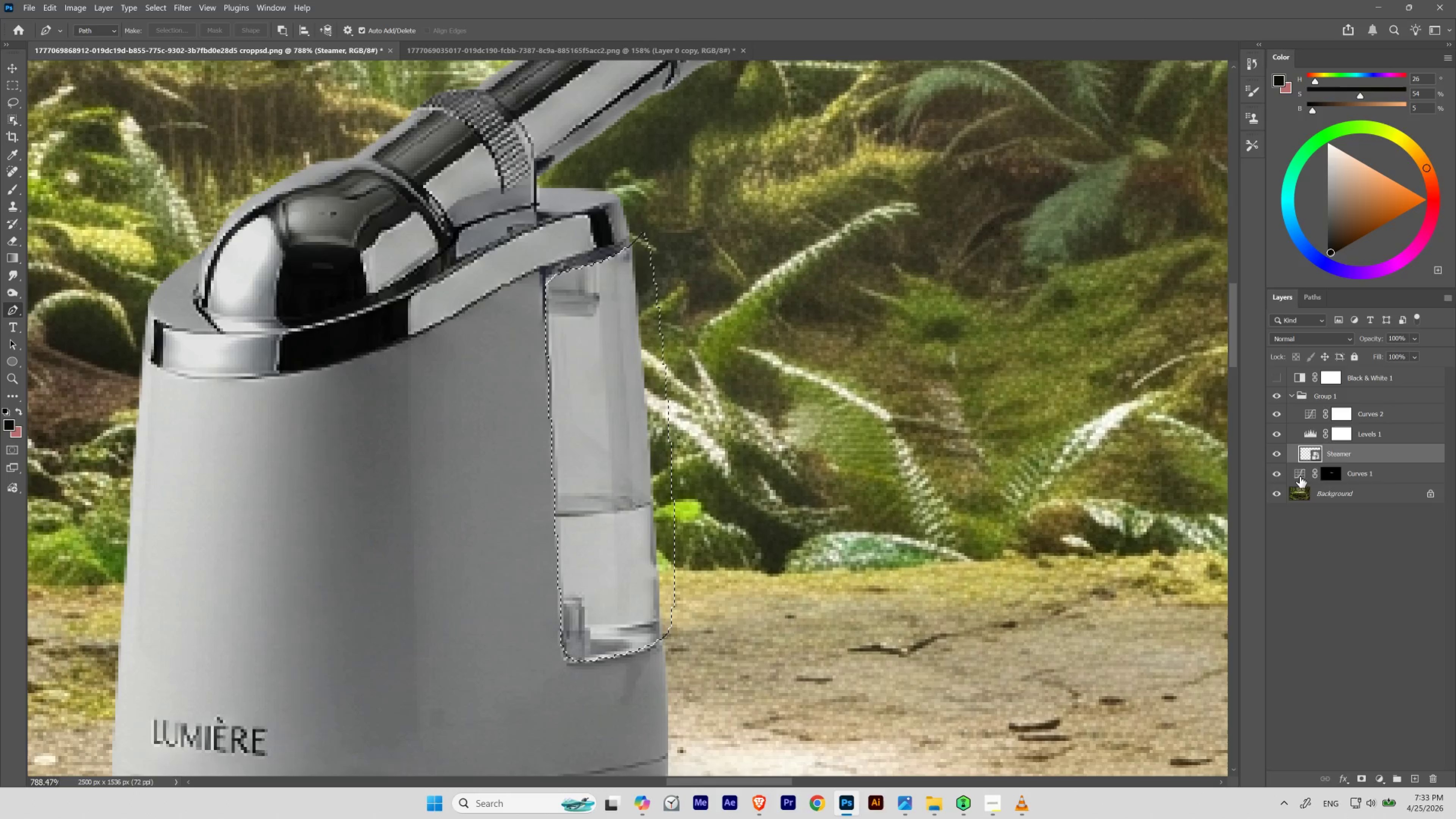 
hold_key(key=AltLeft, duration=2.77)
left_click([1364, 780])
 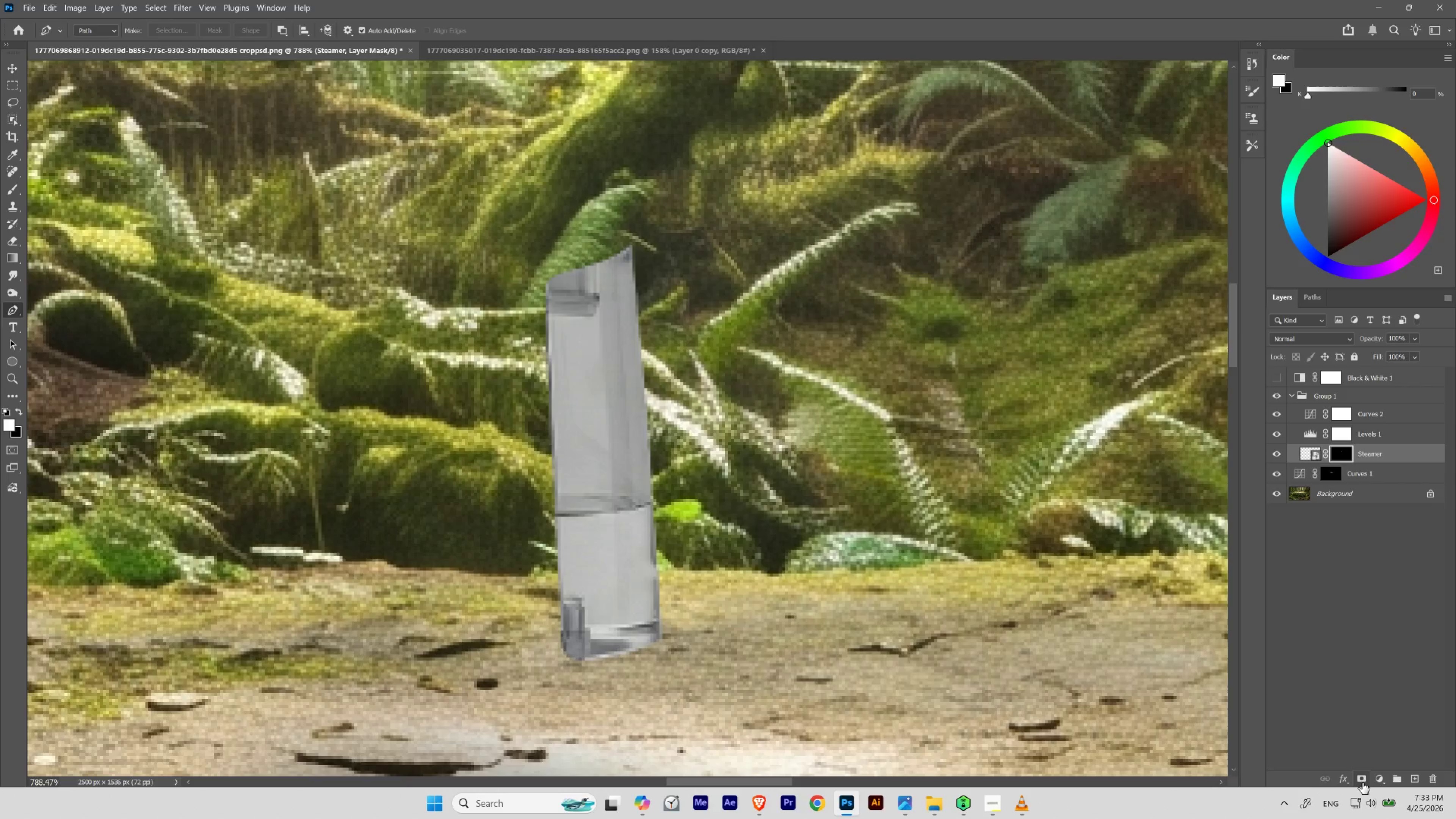 
key(Control+Z)
 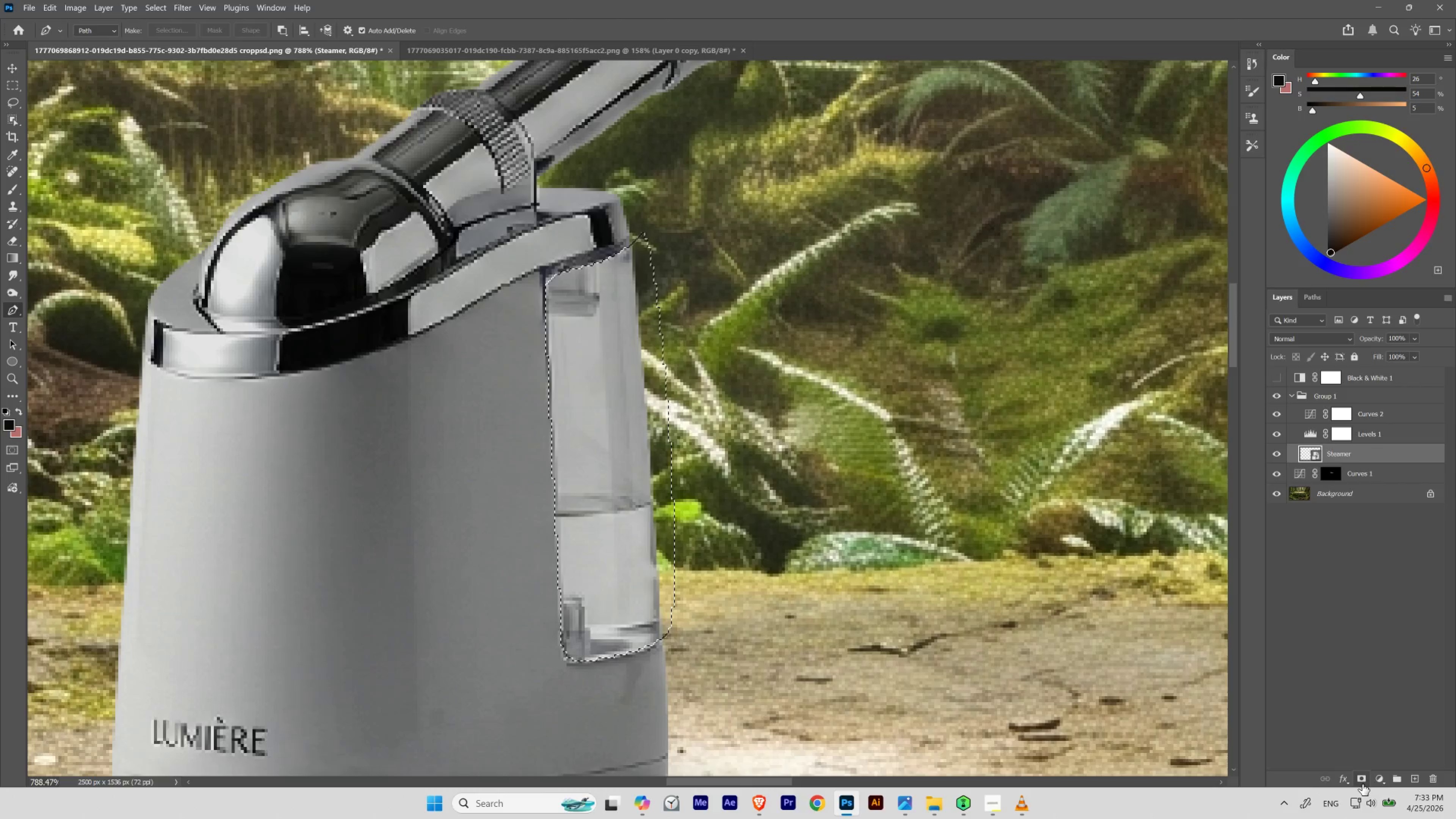 
left_click([1363, 784])
 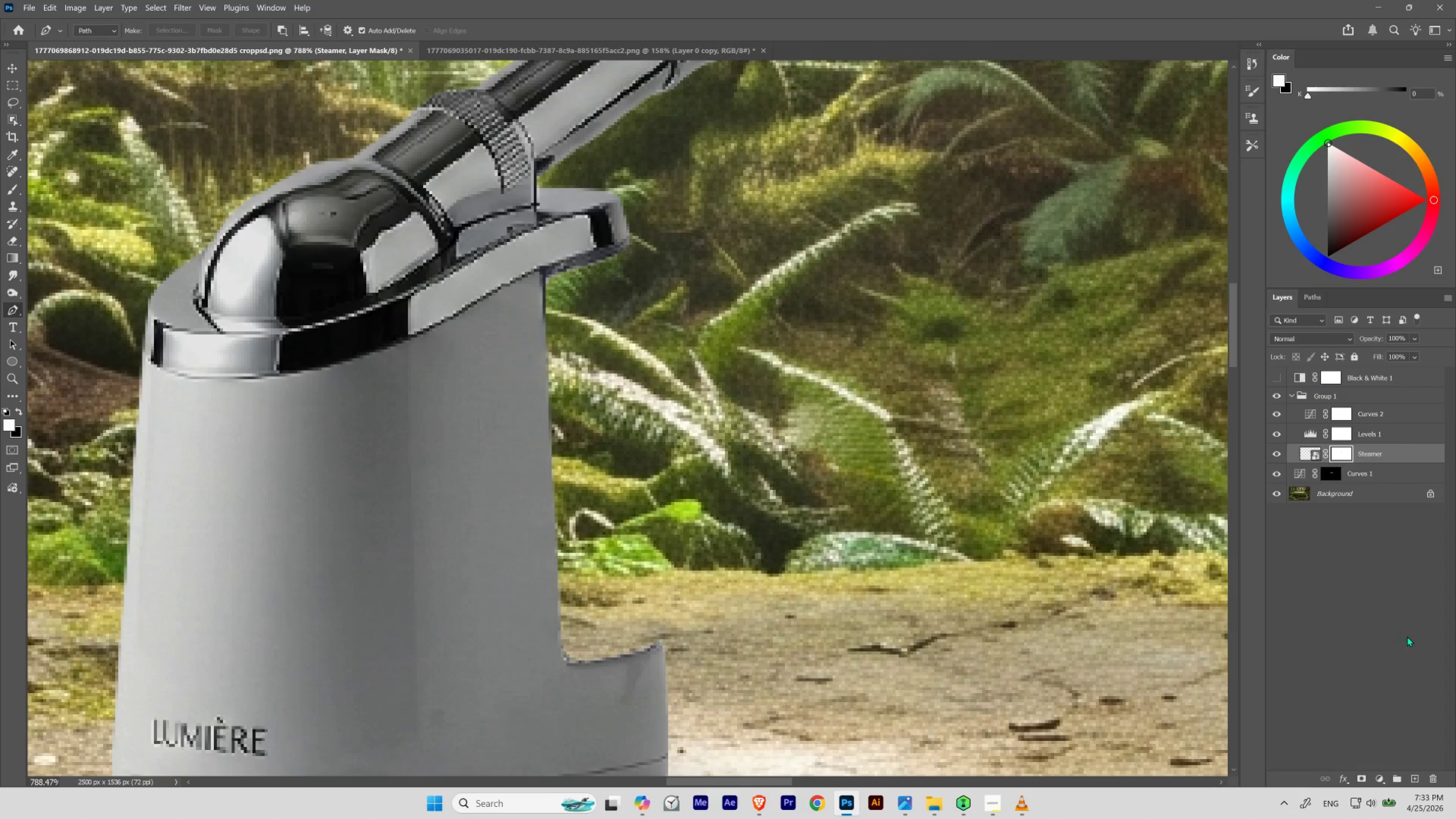 
key(Control+J)
 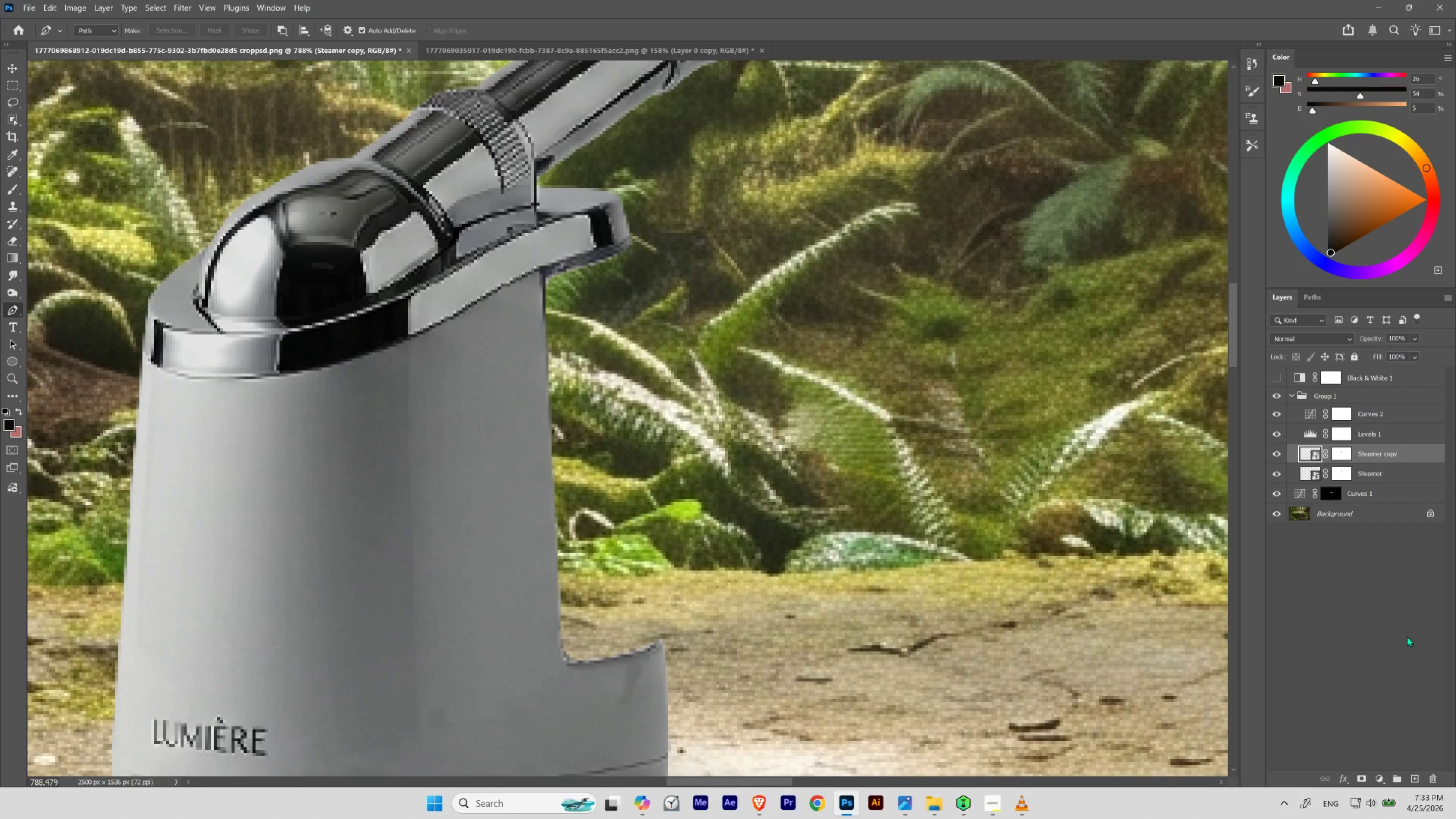 
hold_key(key=ShiftLeft, duration=0.41)
 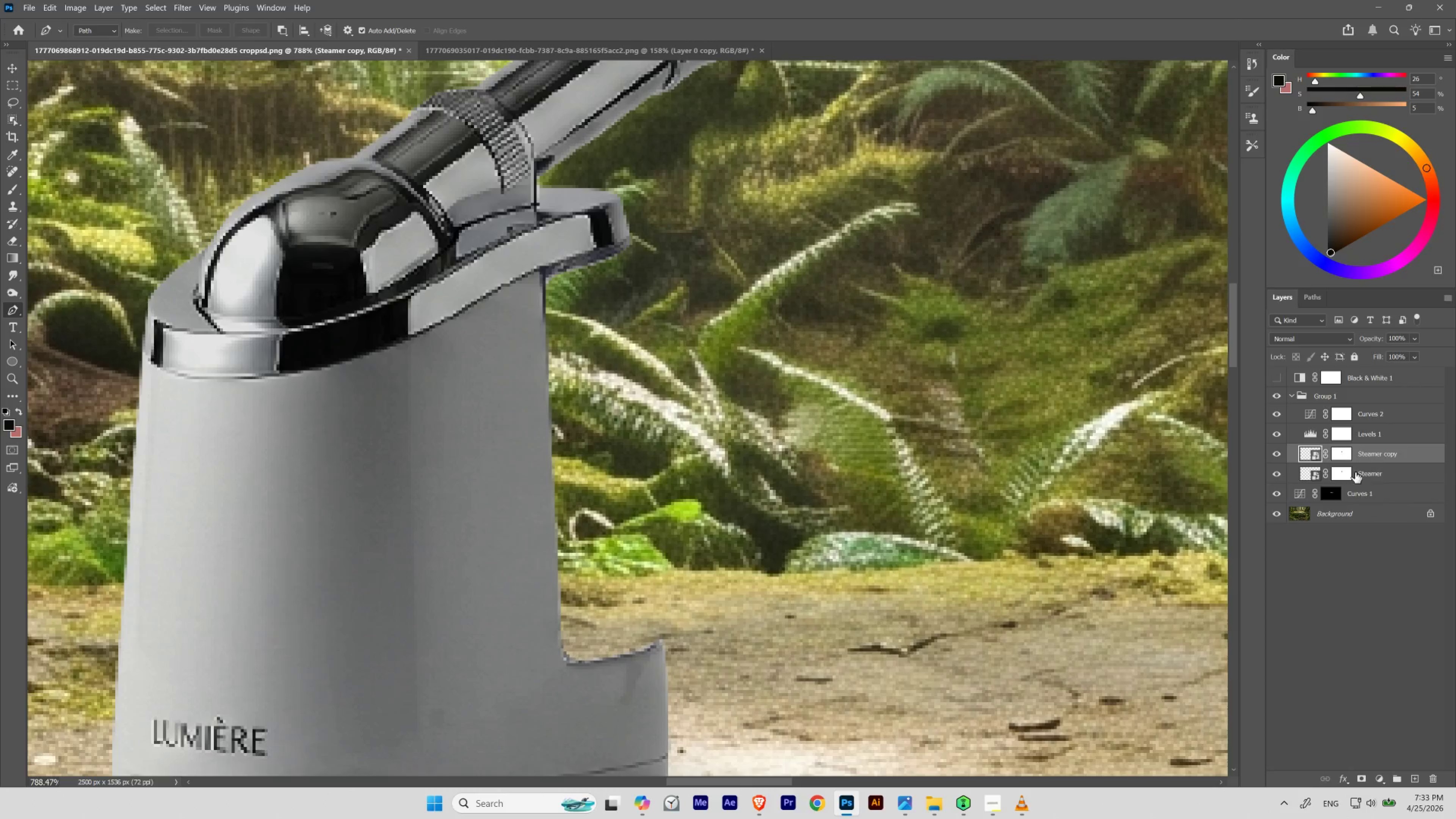 
left_click([1347, 457])
 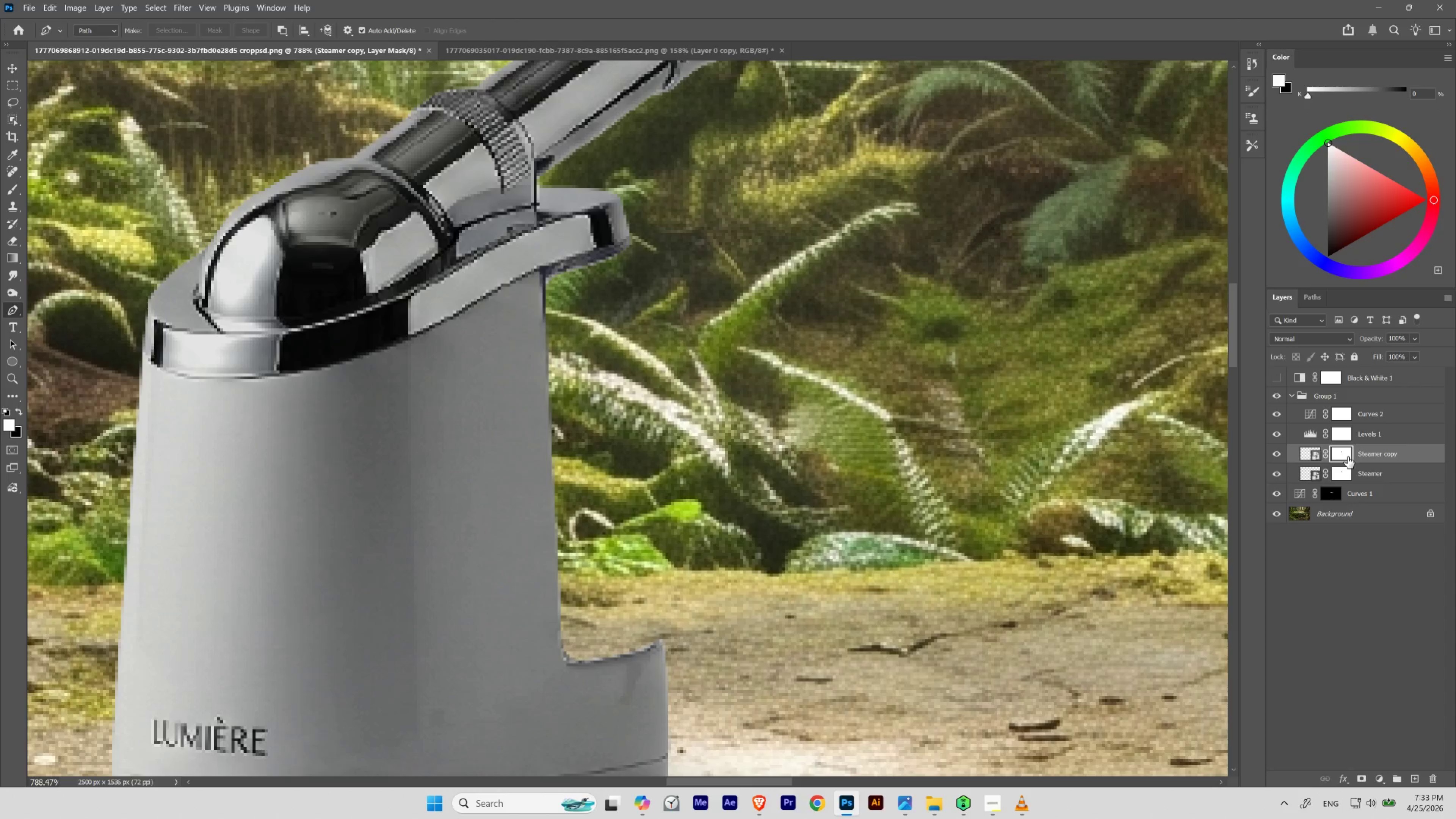 
key(Control+I)
 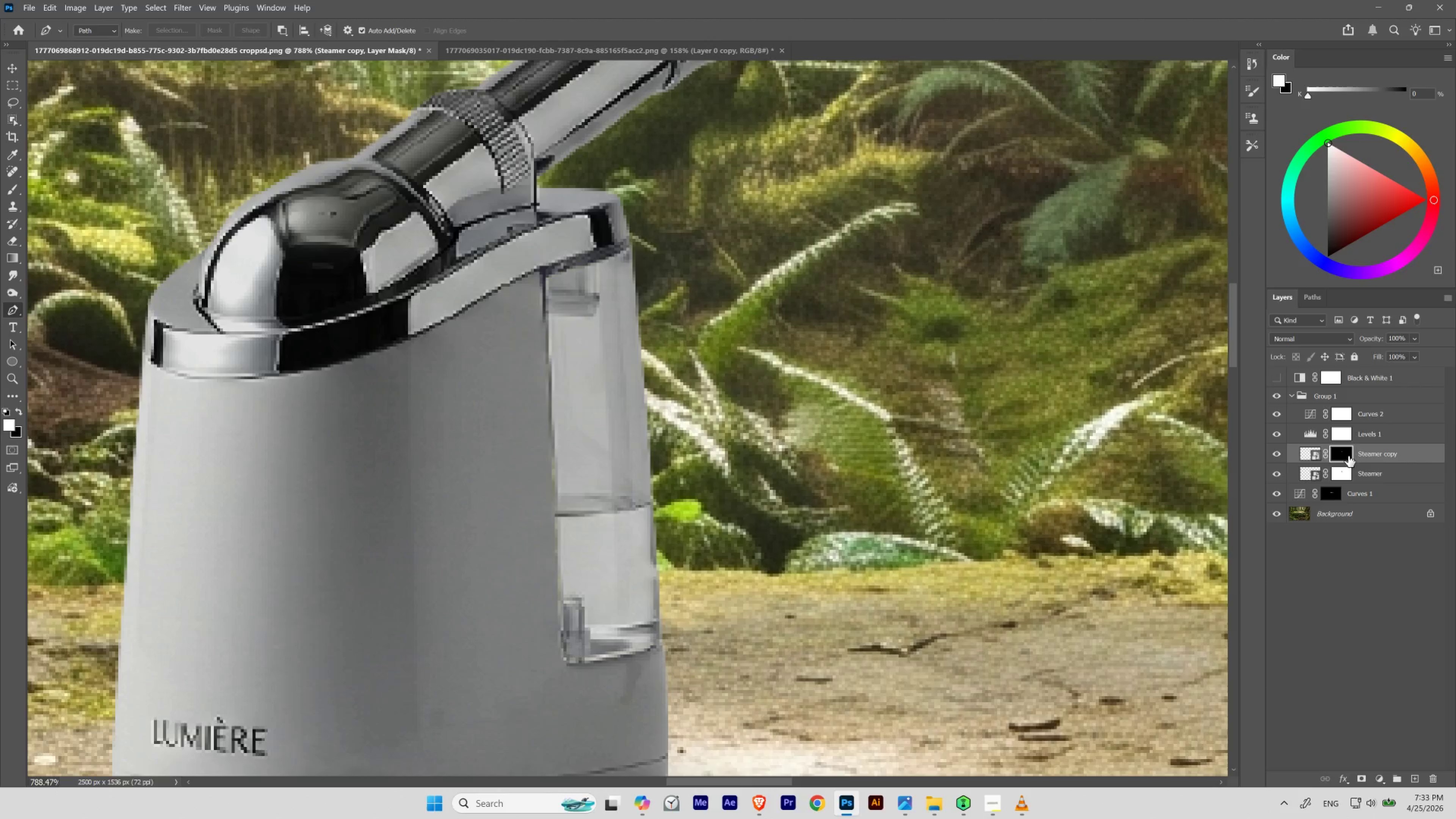 
left_click([1346, 453])
 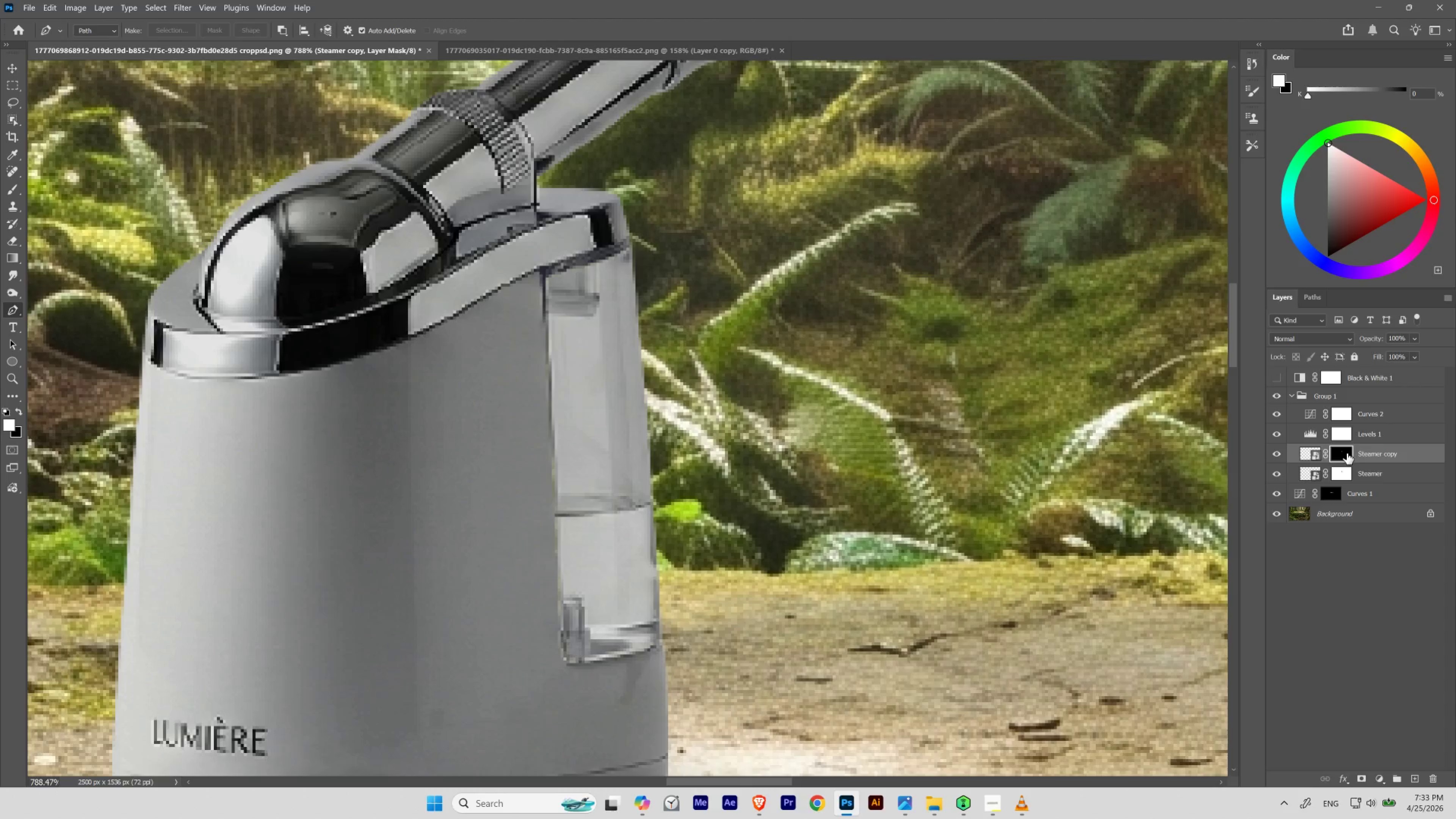 
hold_key(key=ControlLeft, duration=0.77)
 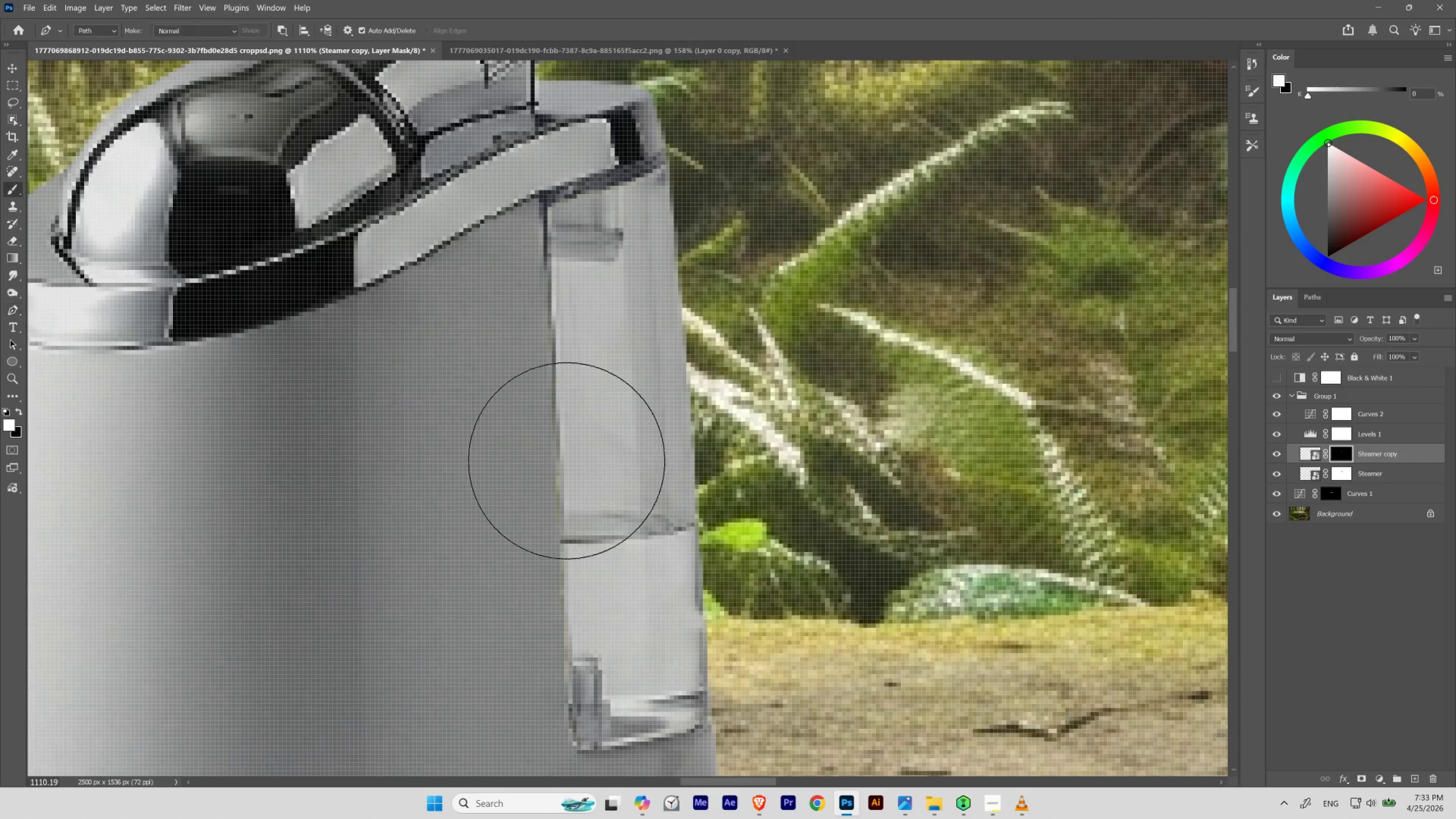 
hold_key(key=Space, duration=0.82)
 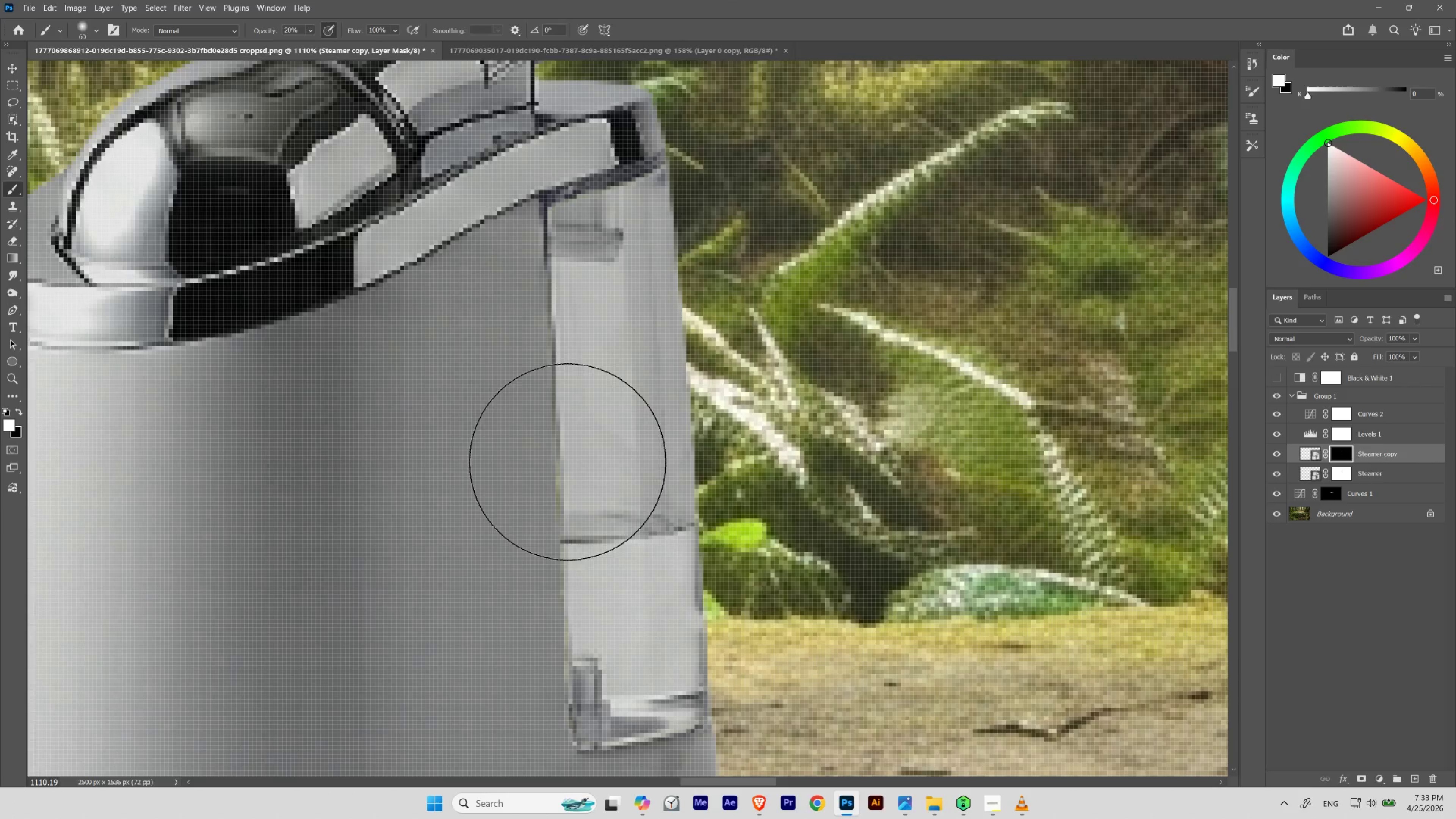 
left_click_drag(start_coordinate=[541, 451], to_coordinate=[555, 460])
 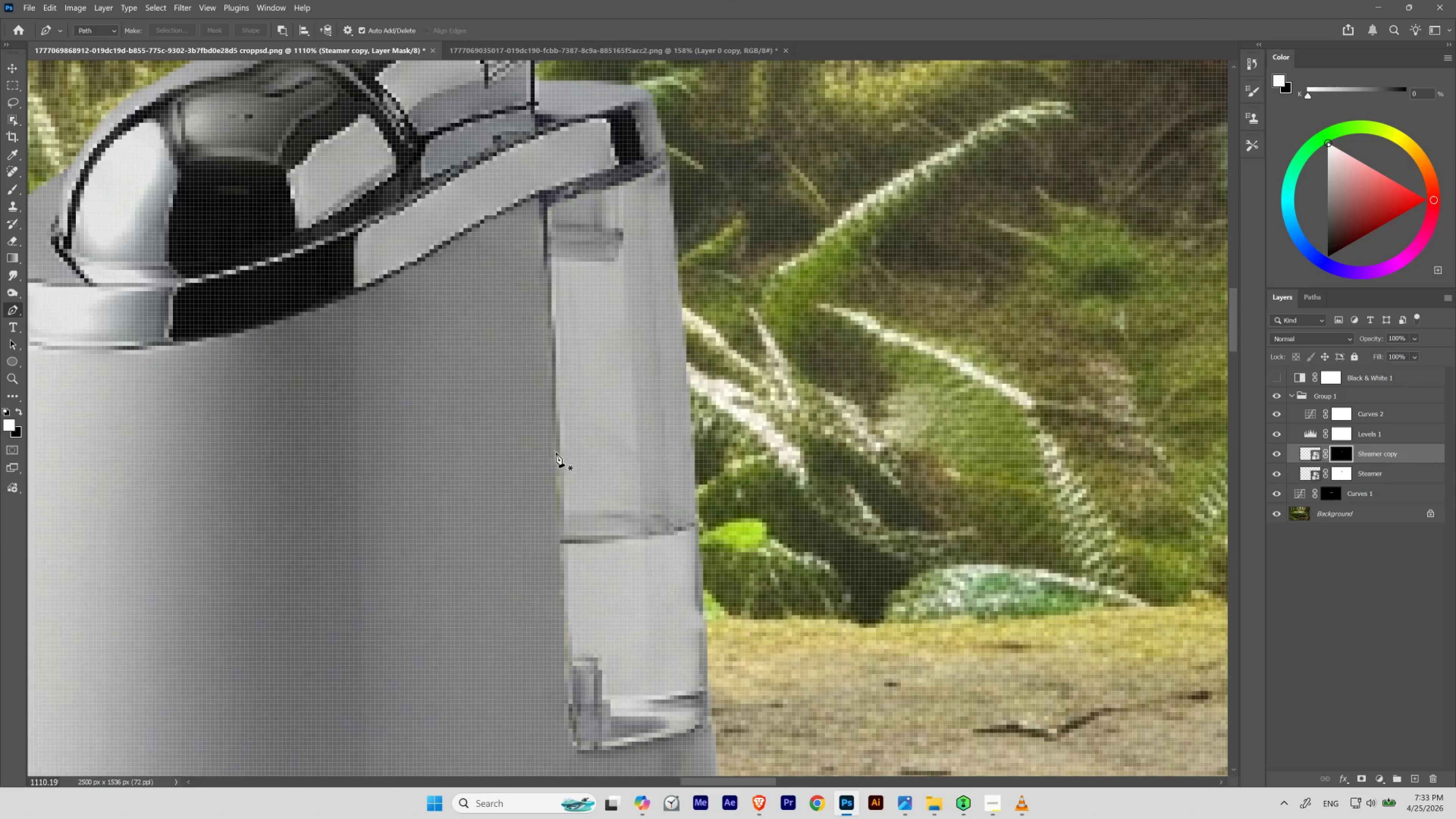 
key(B)
 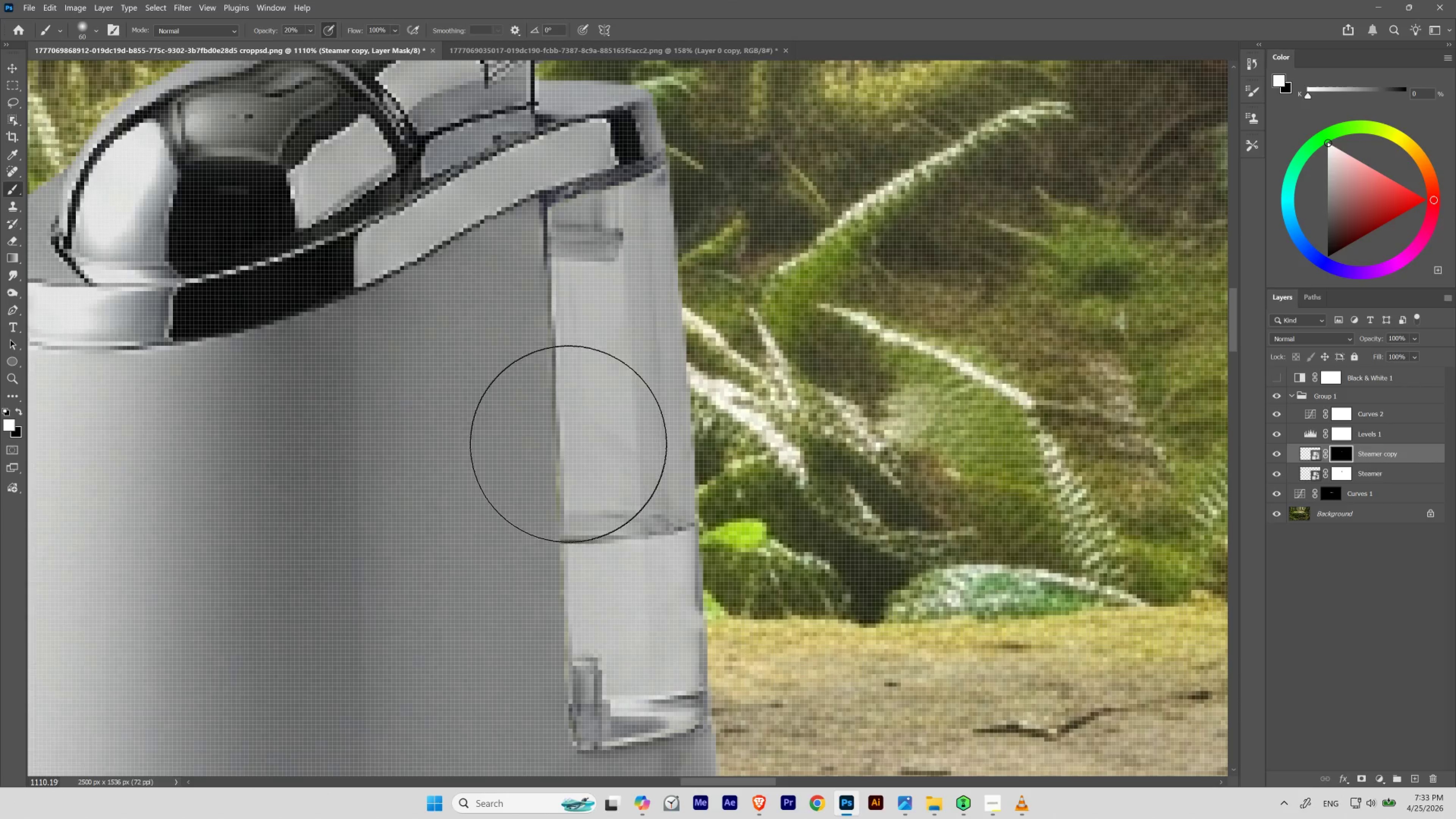 
key(BracketLeft)
 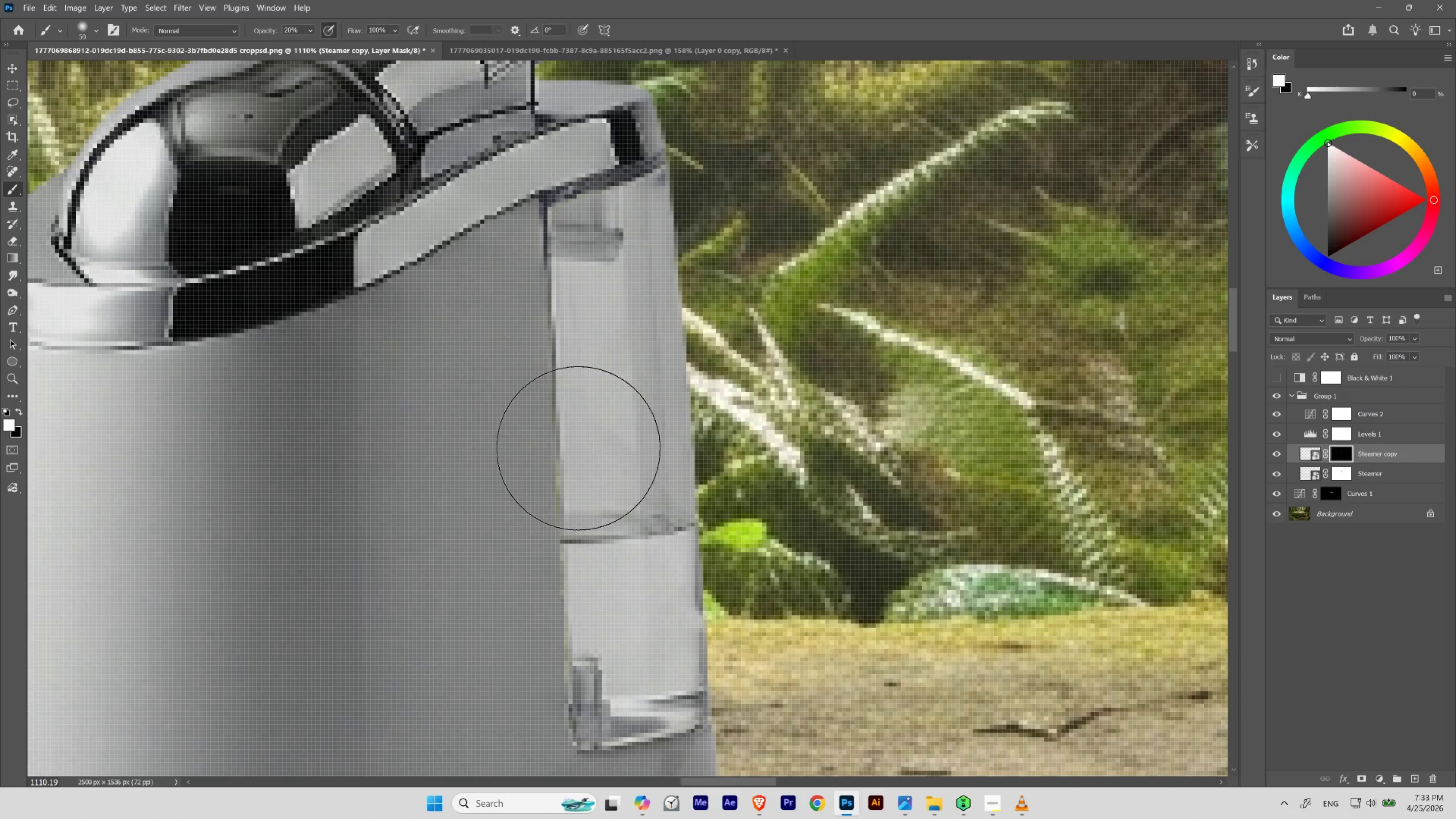 
key(BracketLeft)
 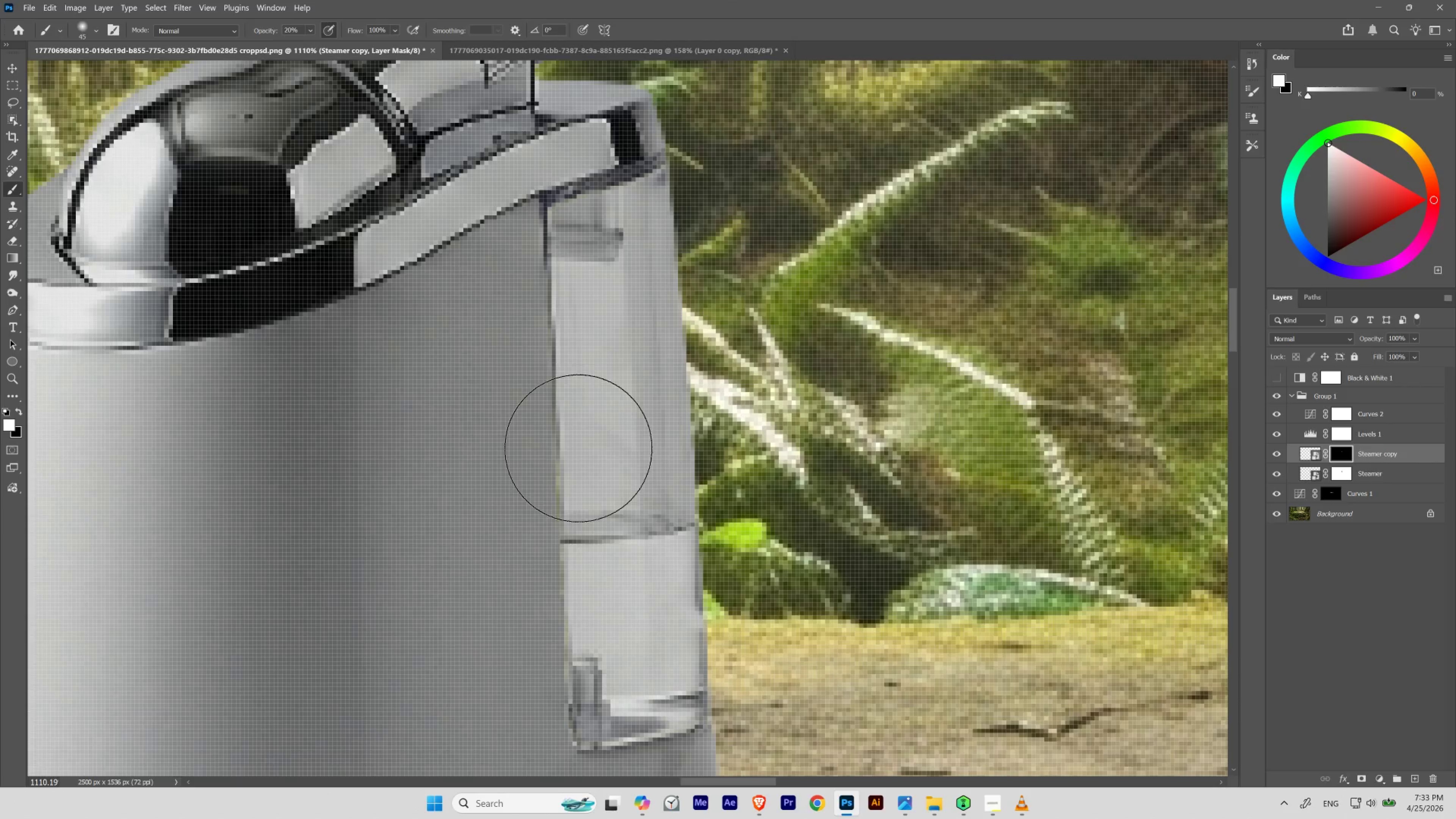 
key(BracketLeft)
 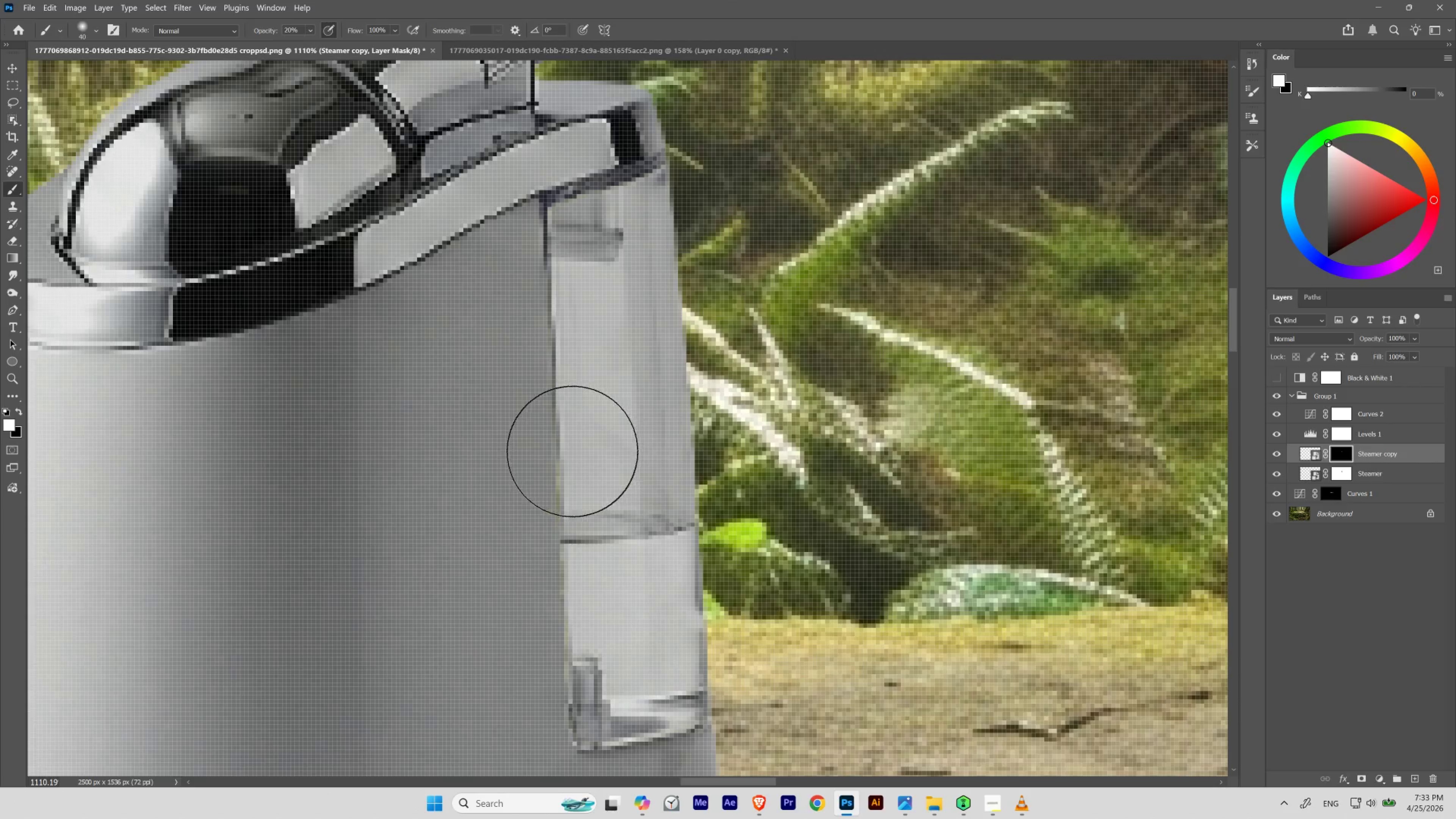 
key(BracketLeft)
 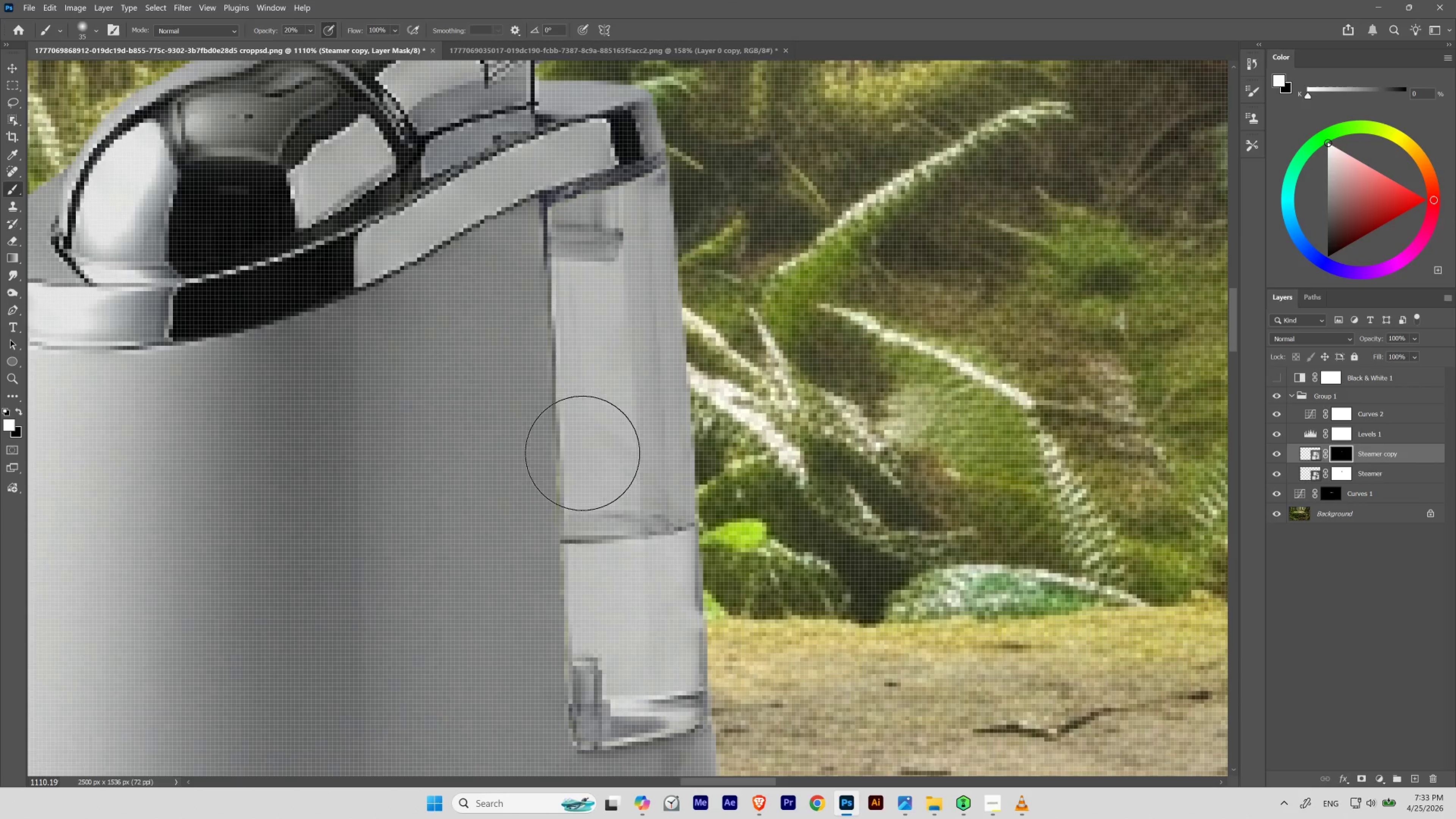 
key(BracketLeft)
 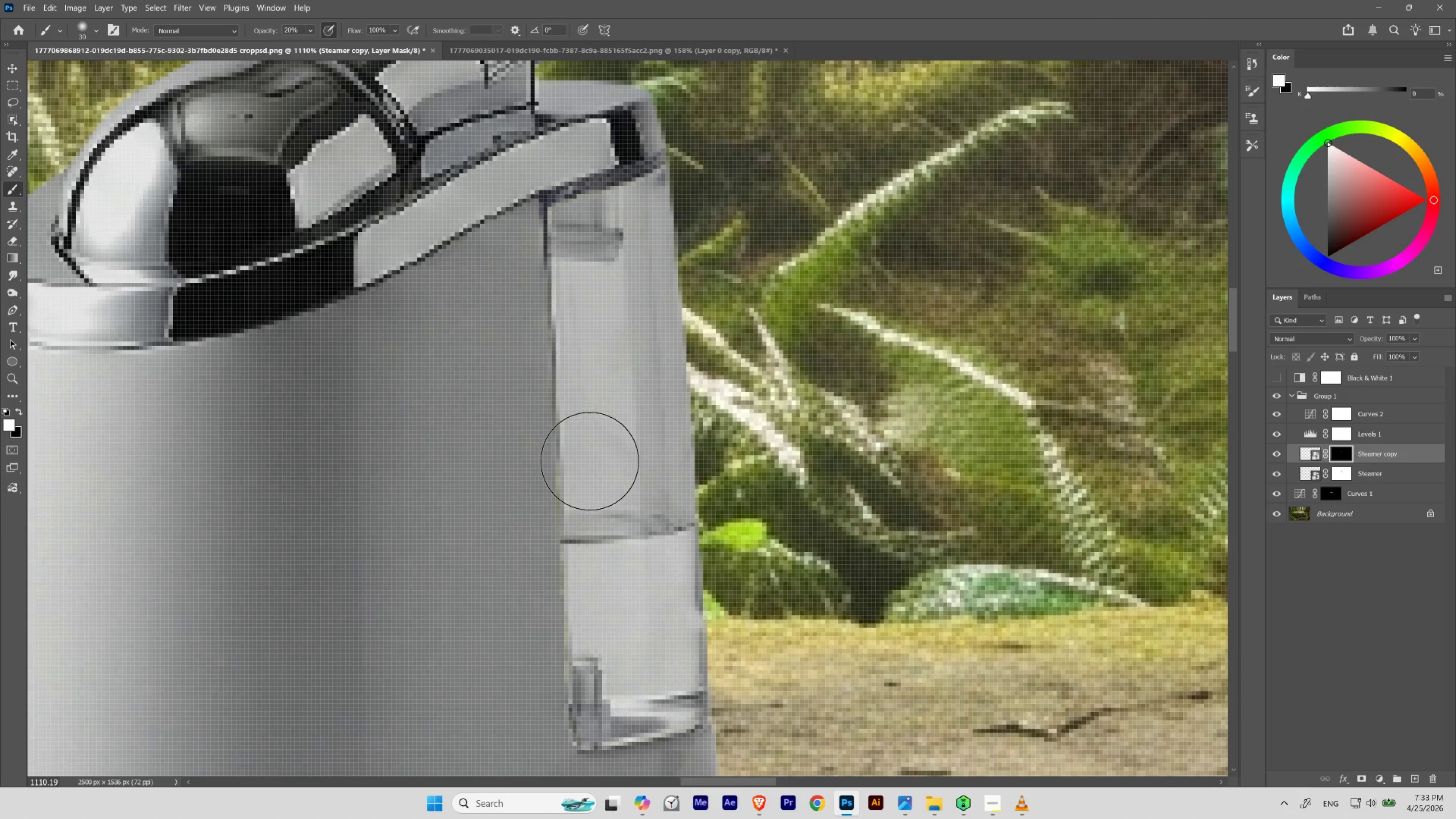 
key(BracketLeft)
 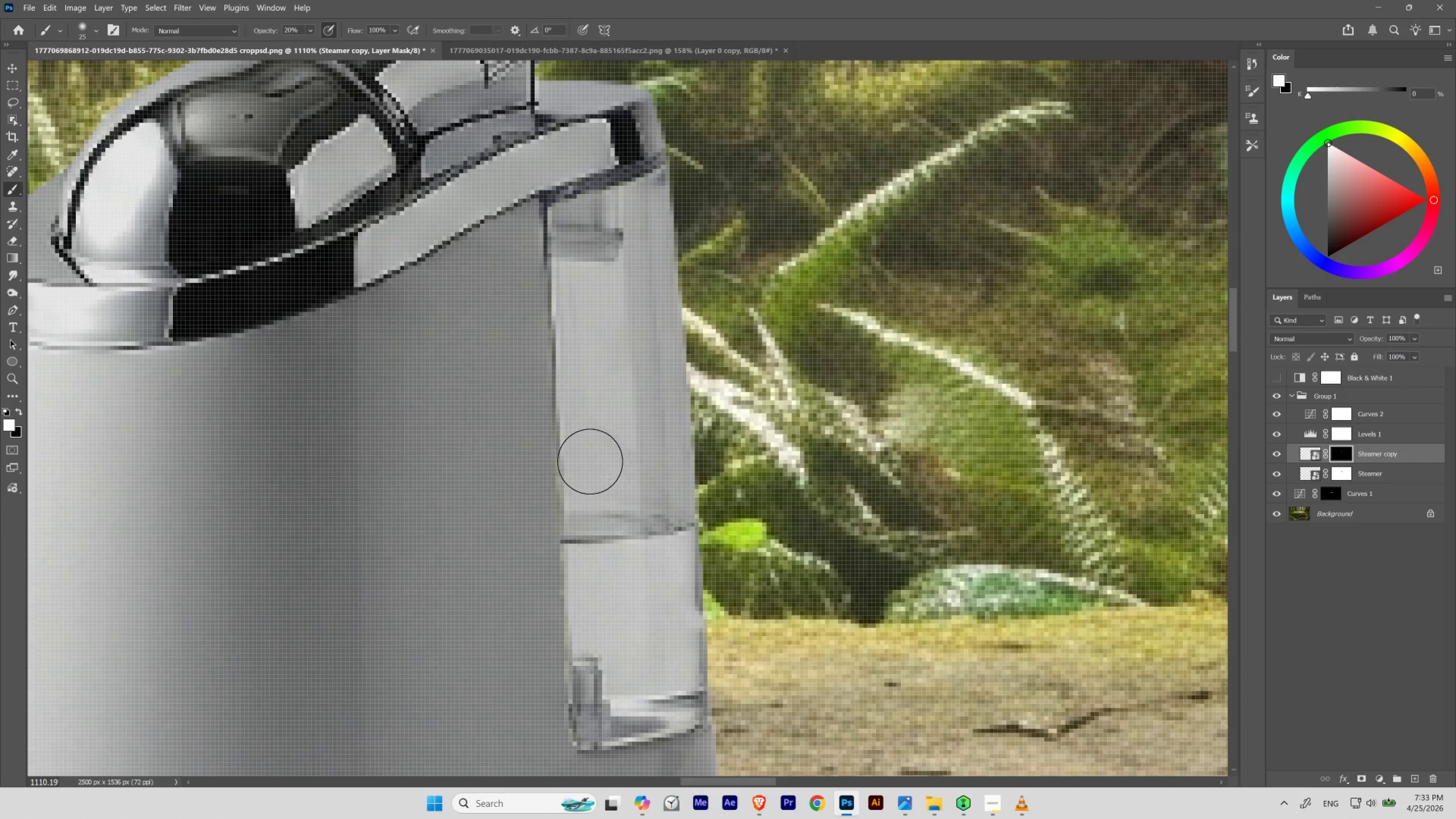 
key(BracketLeft)
 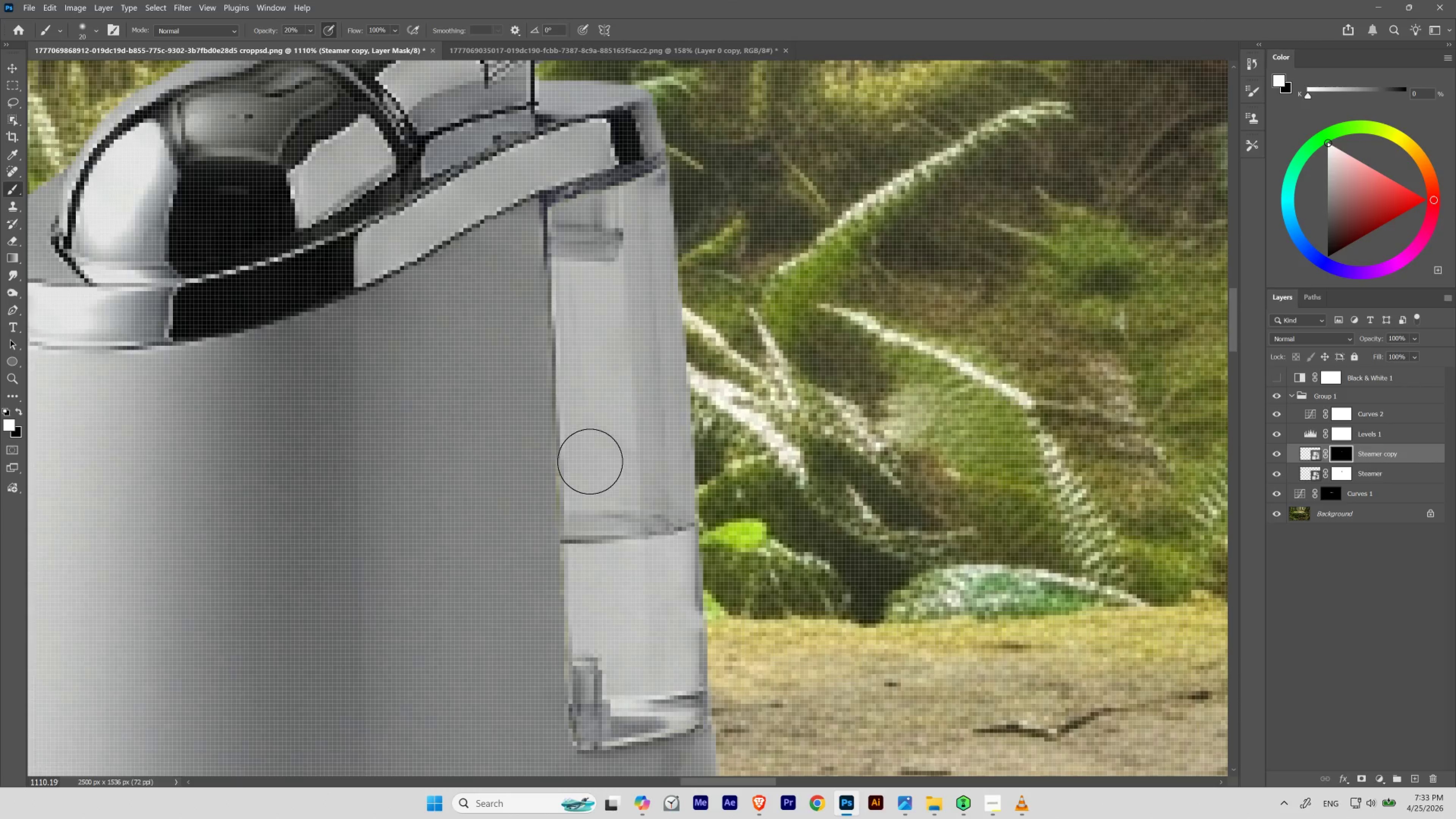 
key(BracketLeft)
 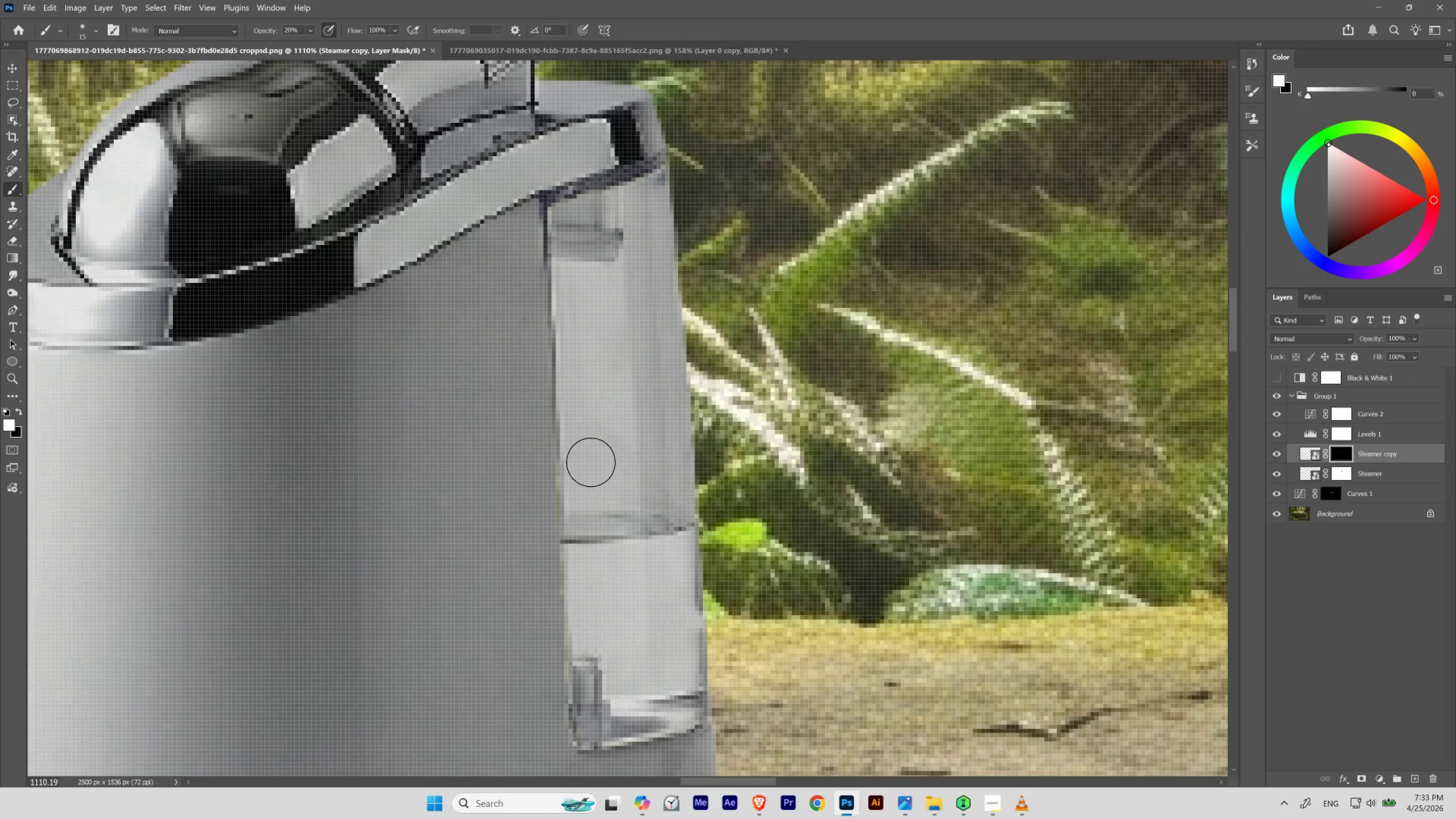 
key(BracketLeft)
 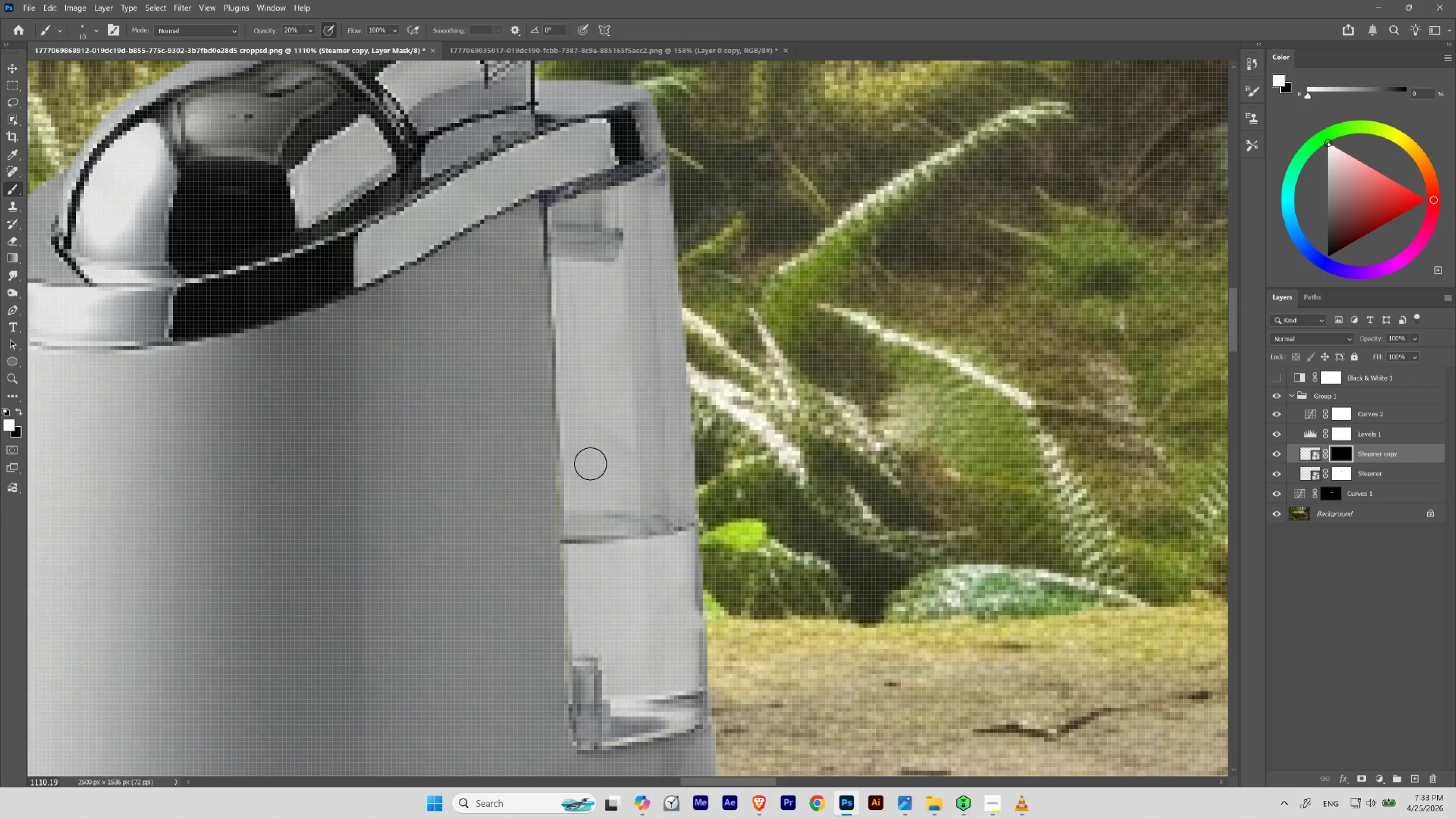 
key(BracketLeft)
 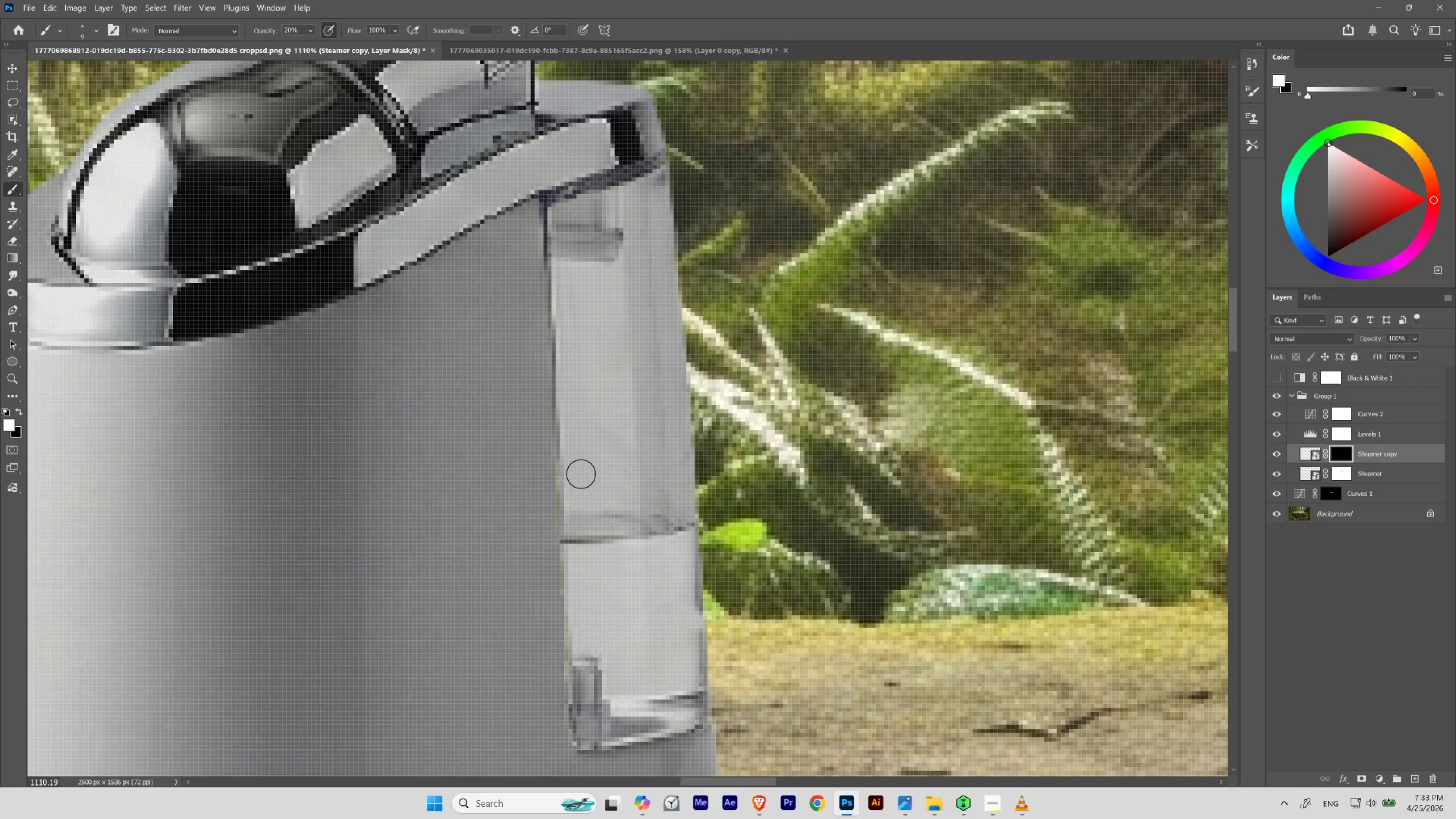 
right_click([583, 448])
 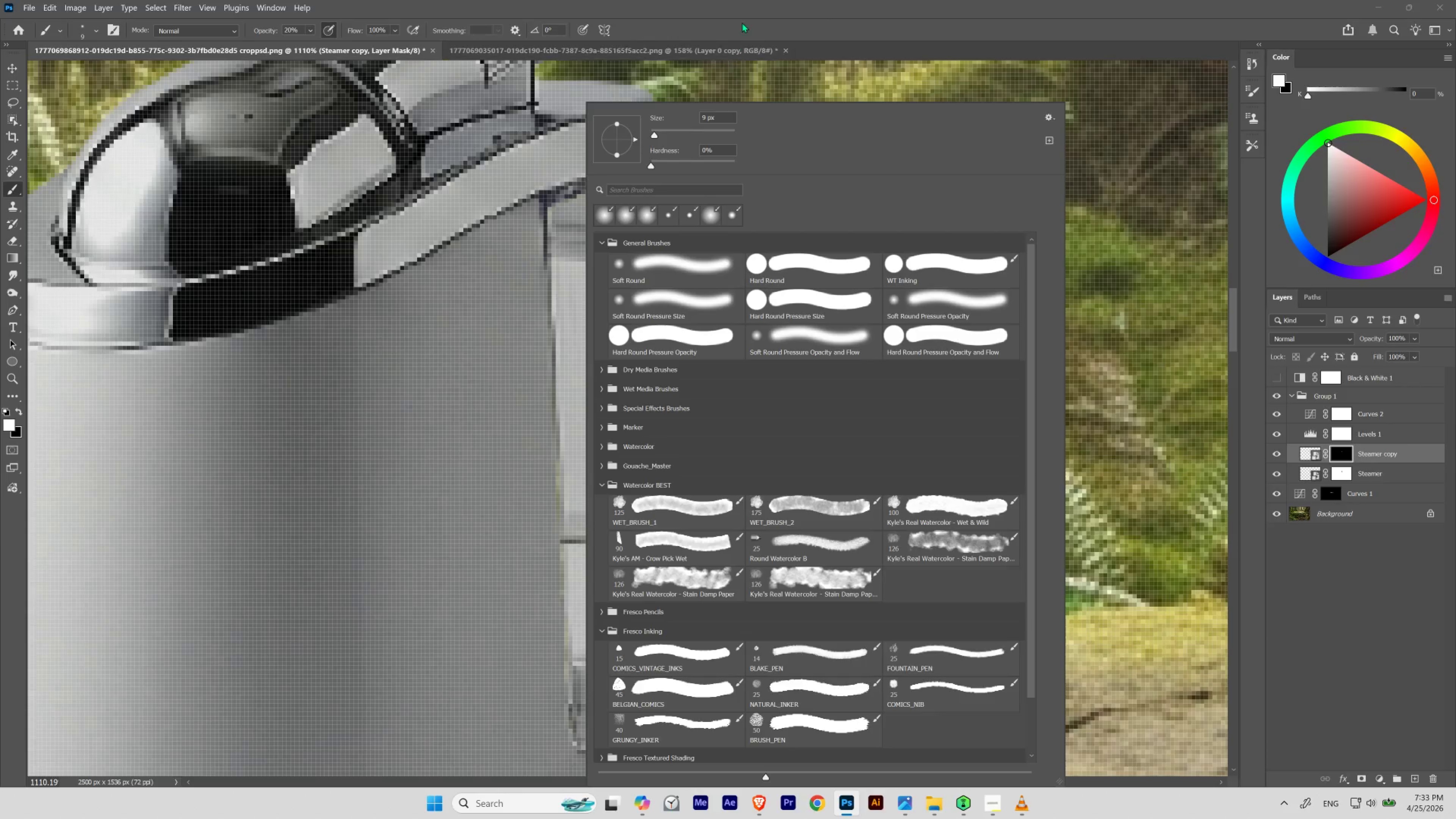 
left_click([755, 19])
 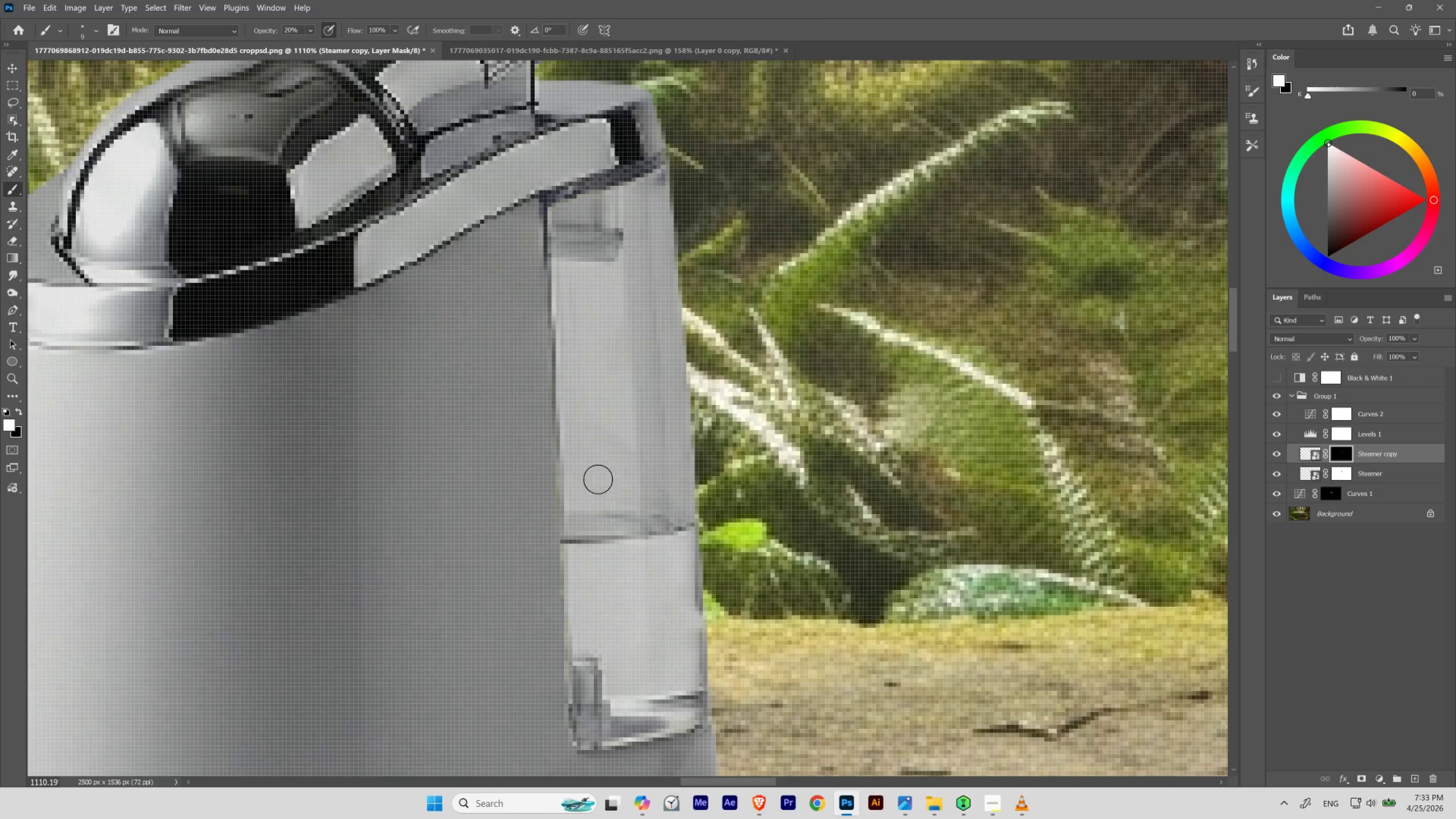 
wait(10.22)
 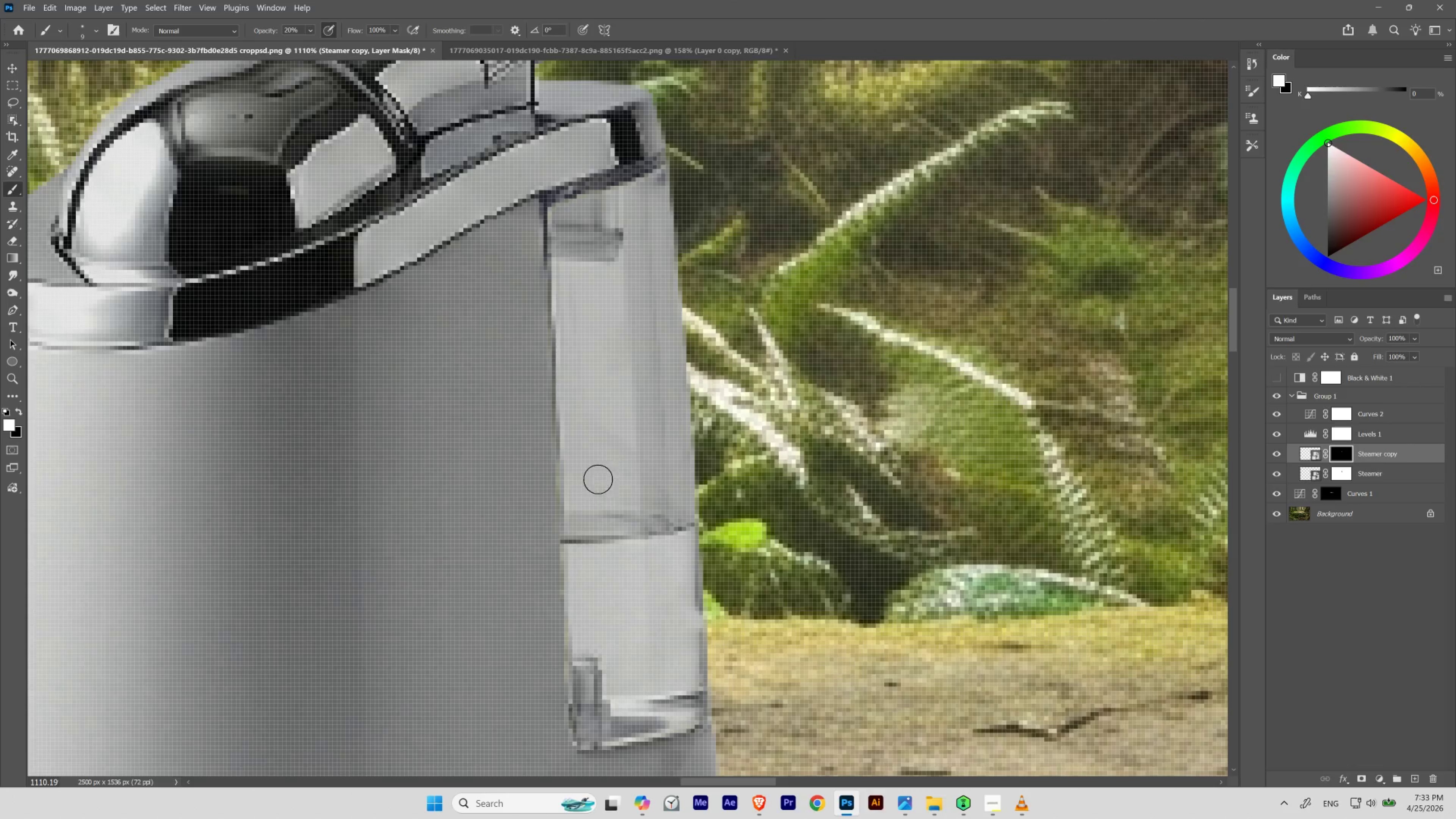 
key(Numpad0)
 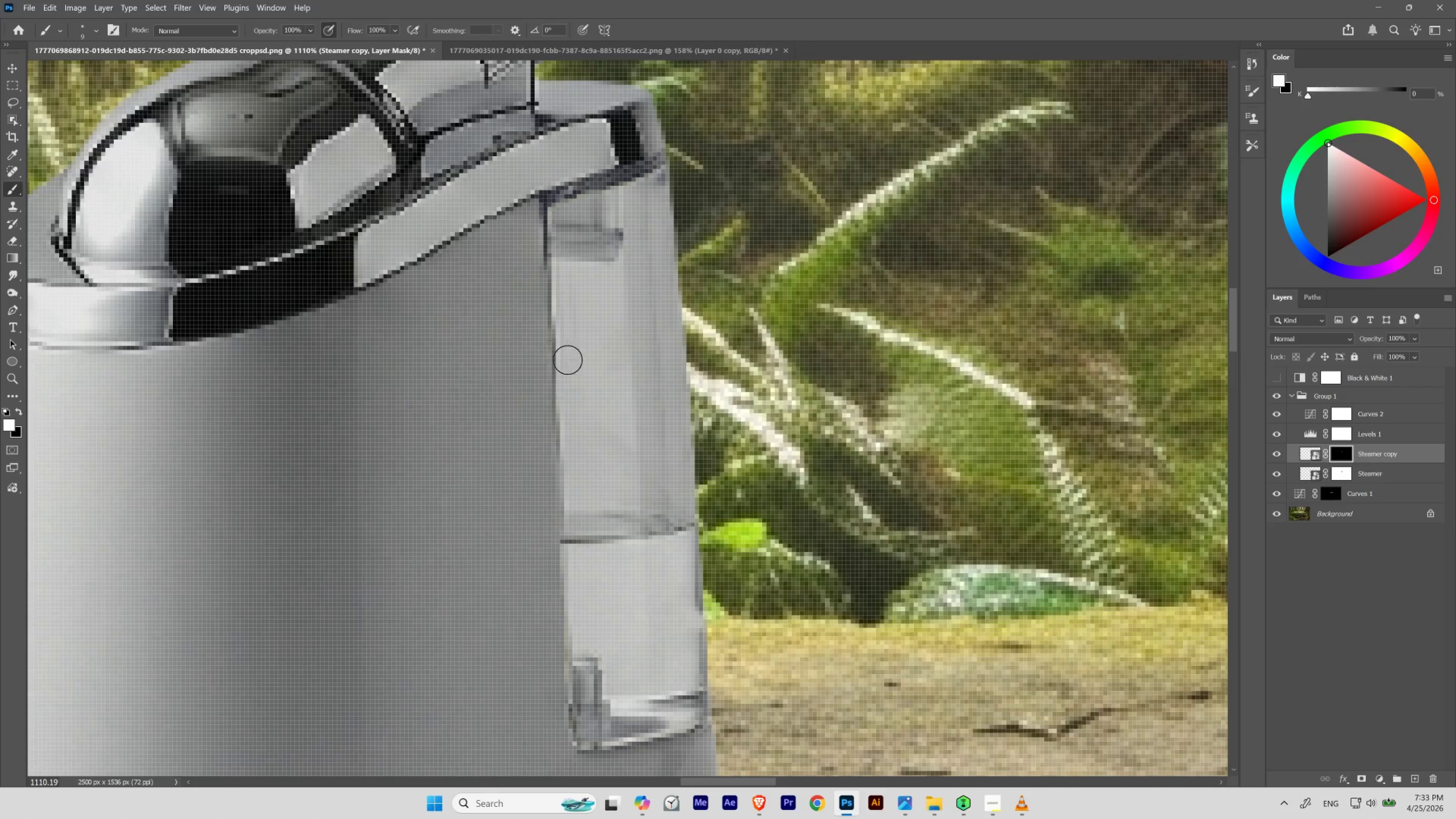 
wait(8.39)
 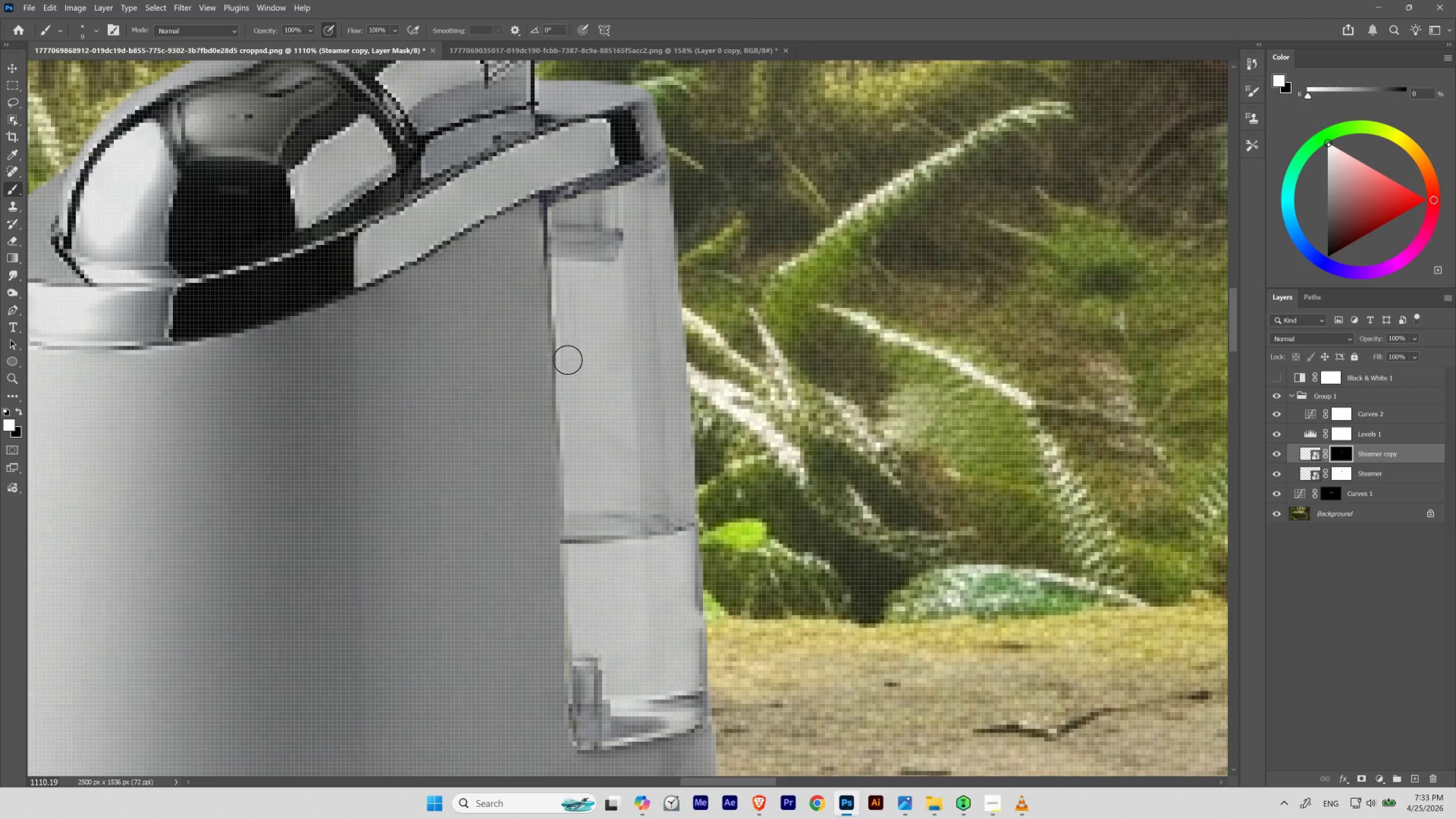 
key(BracketLeft)
 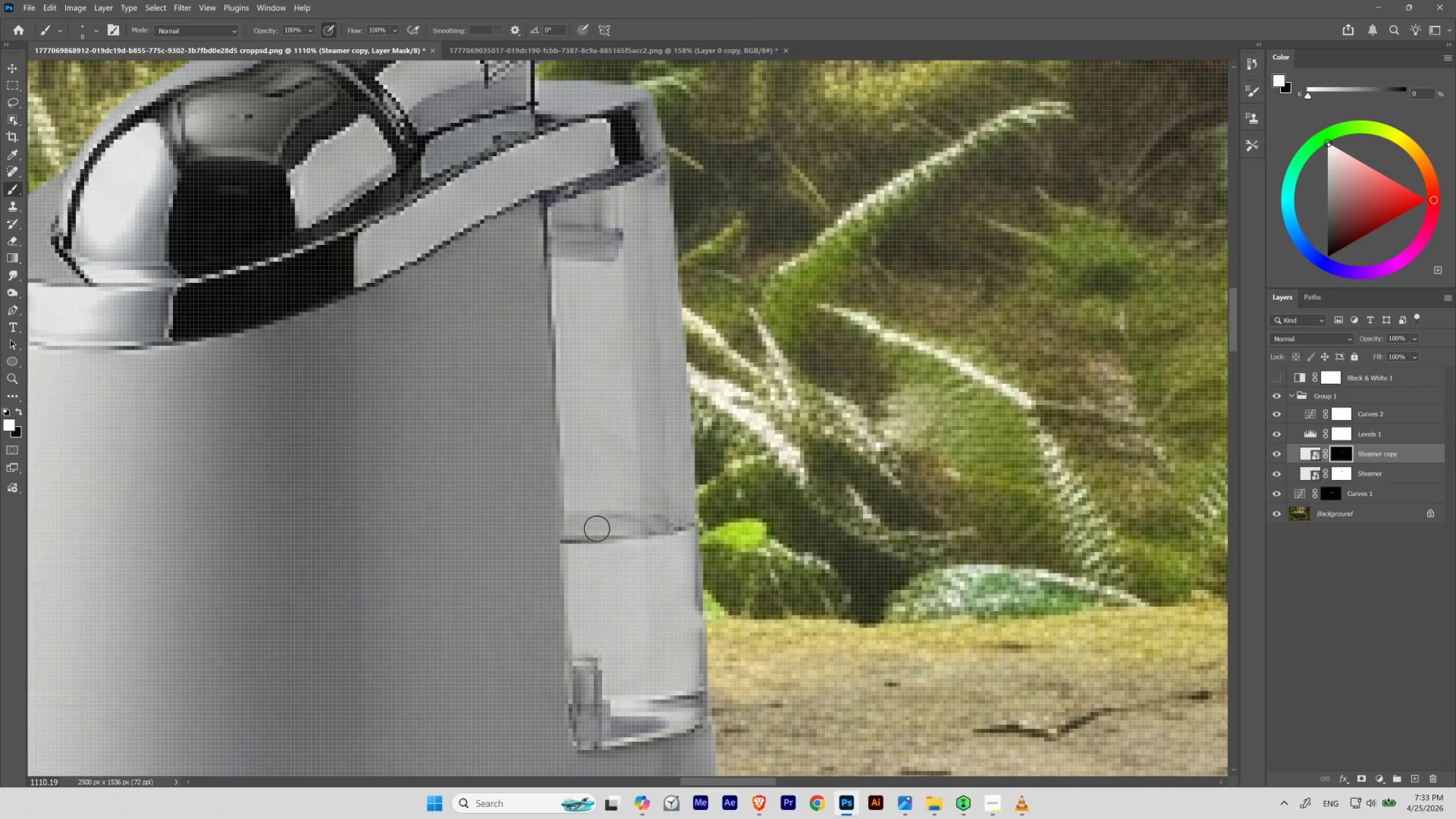 
key(BracketLeft)
 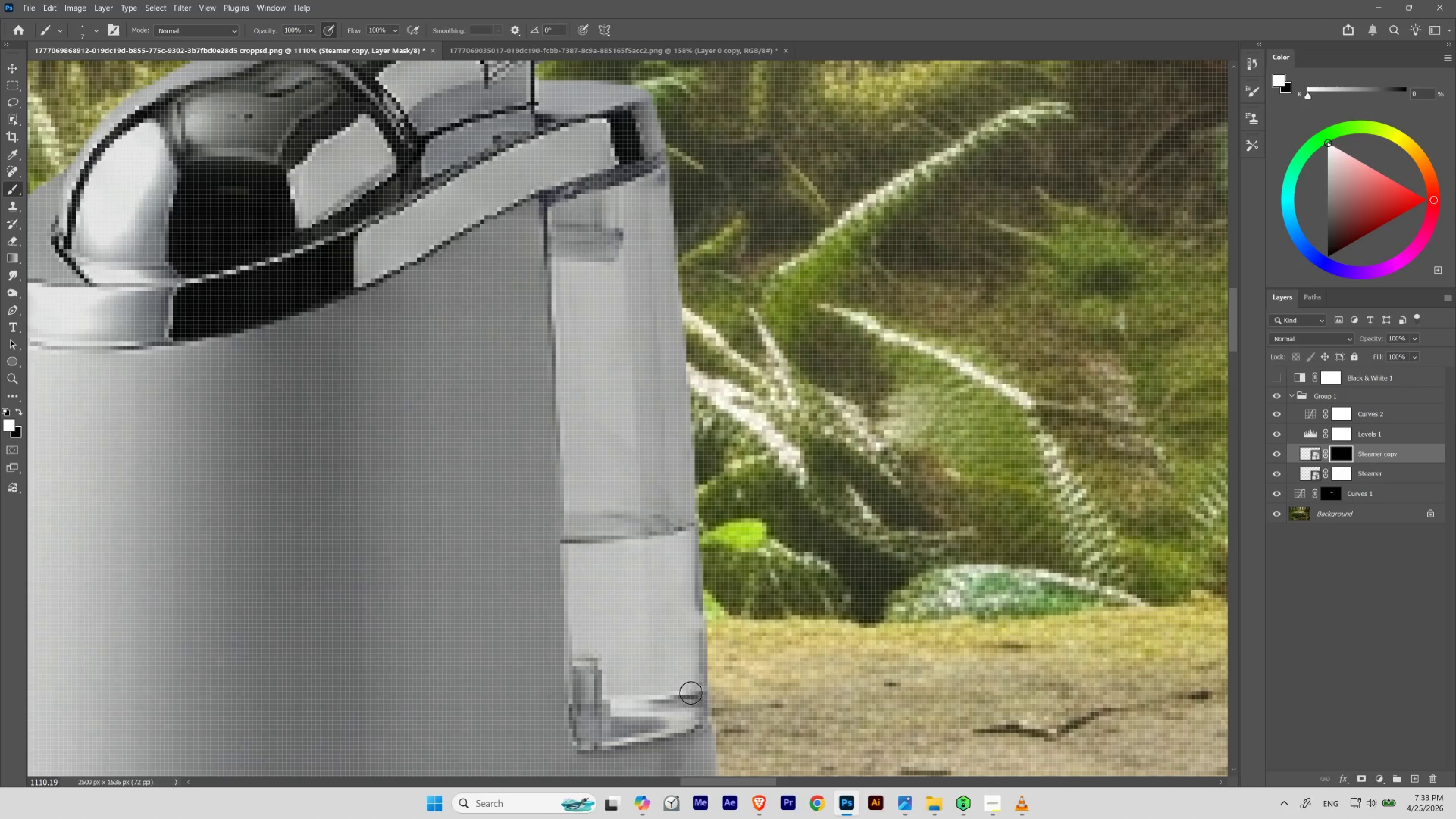 
wait(10.84)
 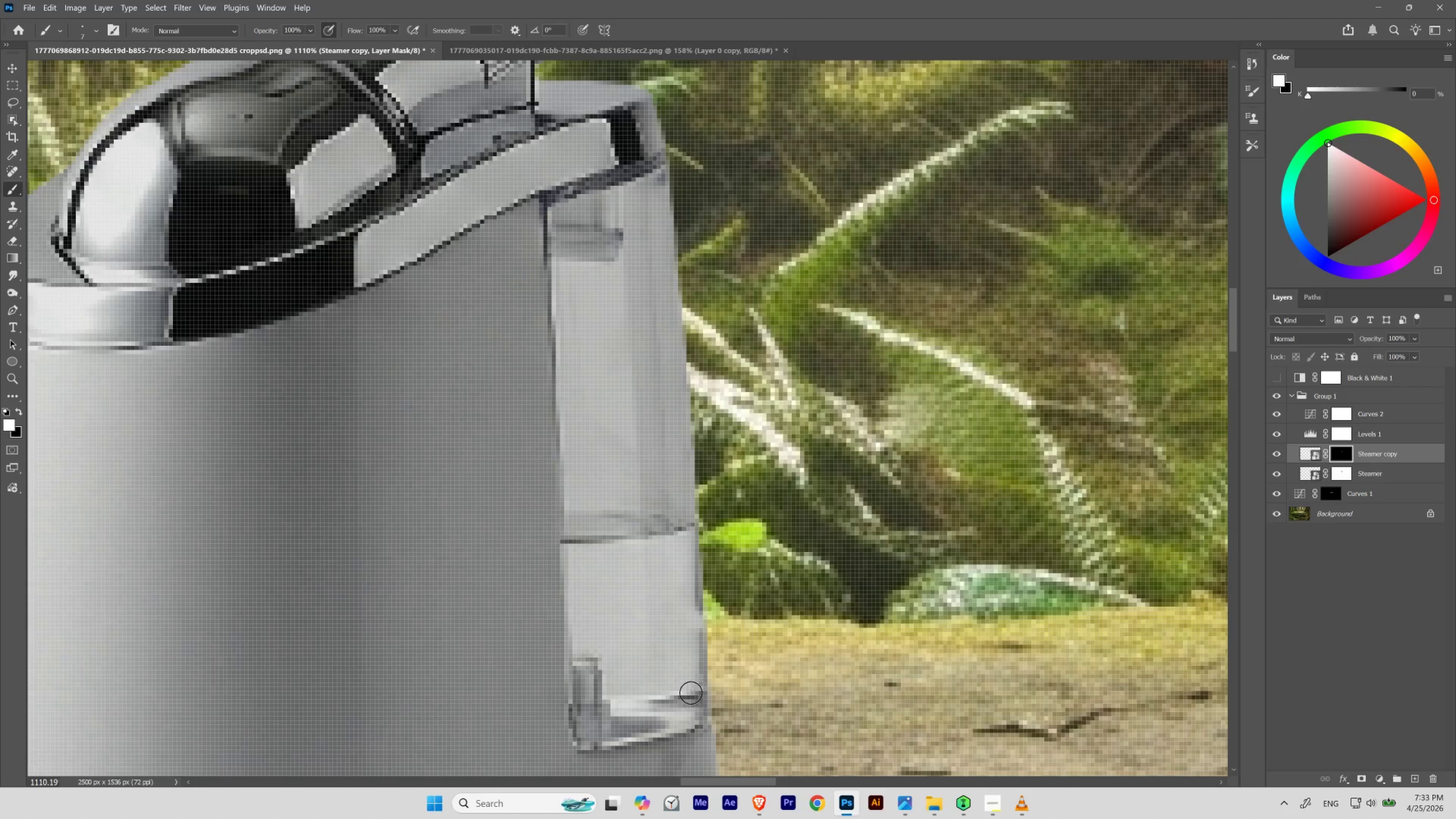 
hold_key(key=ControlLeft, duration=0.9)
left_click_drag(start_coordinate=[629, 224], to_coordinate=[608, 281])
 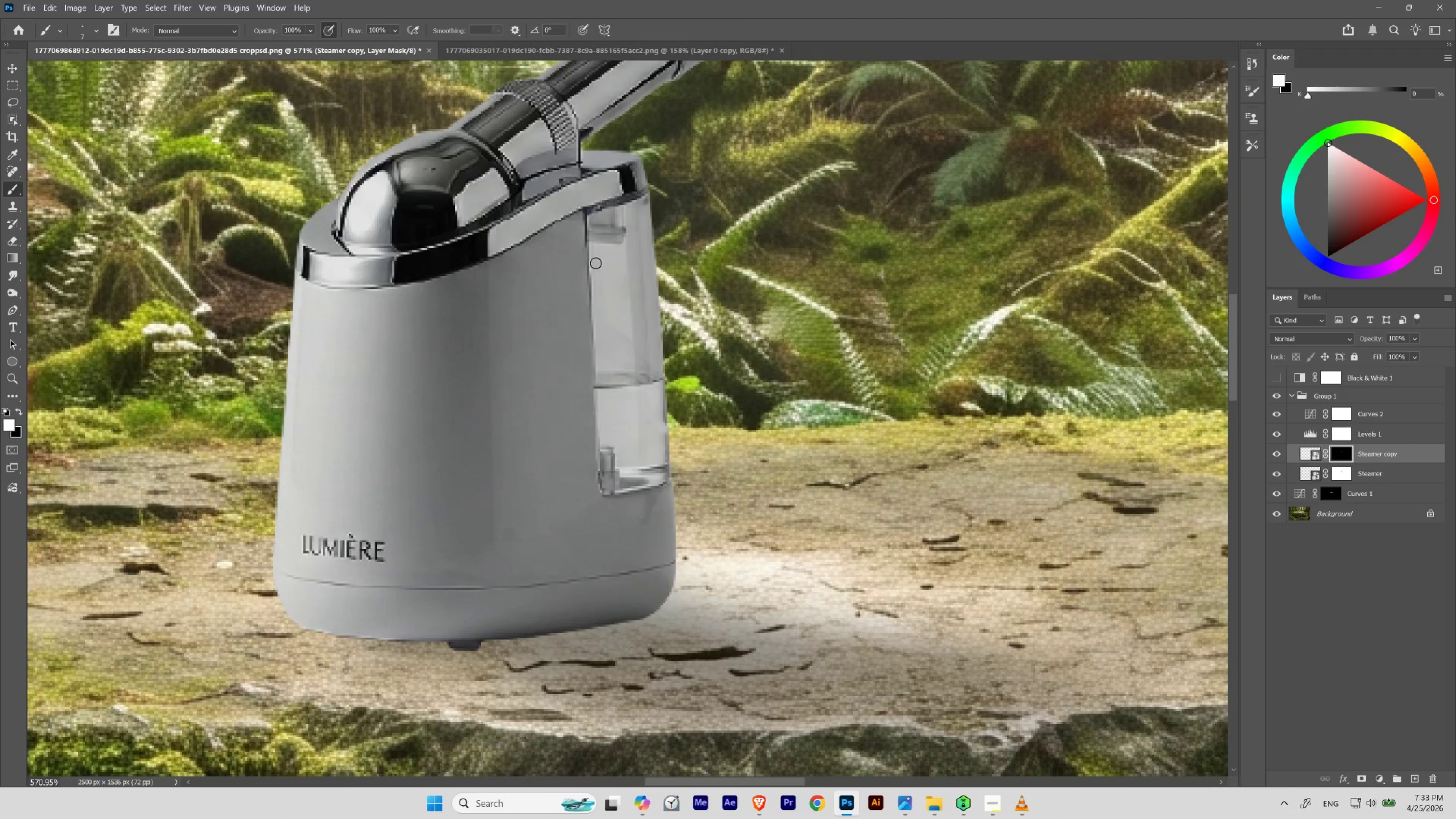 
hold_key(key=Space, duration=0.55)
 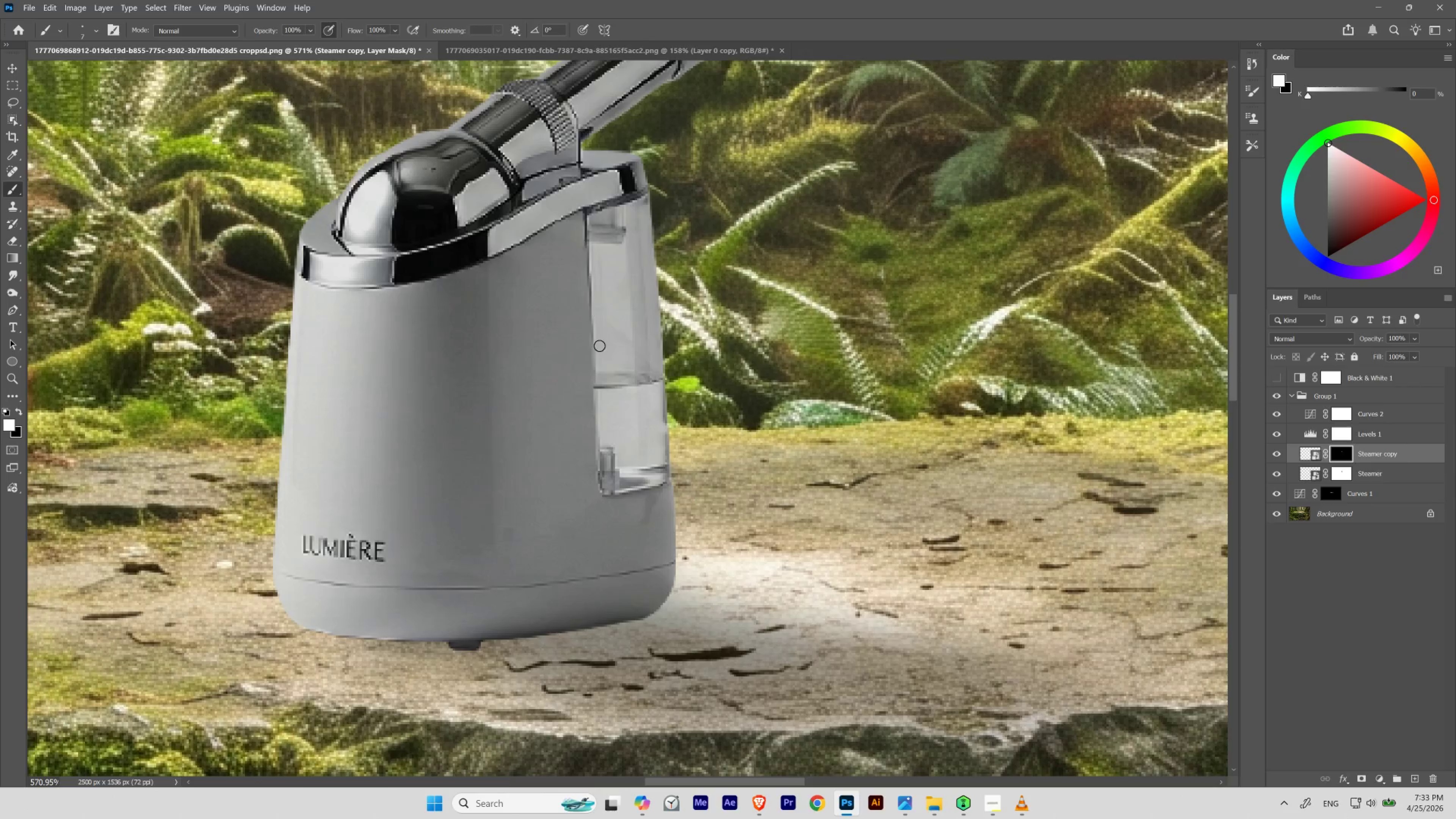 
hold_key(key=Space, duration=0.67)
 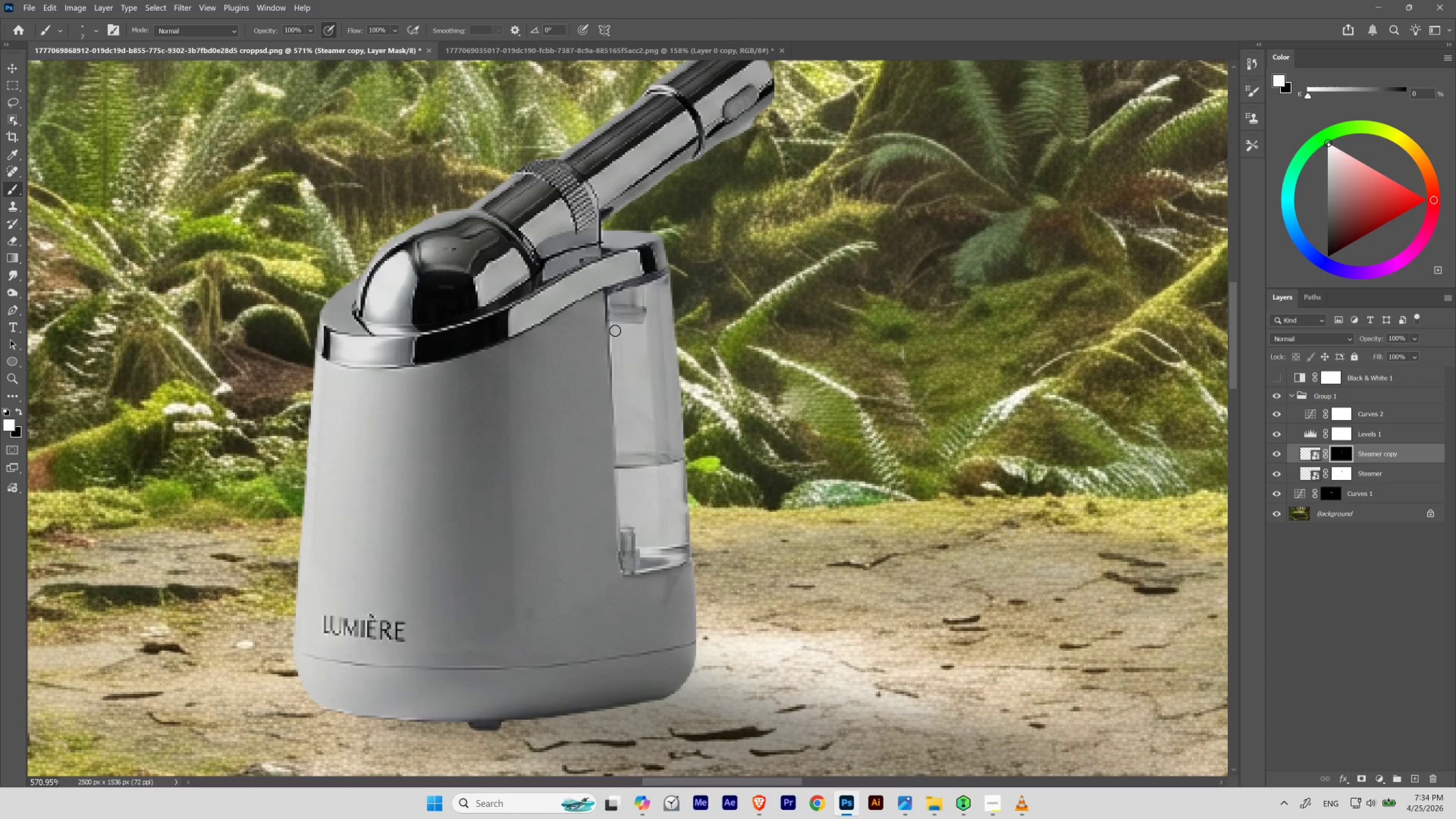 
left_click_drag(start_coordinate=[589, 288], to_coordinate=[609, 368])
 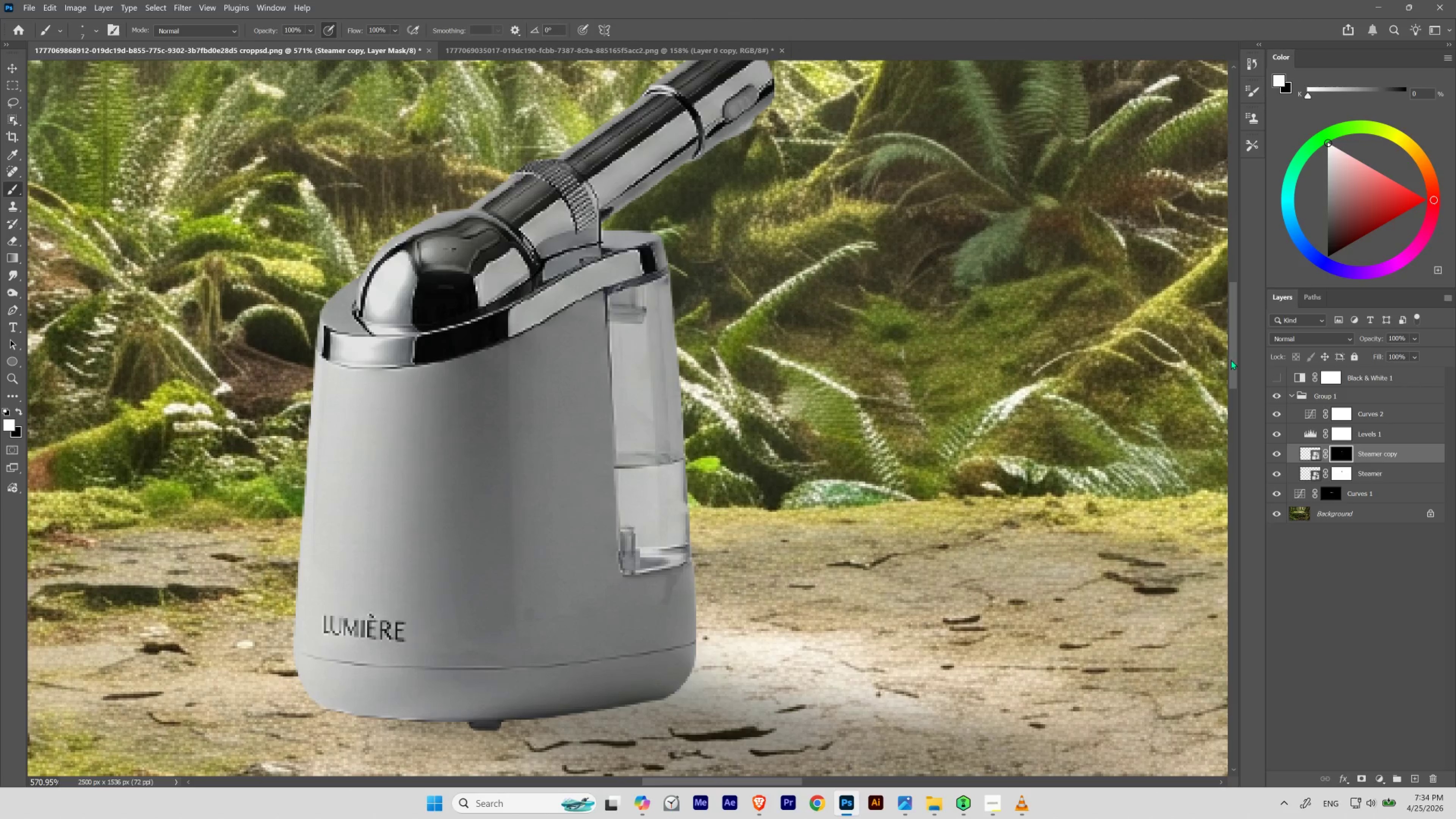 
left_click([1296, 342])
 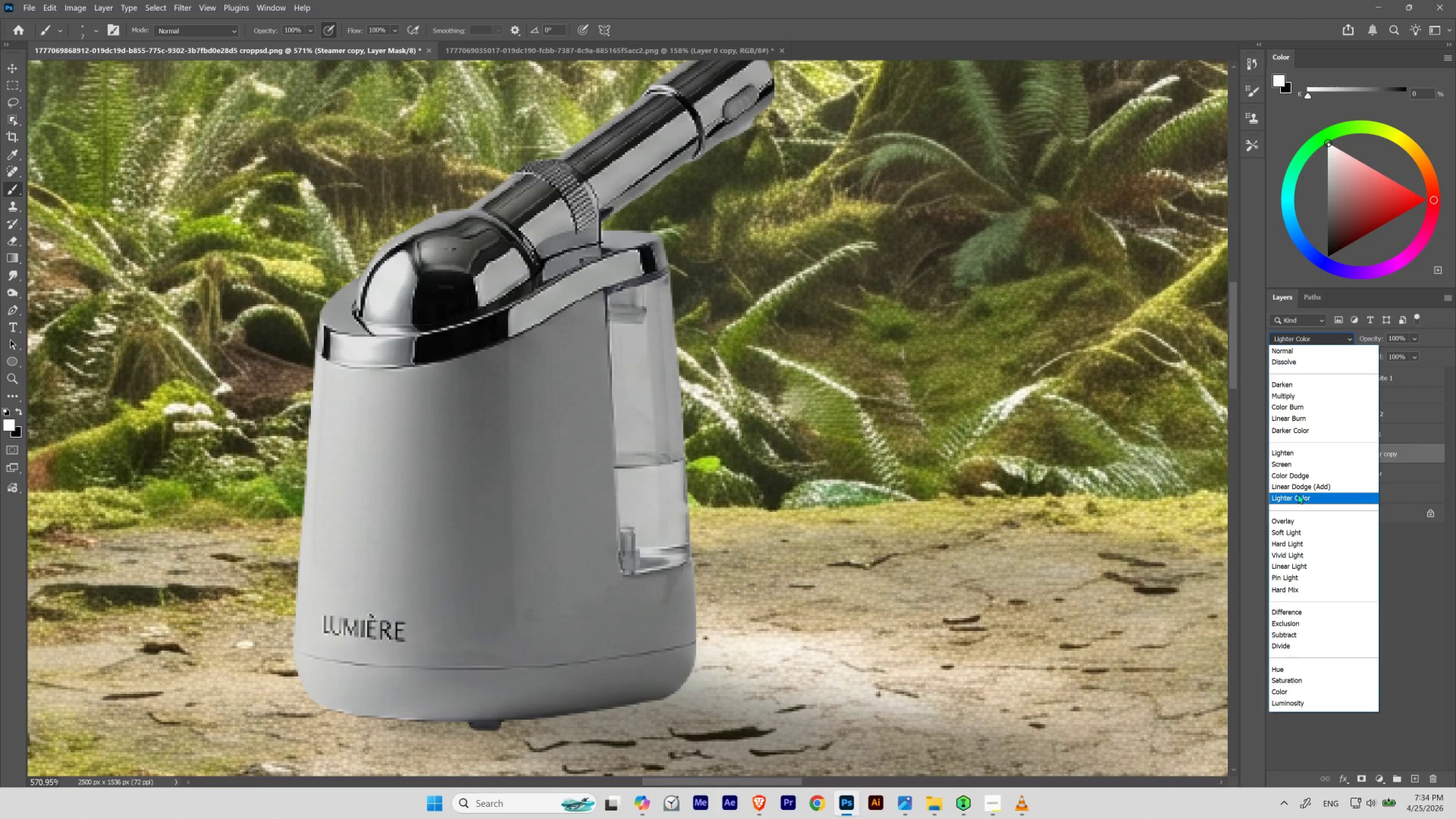 
left_click([1427, 630])
 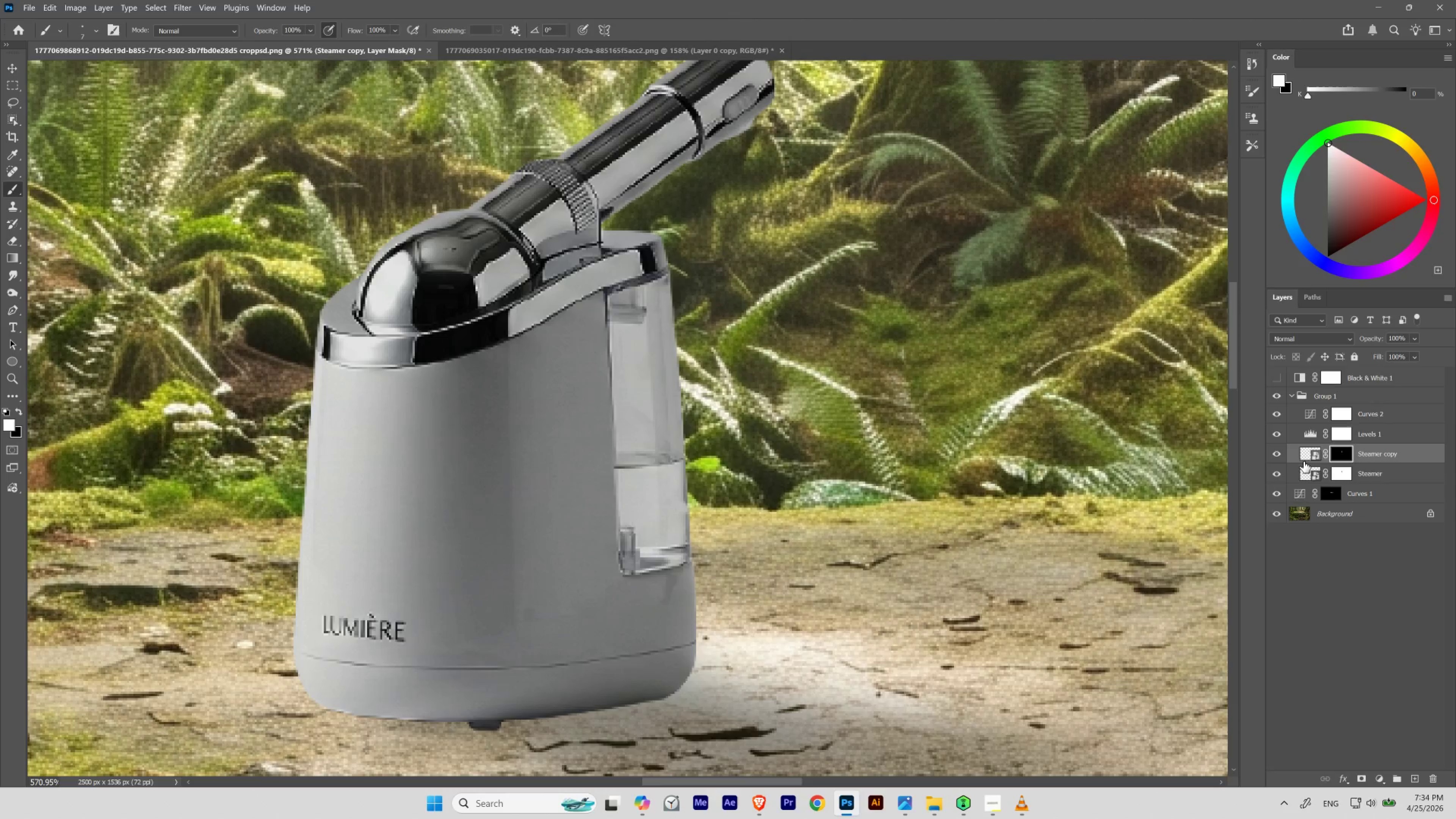 
left_click([1307, 455])
 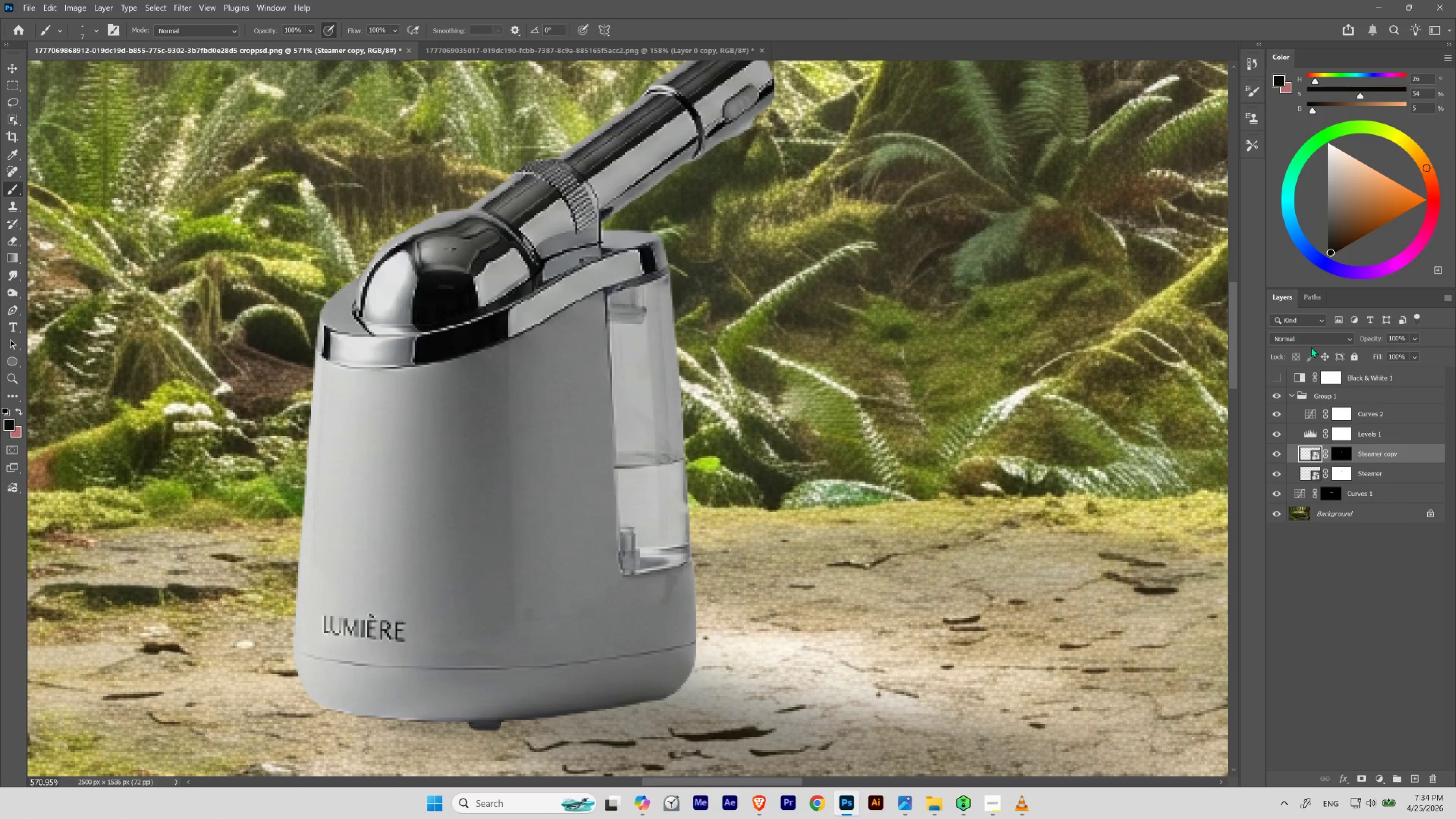 
left_click([1307, 340])
 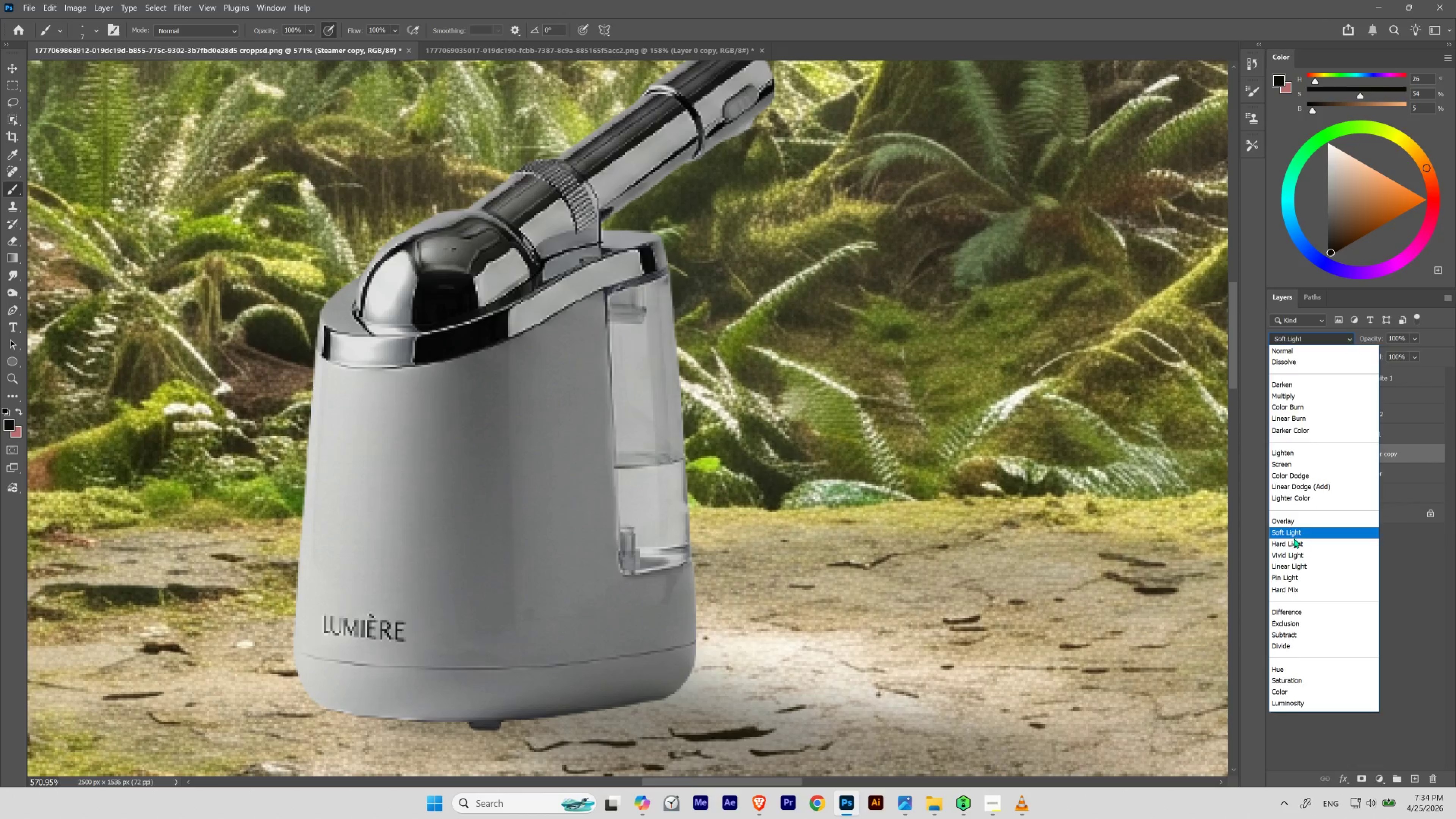 
wait(5.78)
 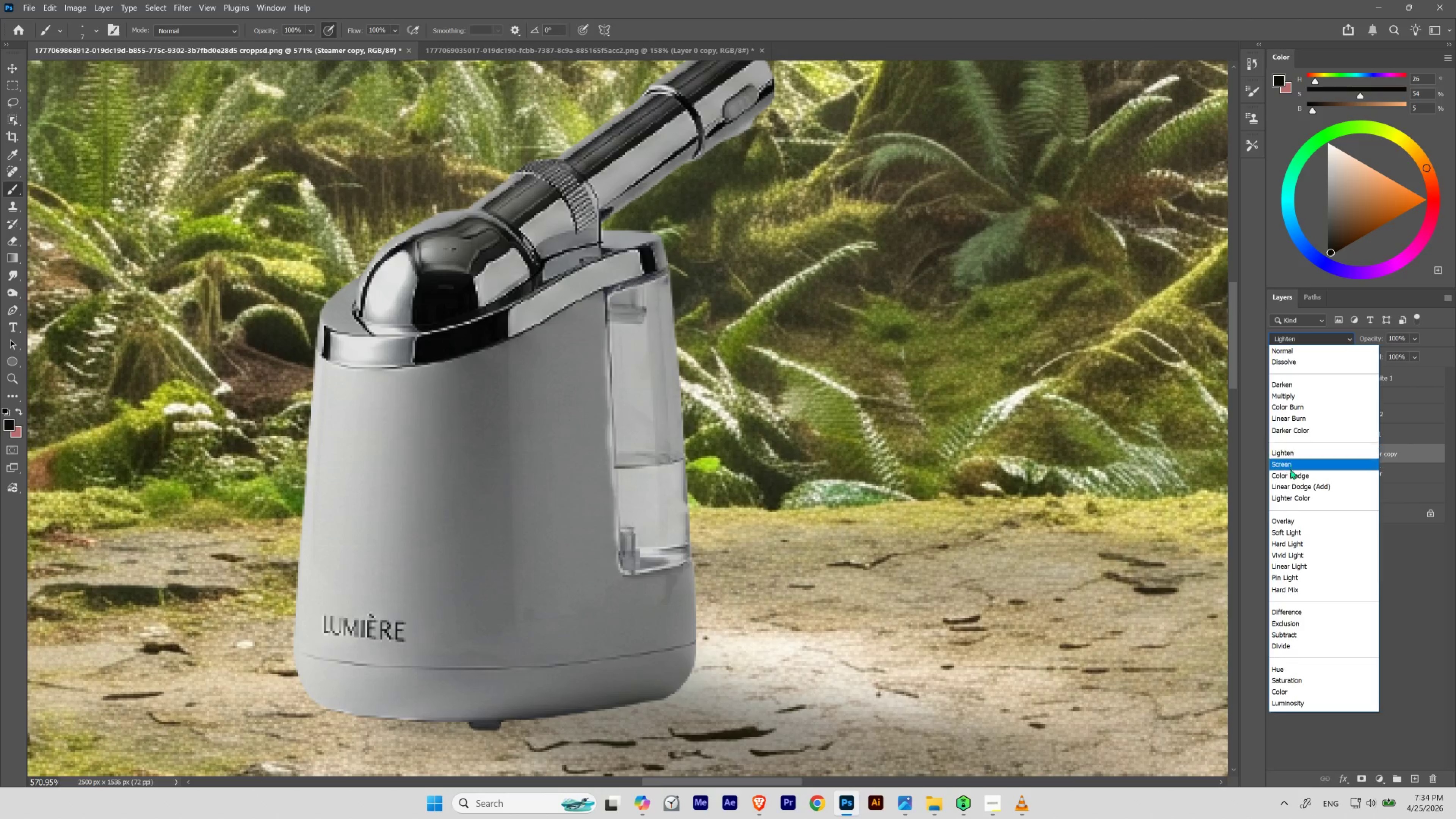 
left_click([1411, 647])
 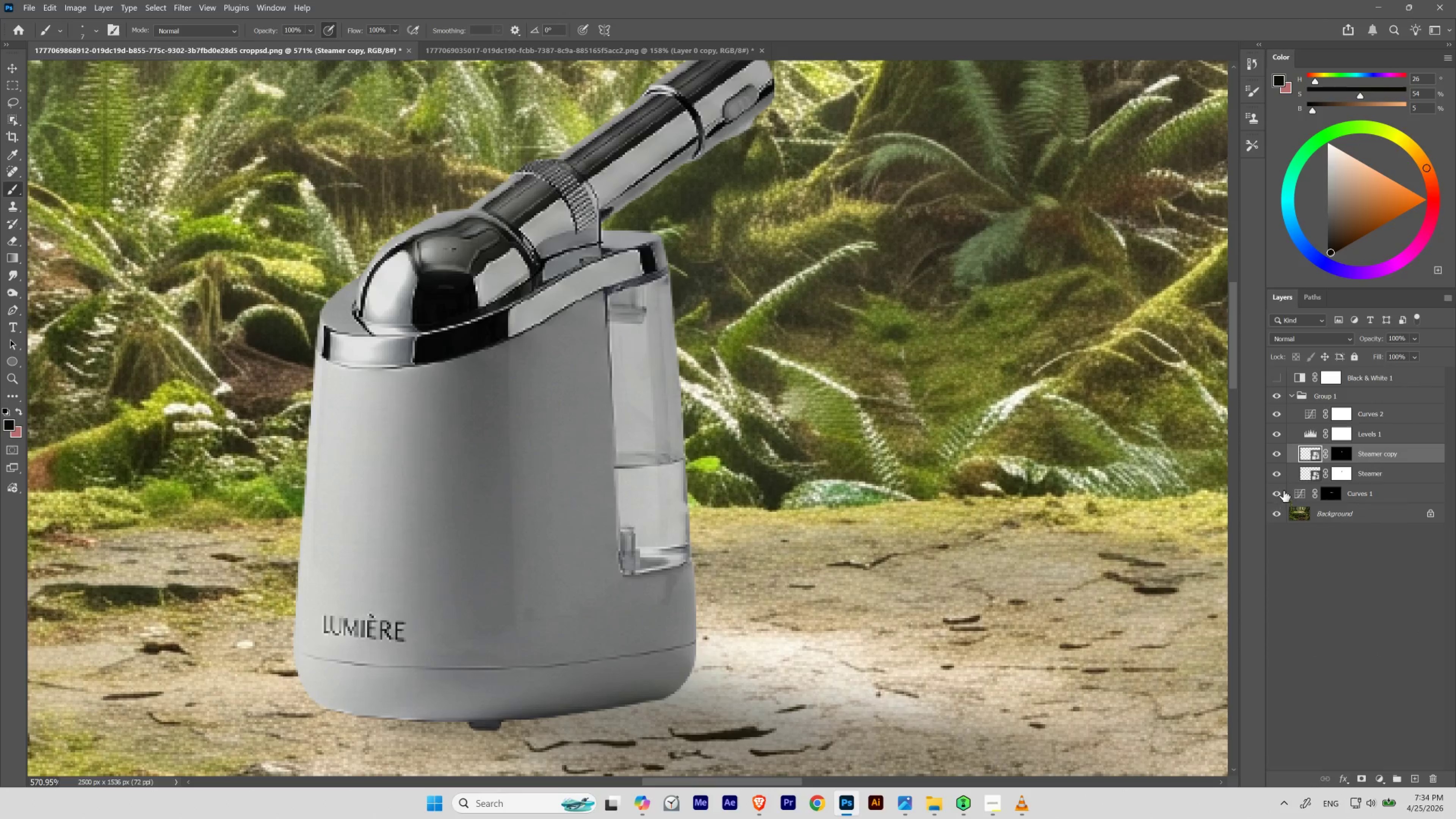 
left_click([1279, 454])
 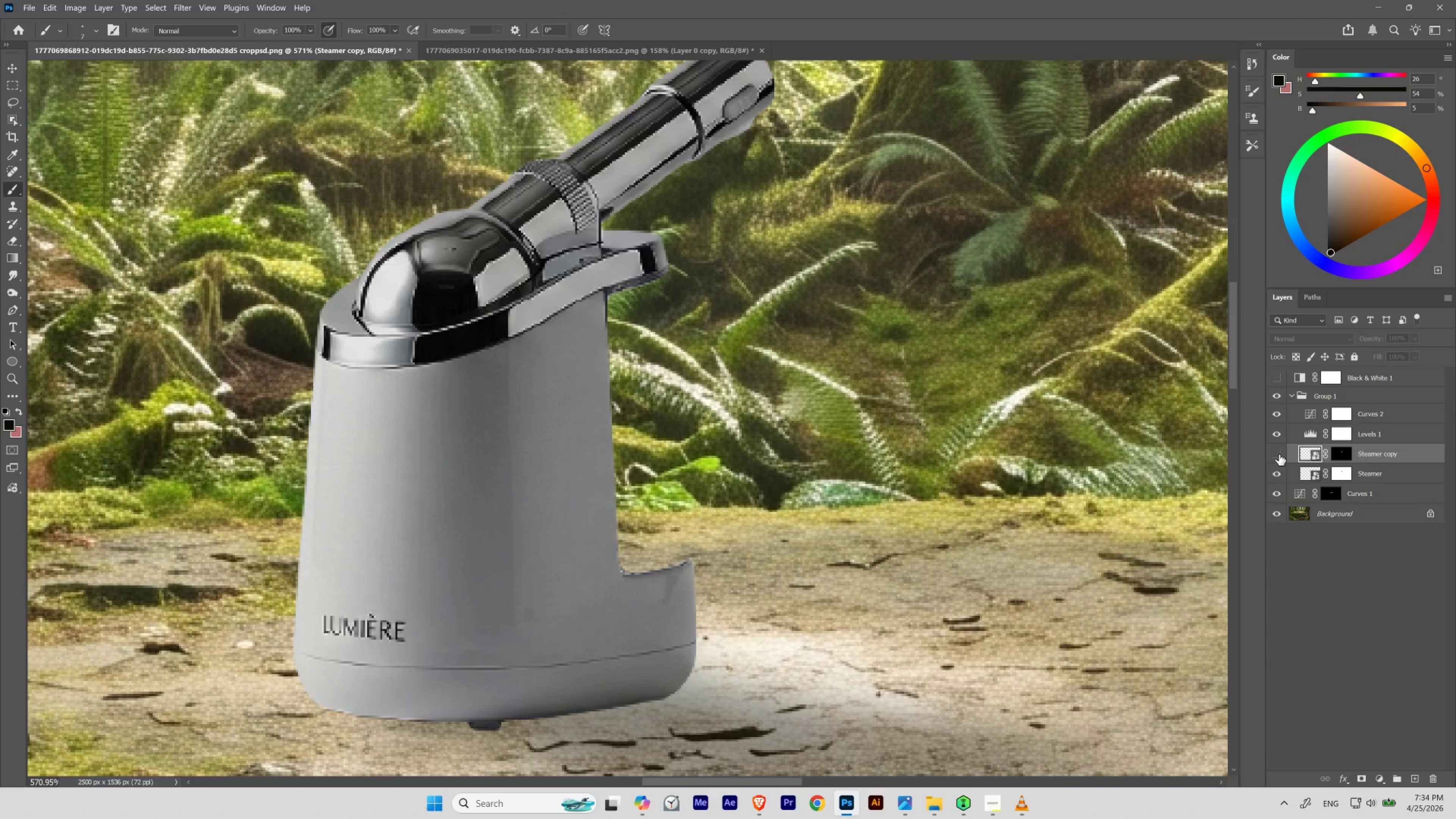 
left_click([1279, 454])
 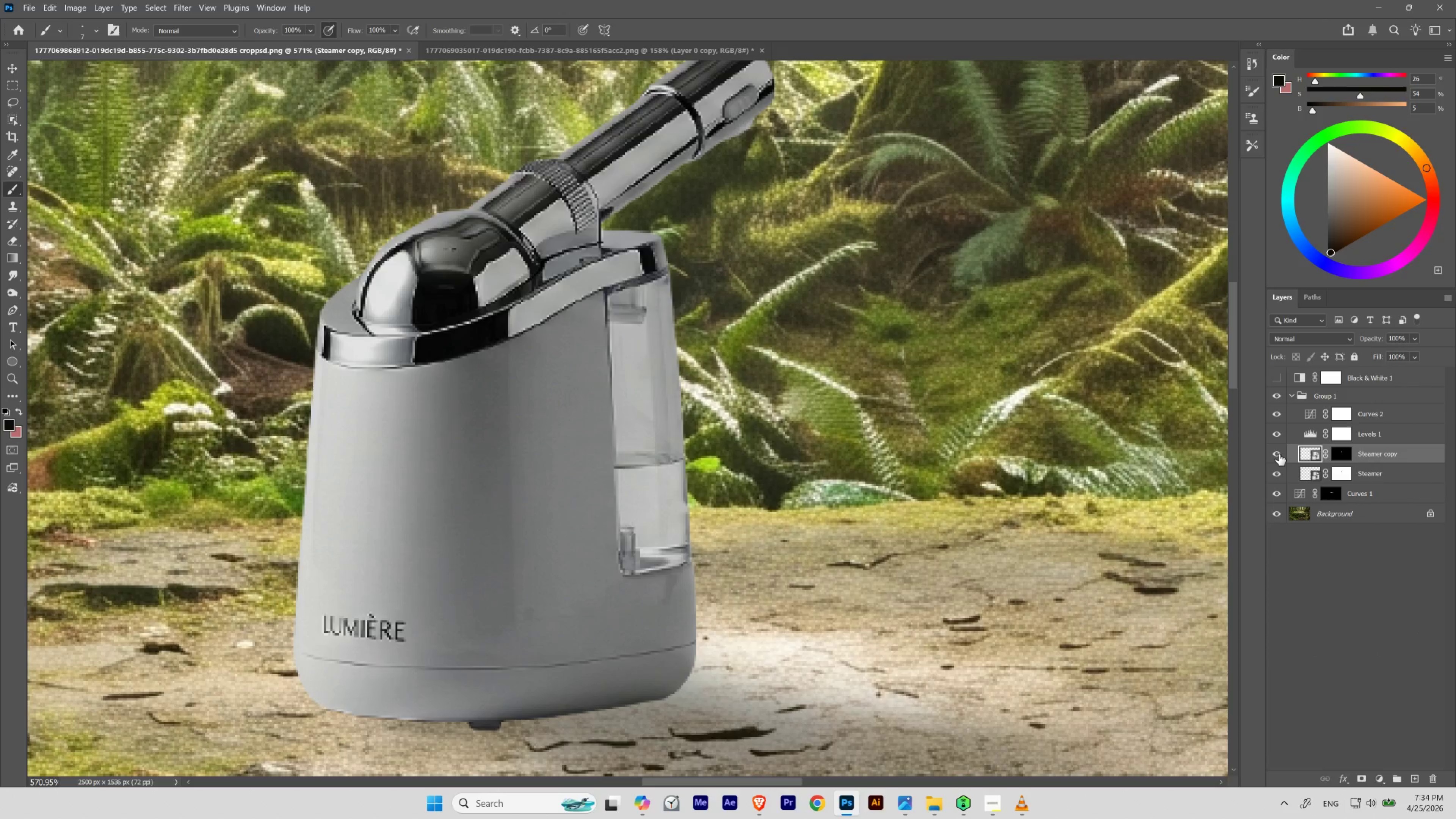 
left_click([1279, 454])
 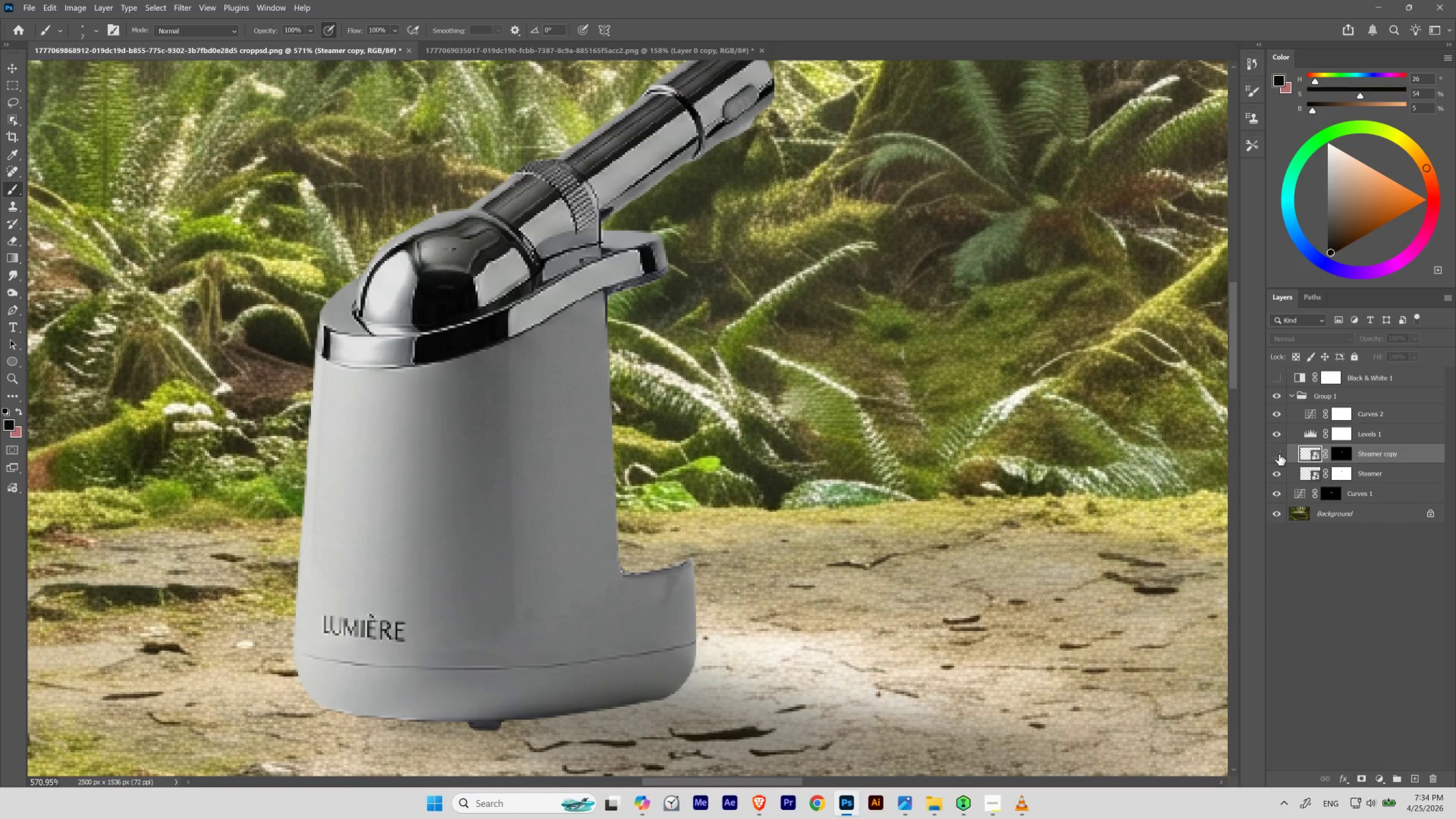 
left_click([1279, 454])
 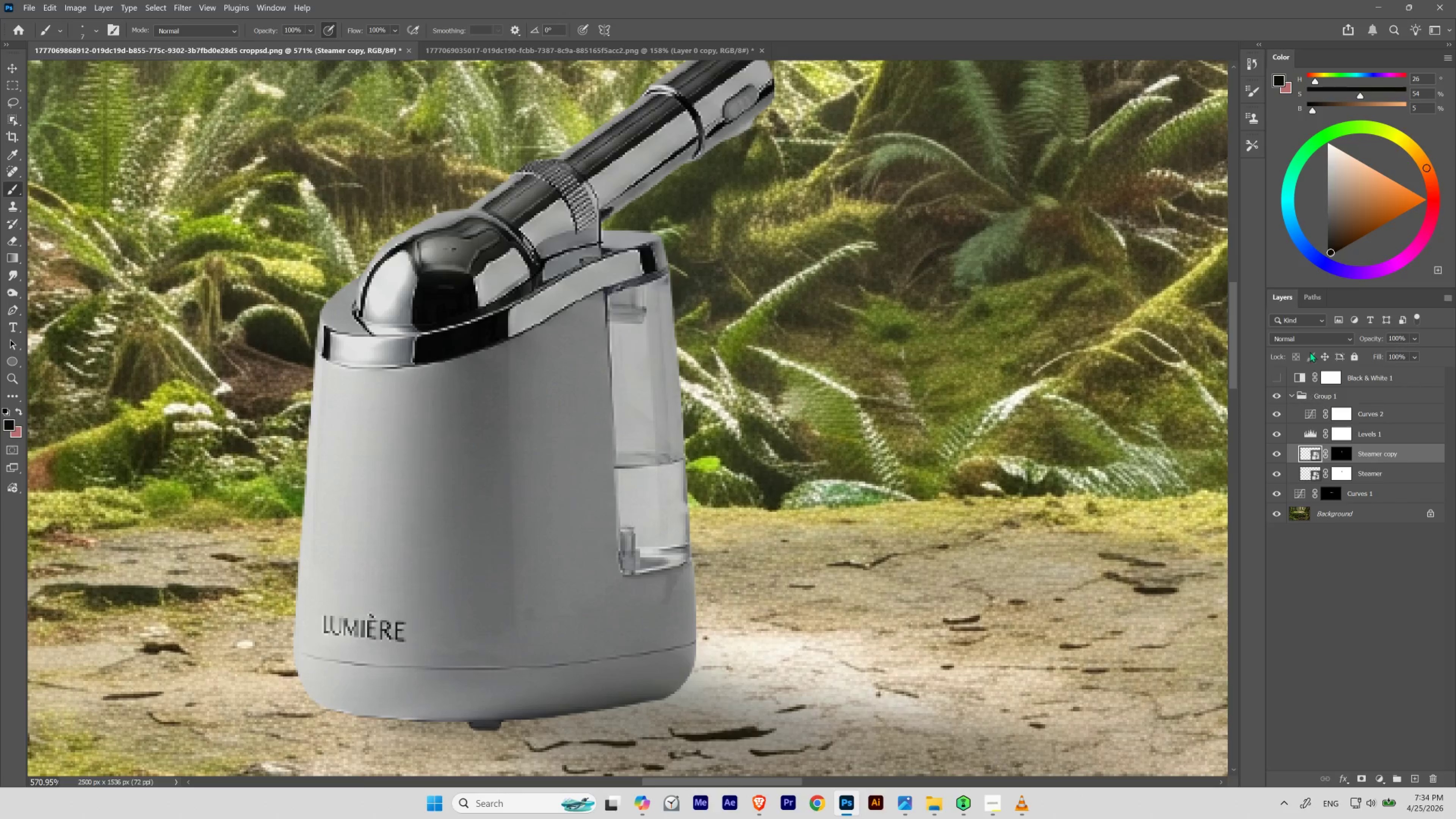 
left_click([1310, 340])
 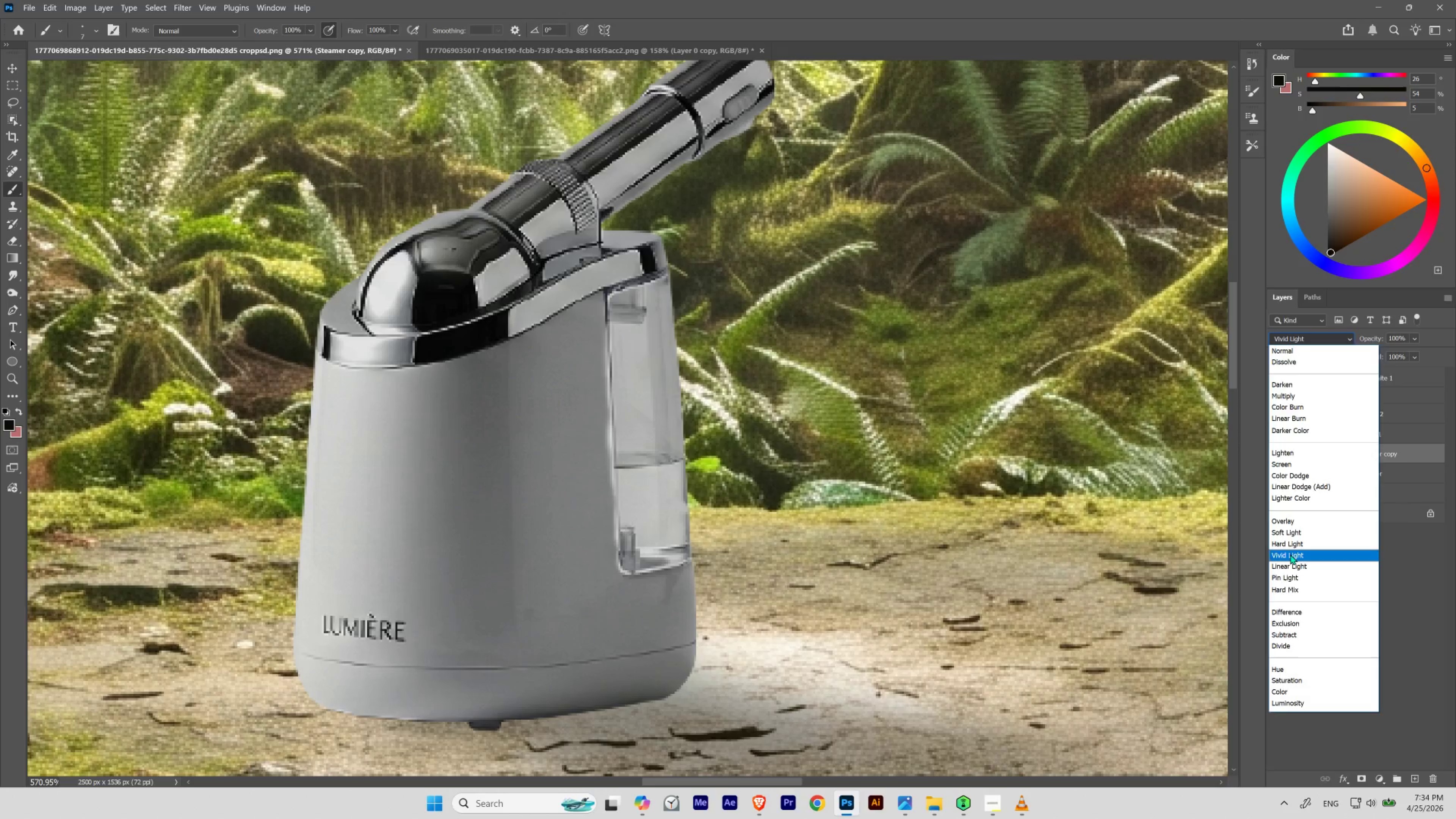 
wait(6.53)
 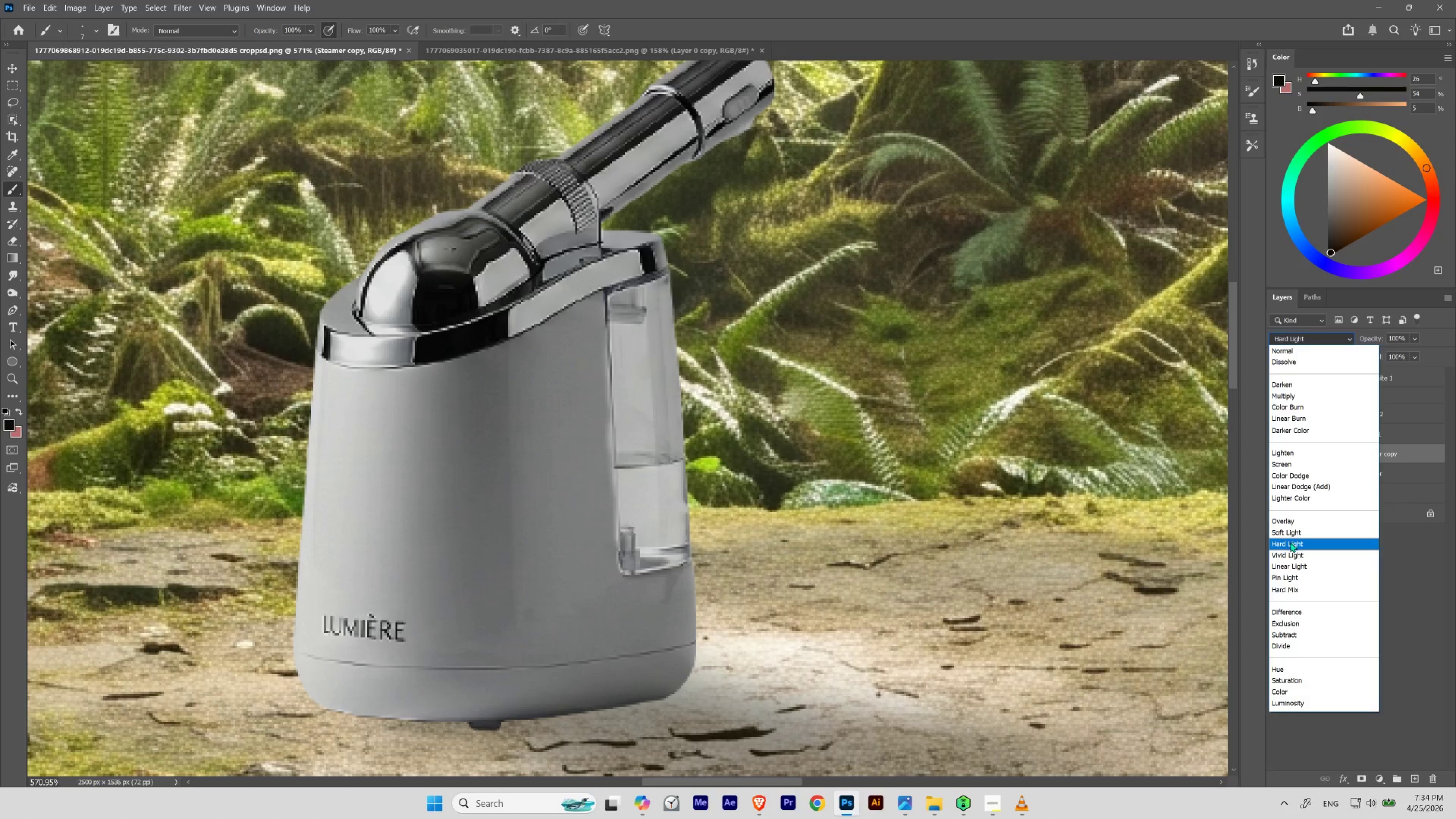 
left_click([1404, 558])
 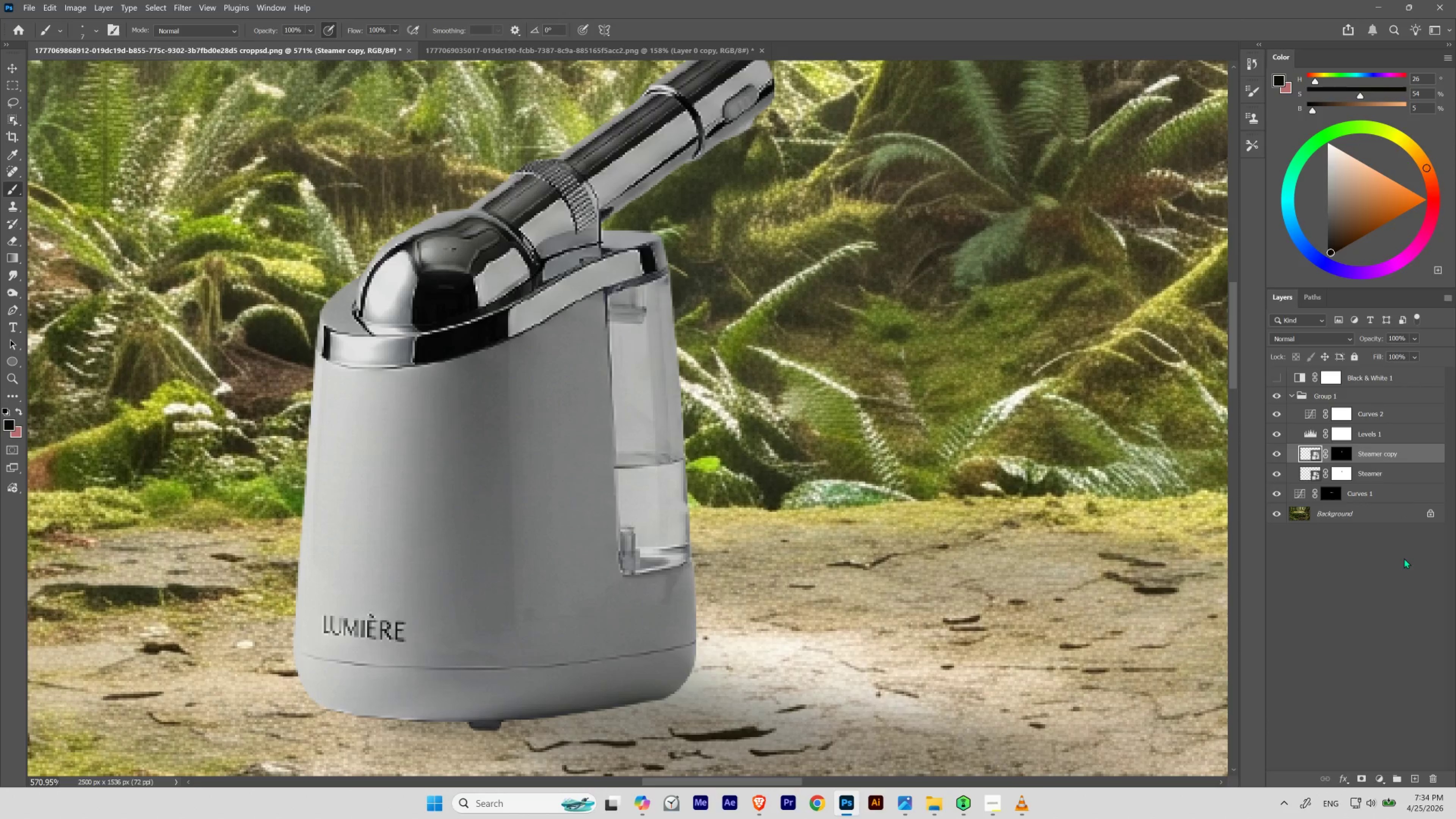 
wait(10.4)
 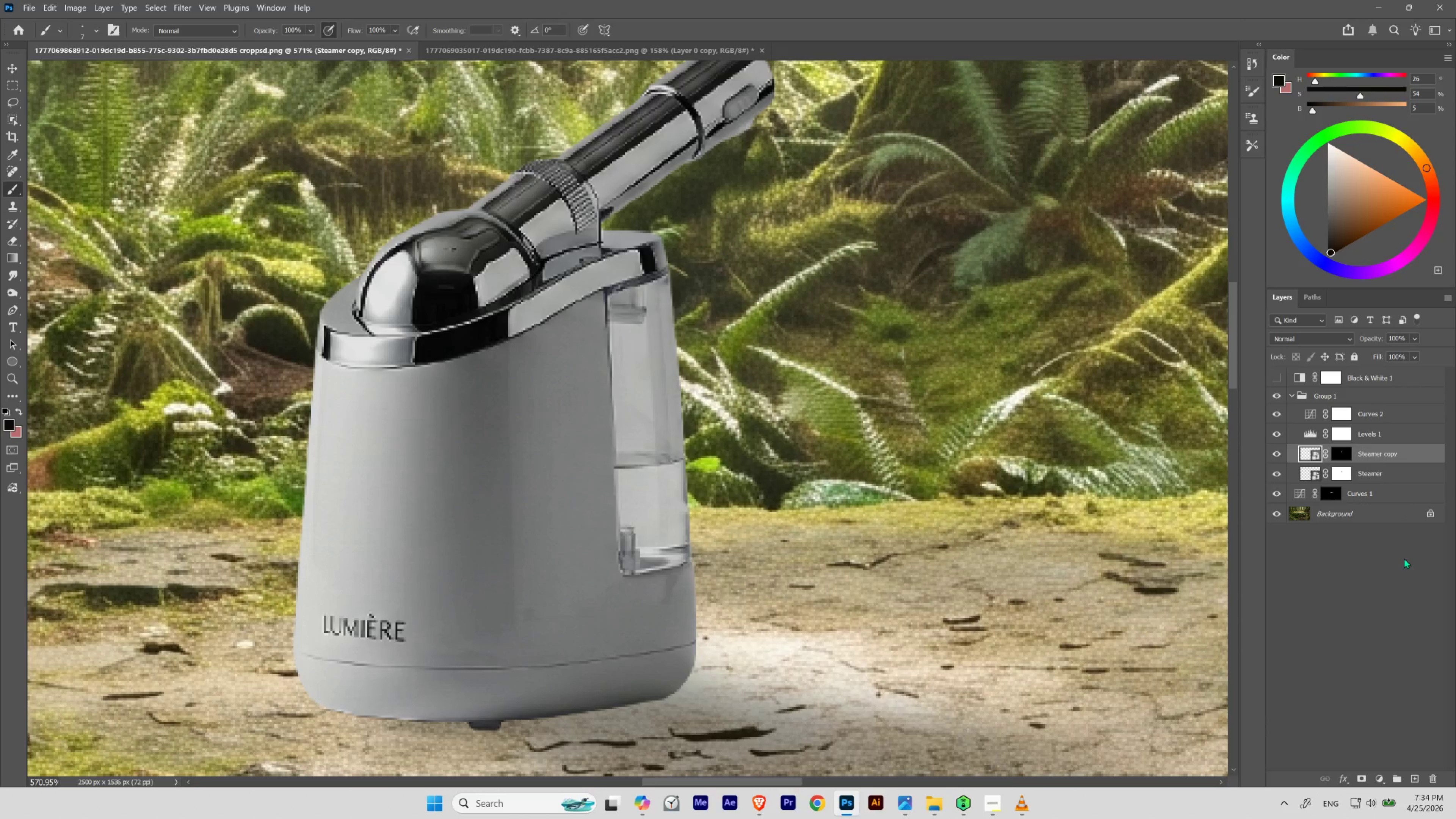 
left_click([1303, 392])
 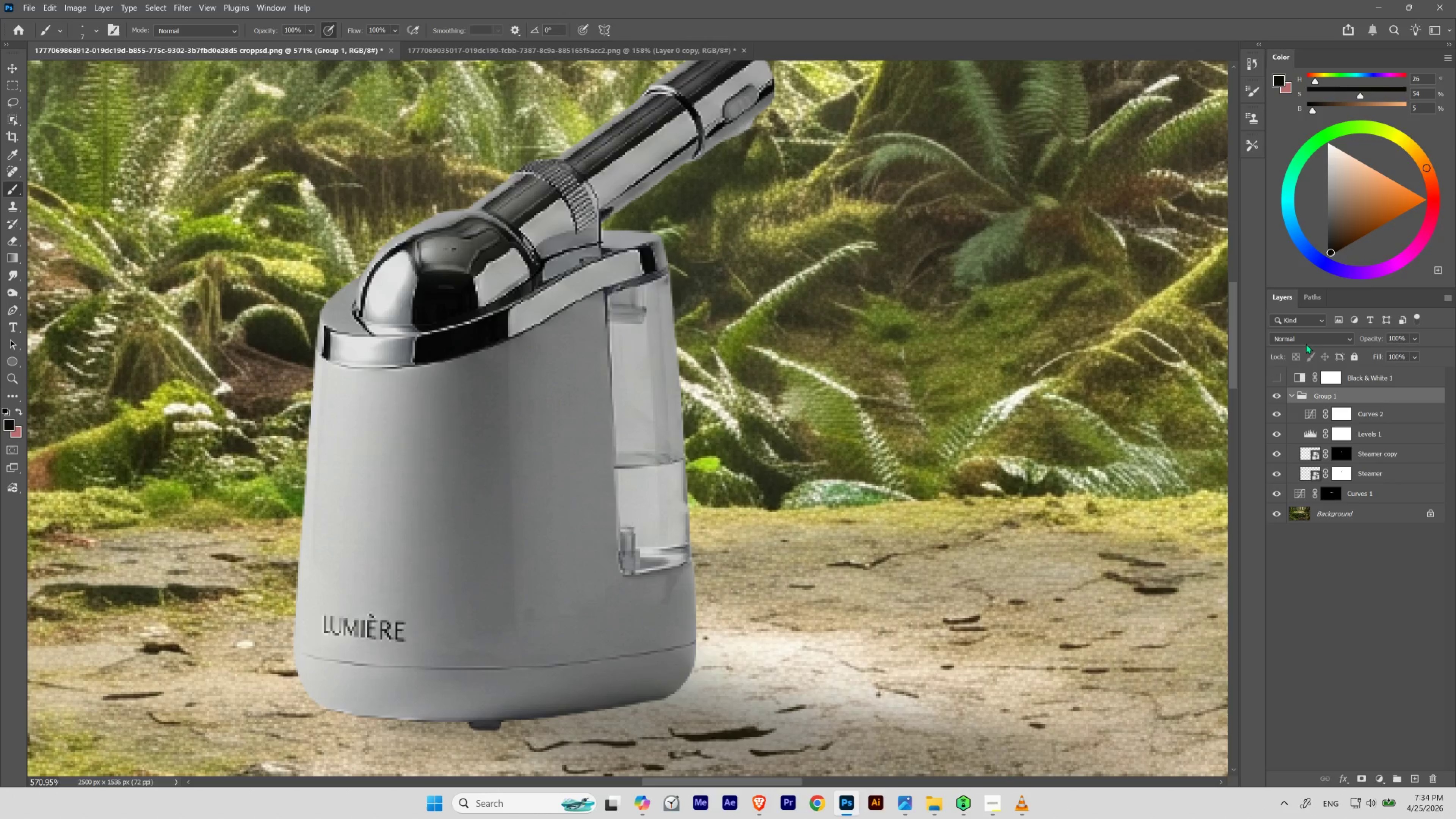 
left_click([1307, 338])
 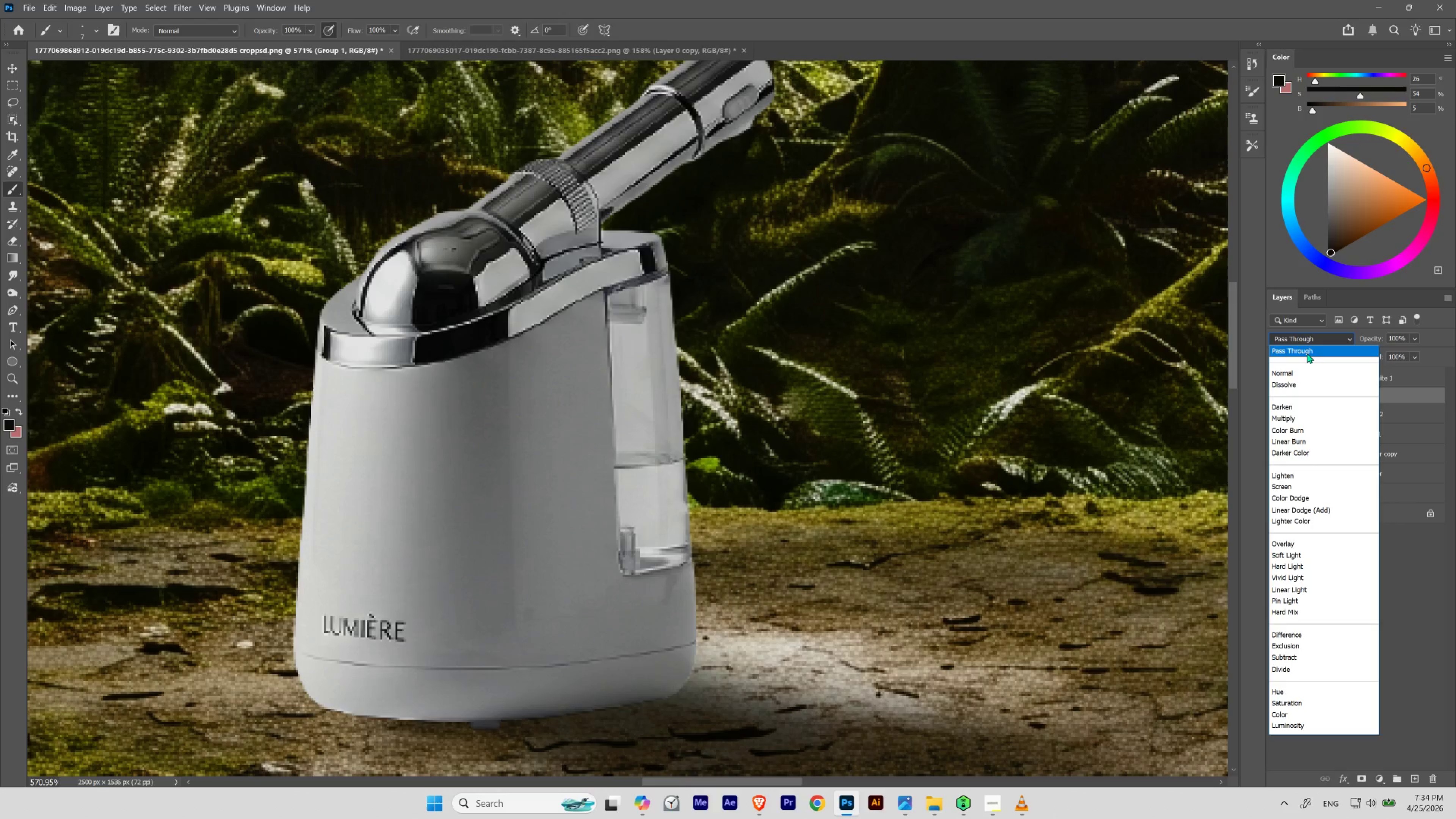 
left_click([1307, 353])
 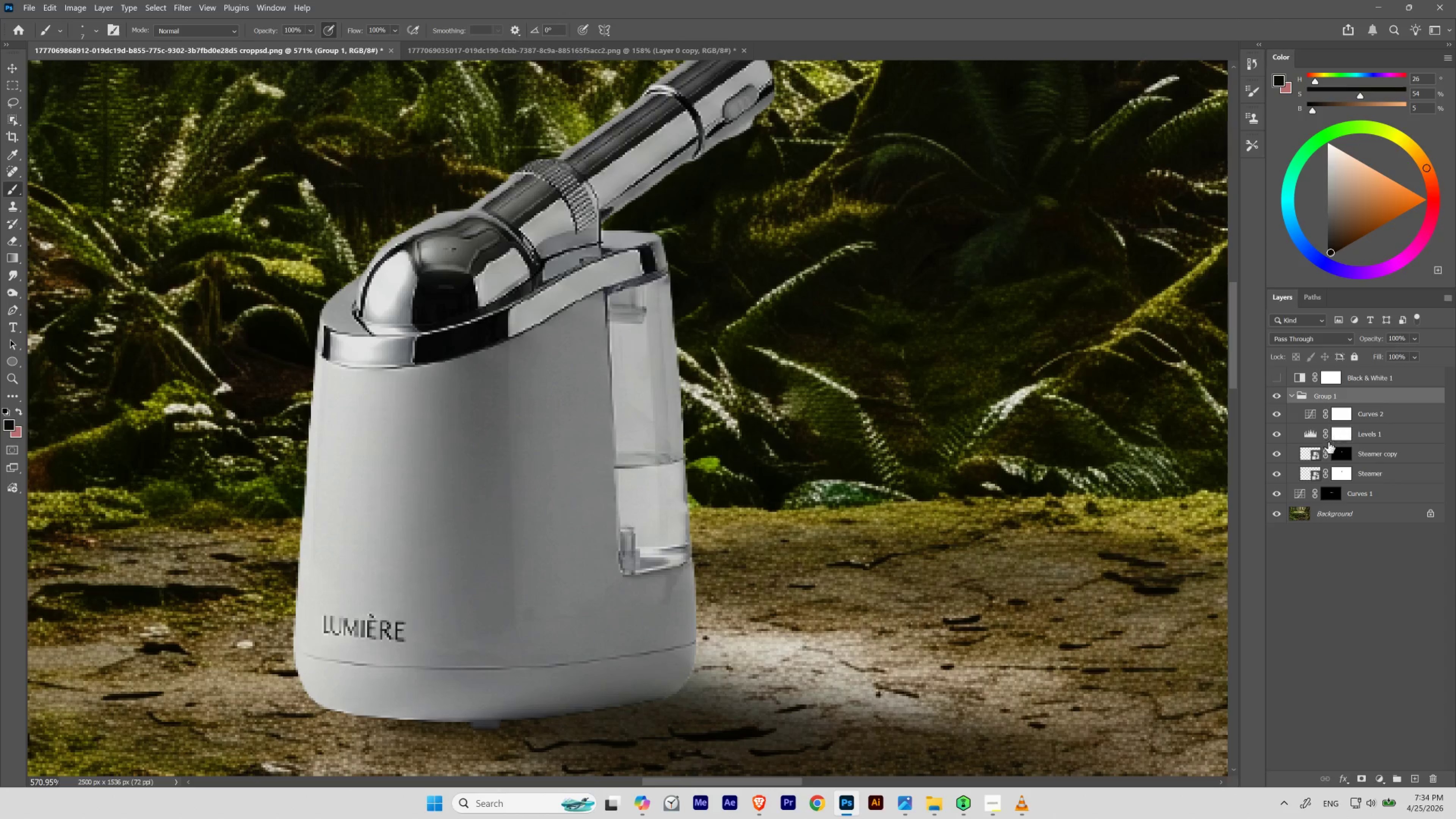 
left_click([1317, 458])
 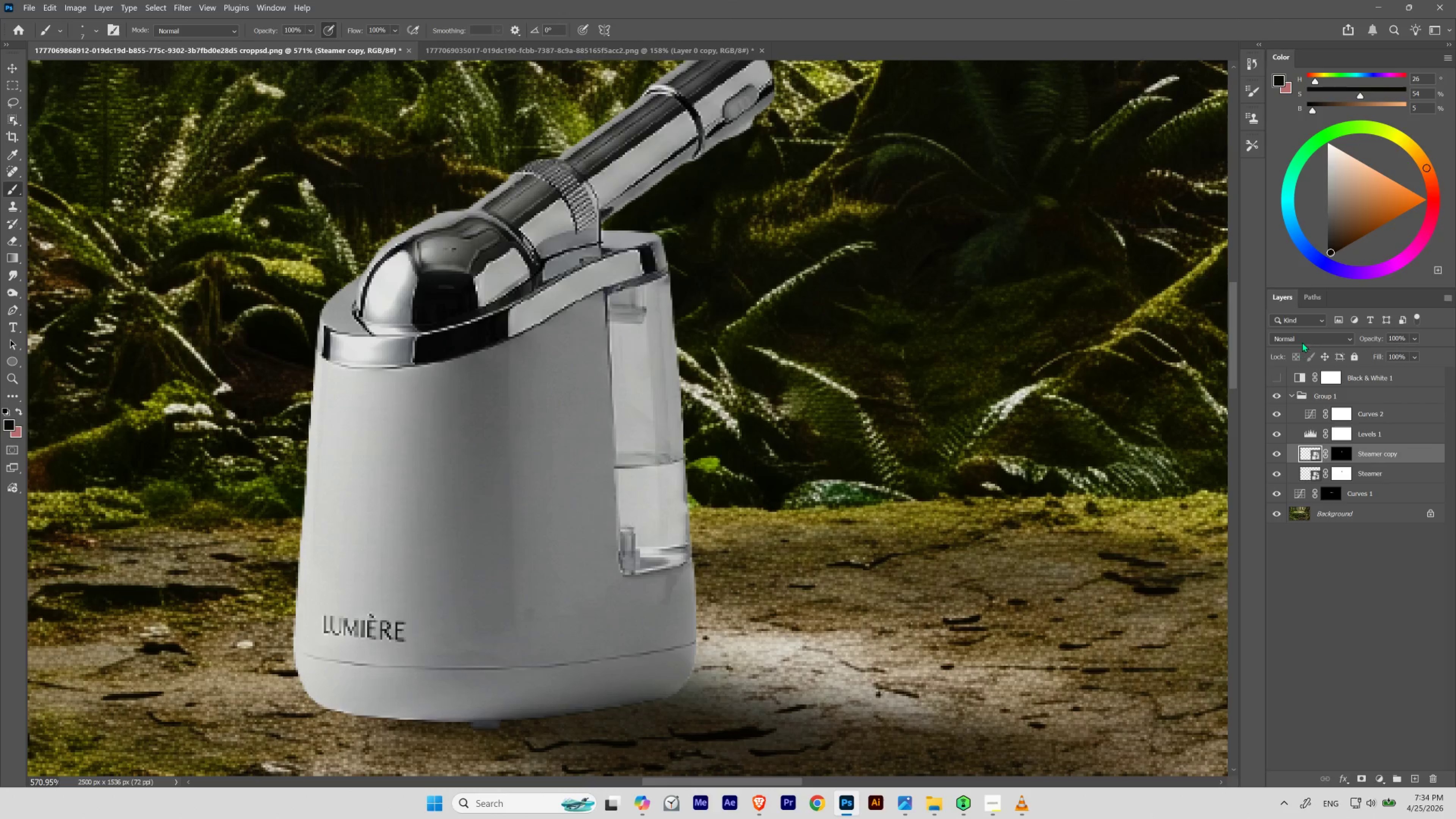 
left_click([1302, 338])
 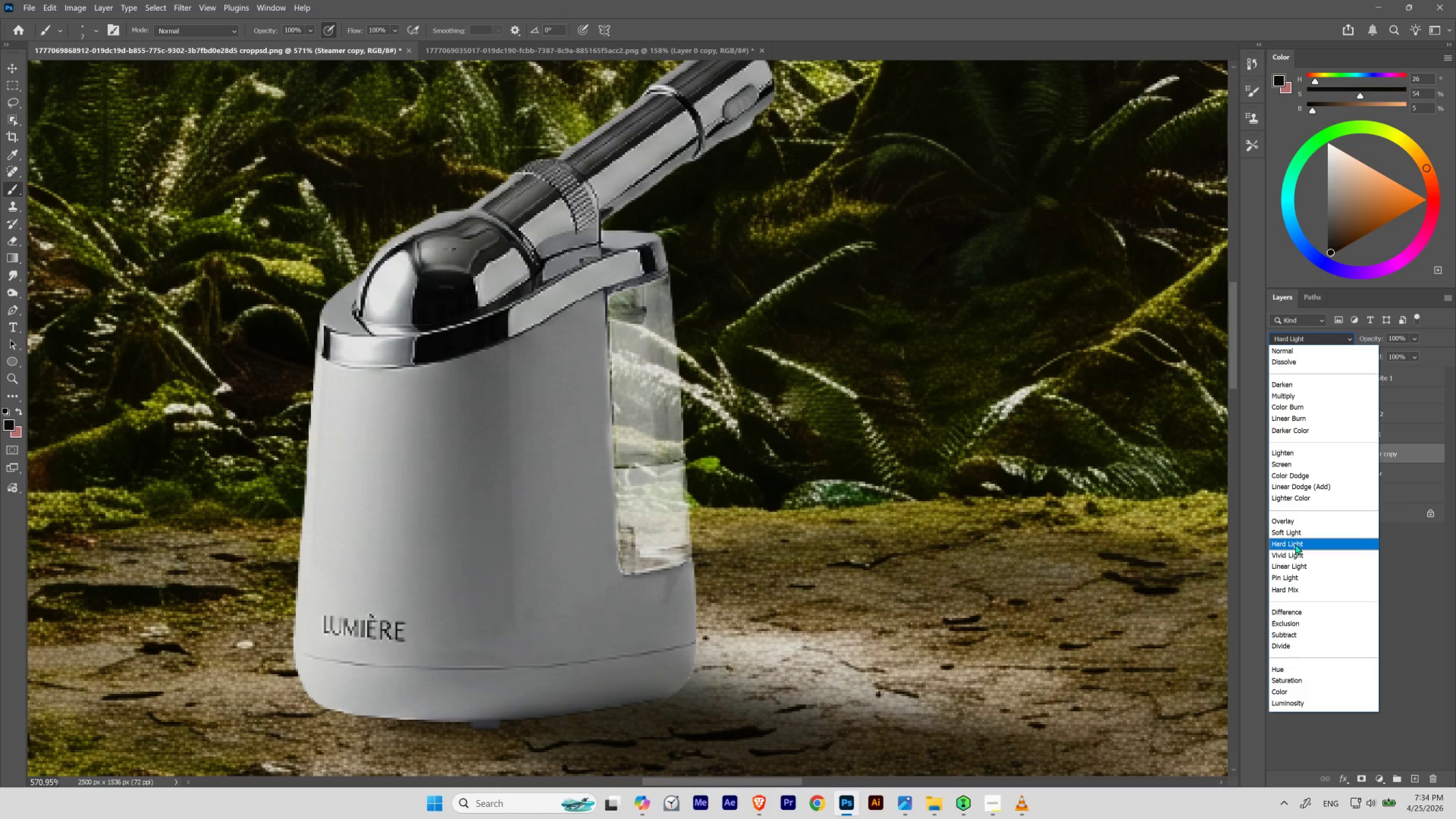 
wait(11.09)
 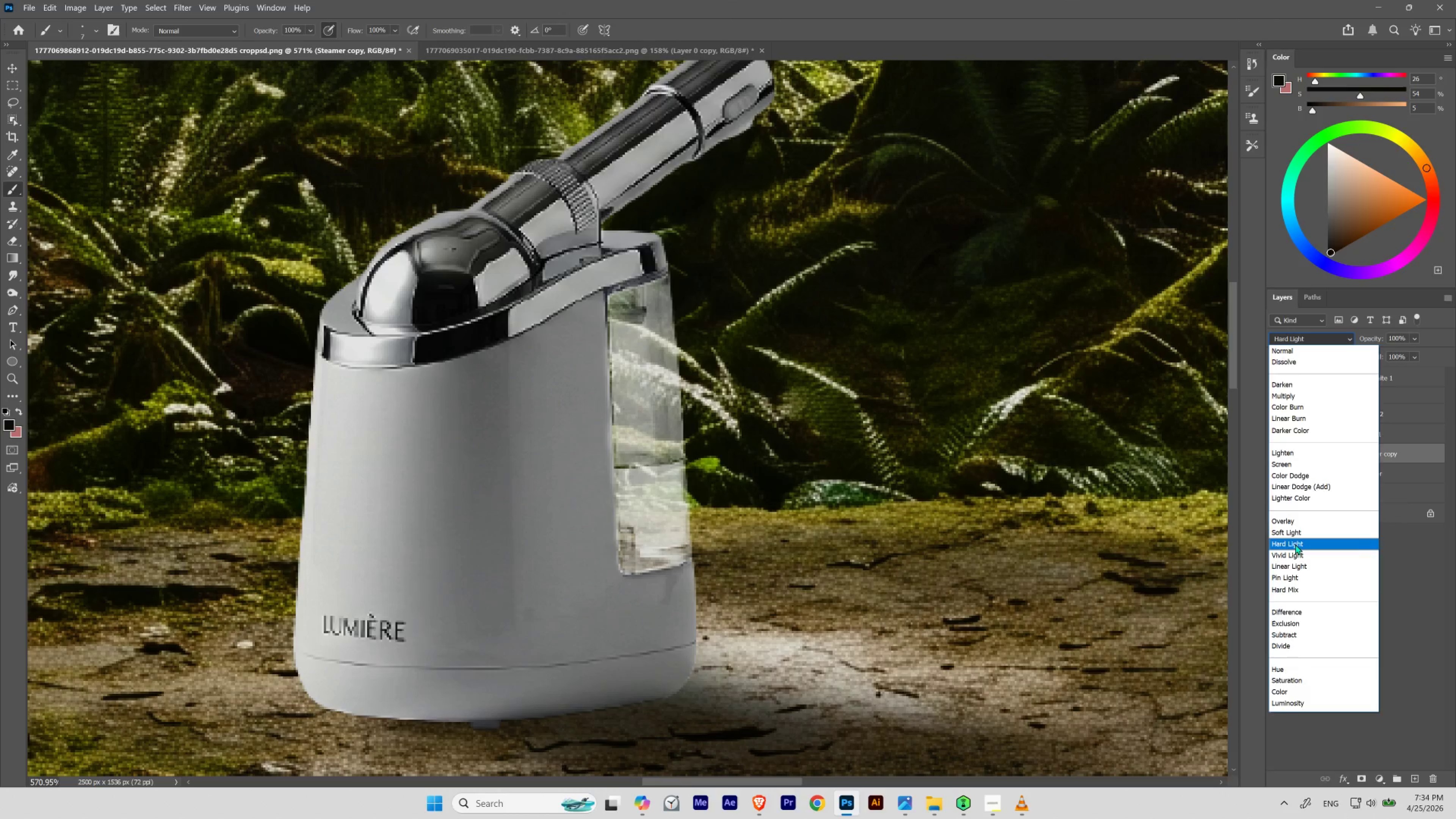 
left_click([1410, 546])
 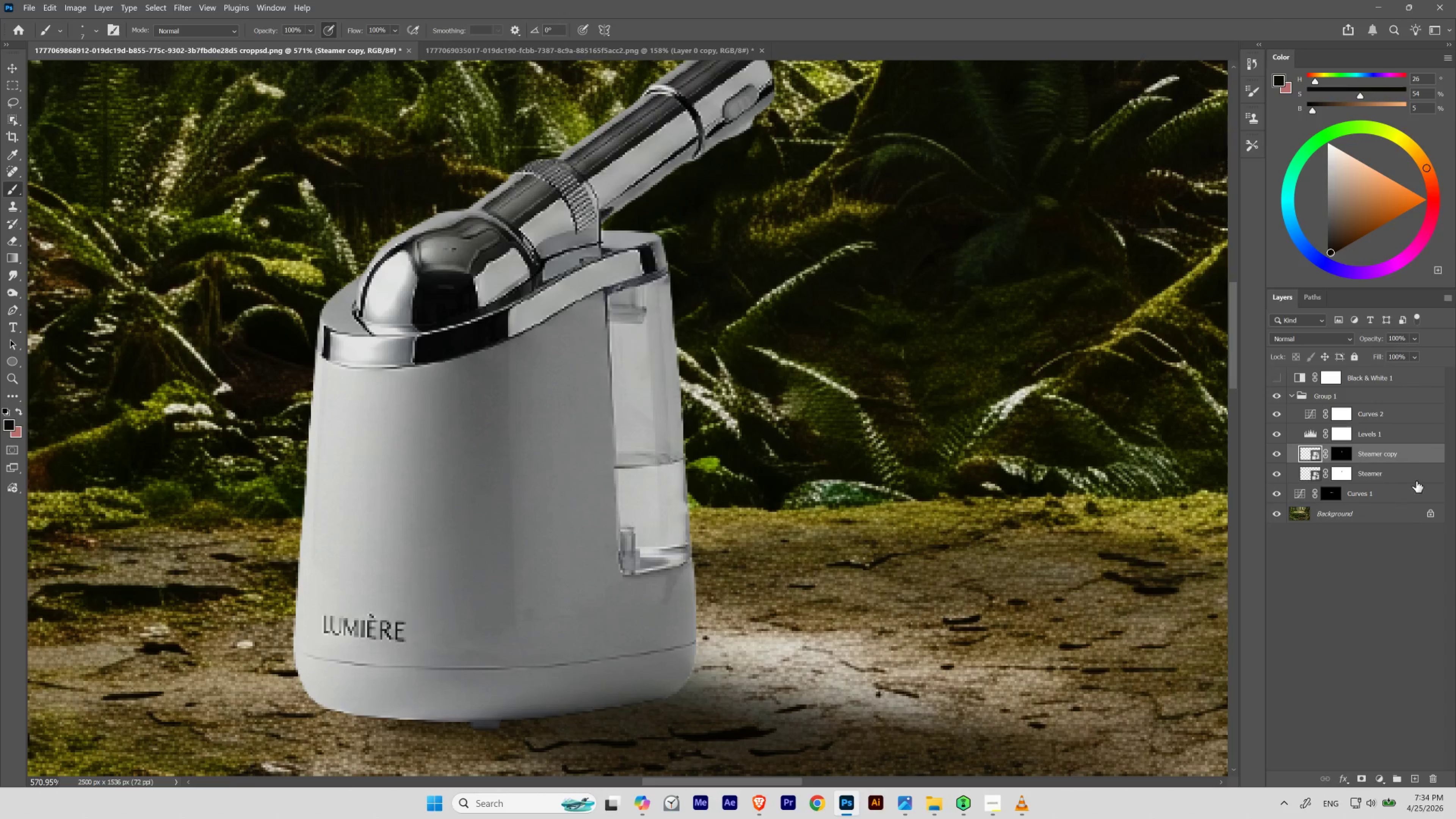 
key(Control+Z)
 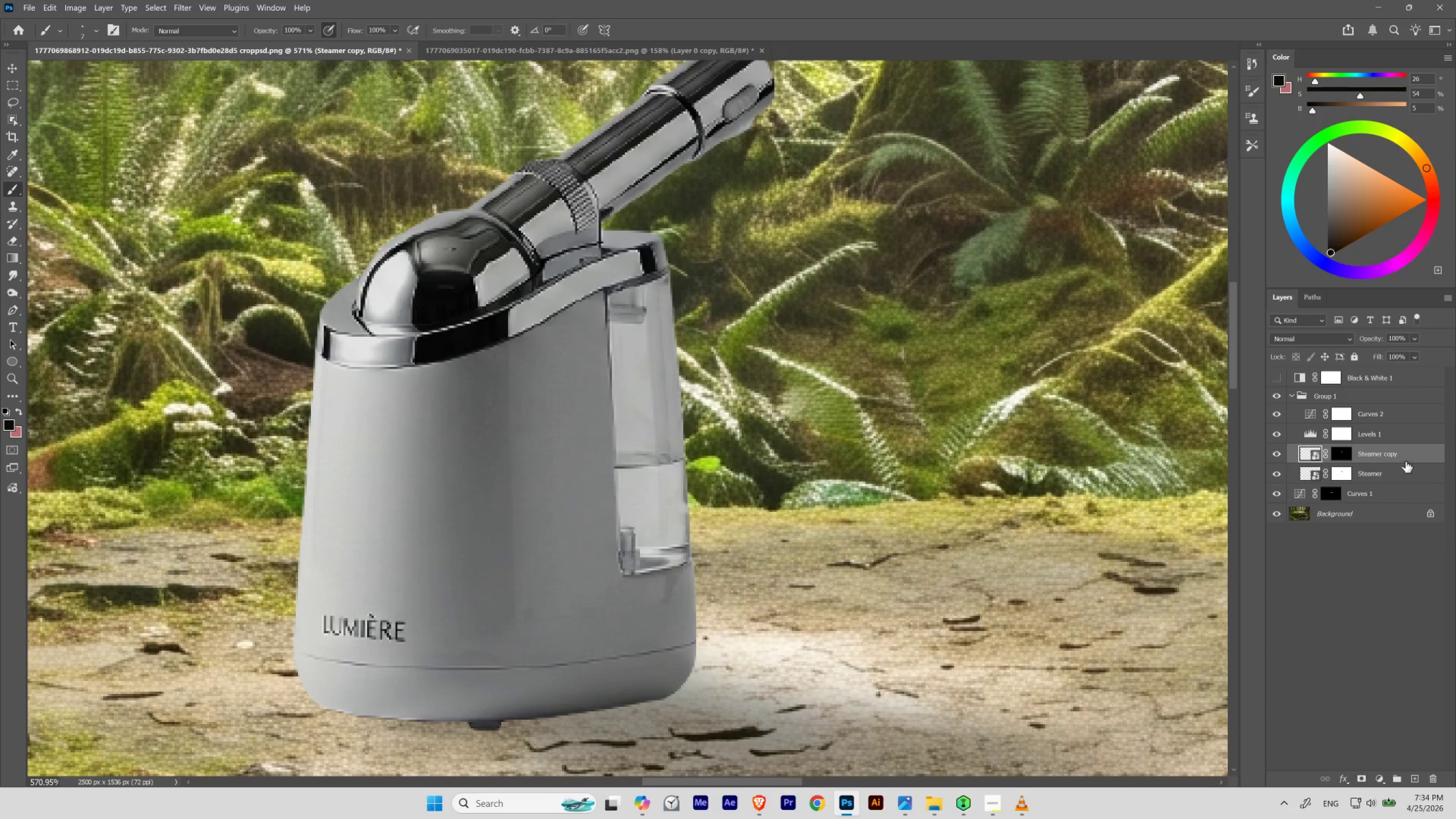 
key(Control+Z)
 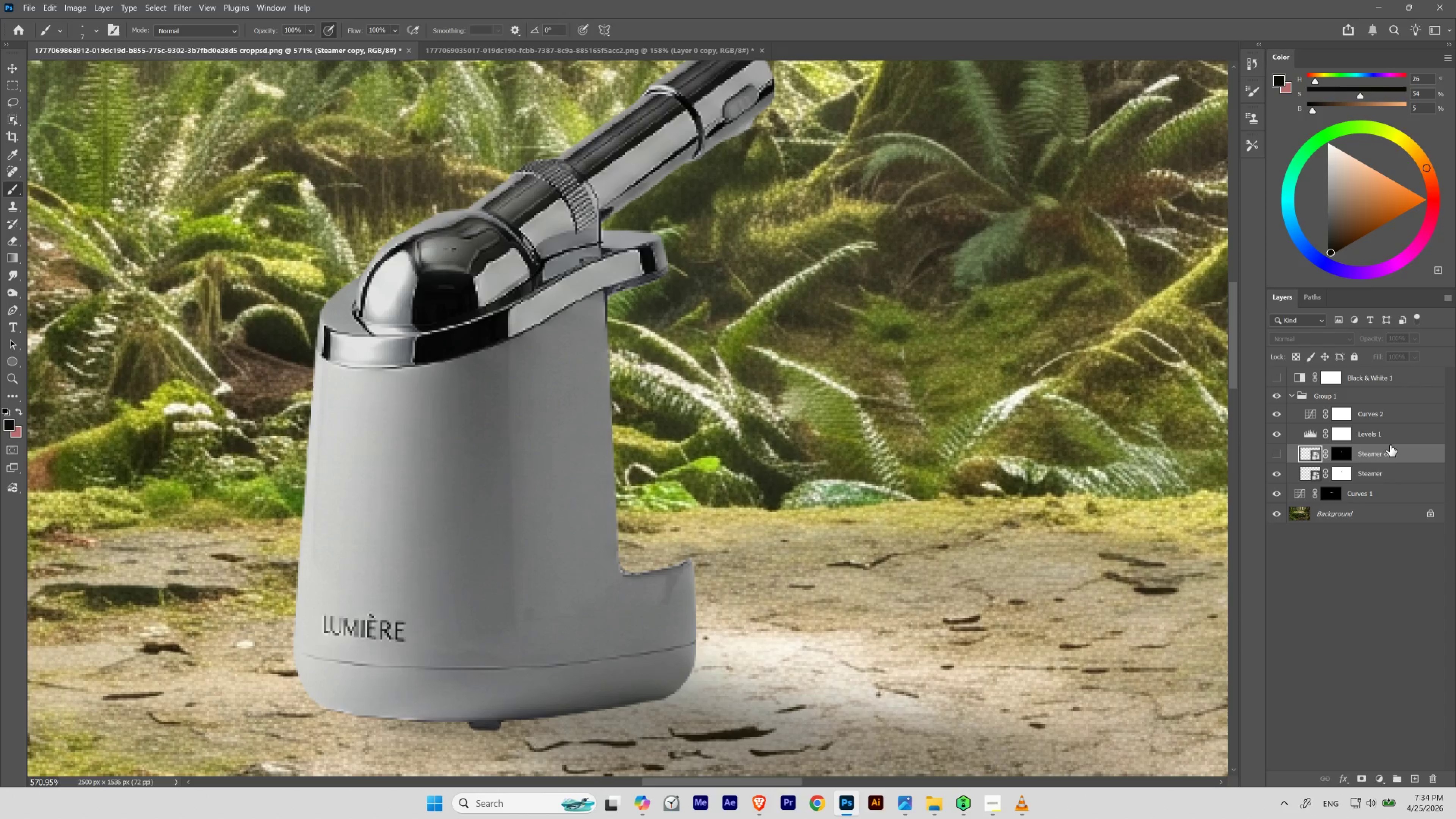 
left_click([1389, 451])
 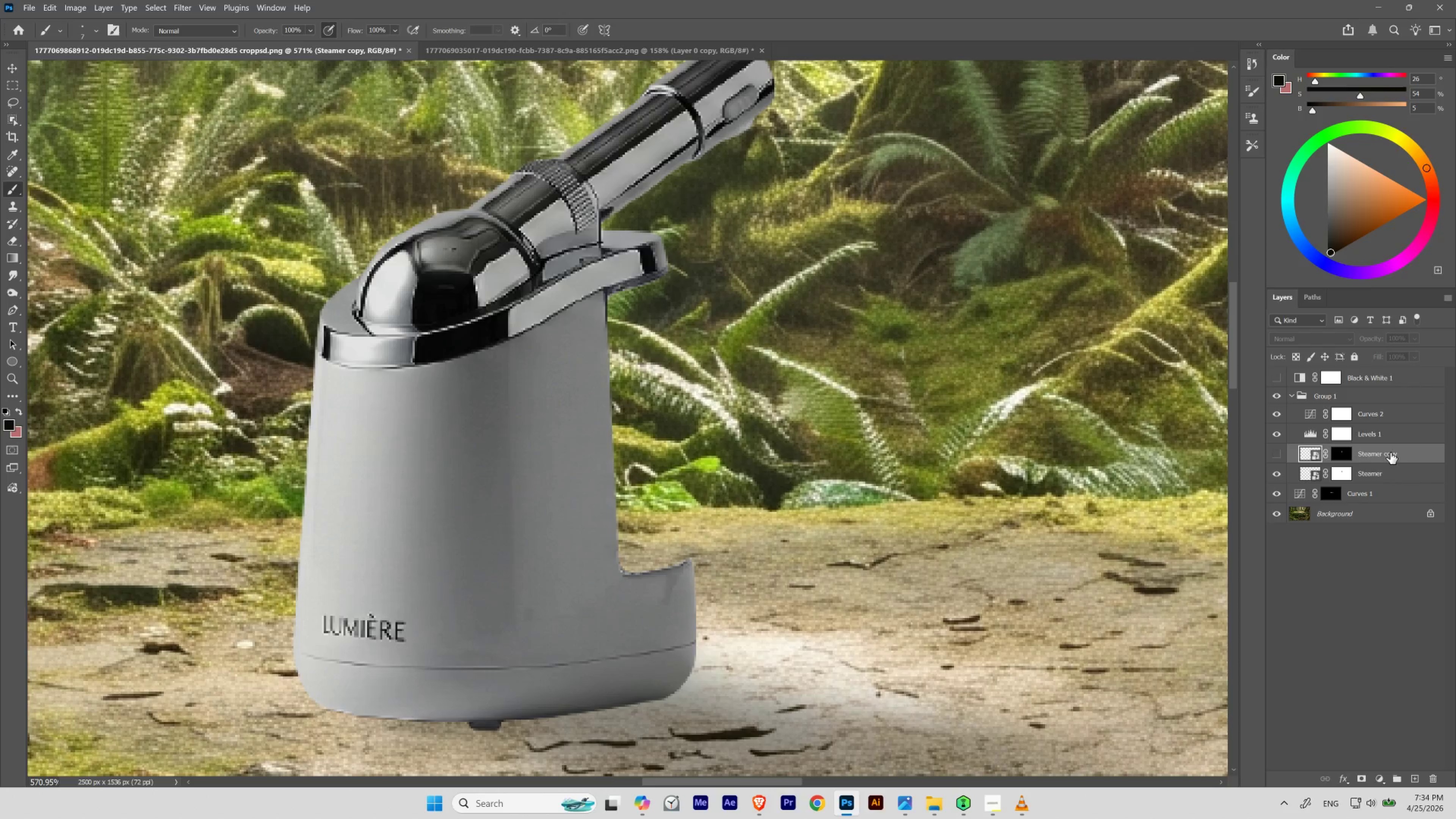 
left_click_drag(start_coordinate=[1390, 453], to_coordinate=[1385, 386])
 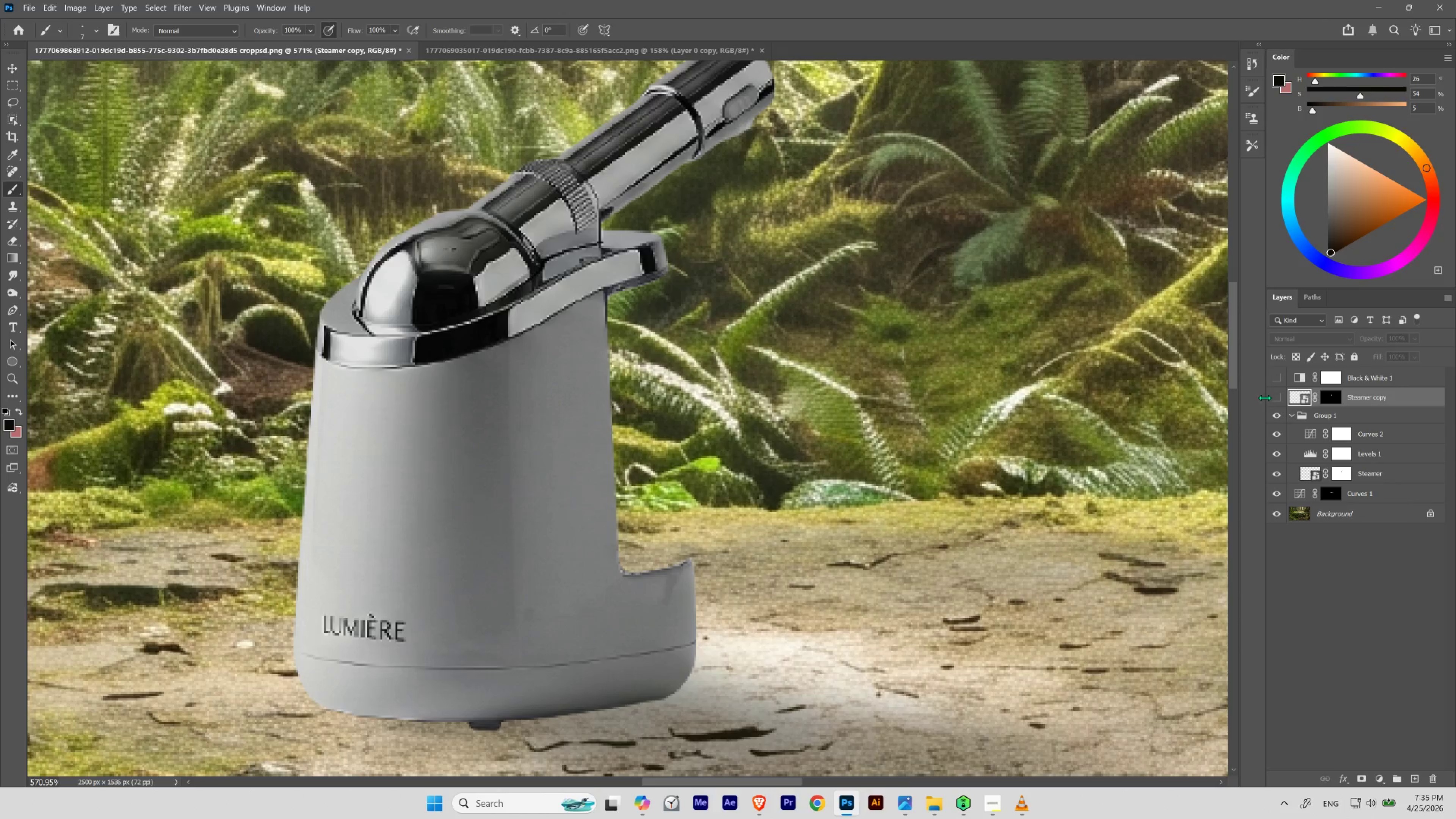 
left_click([1272, 395])
 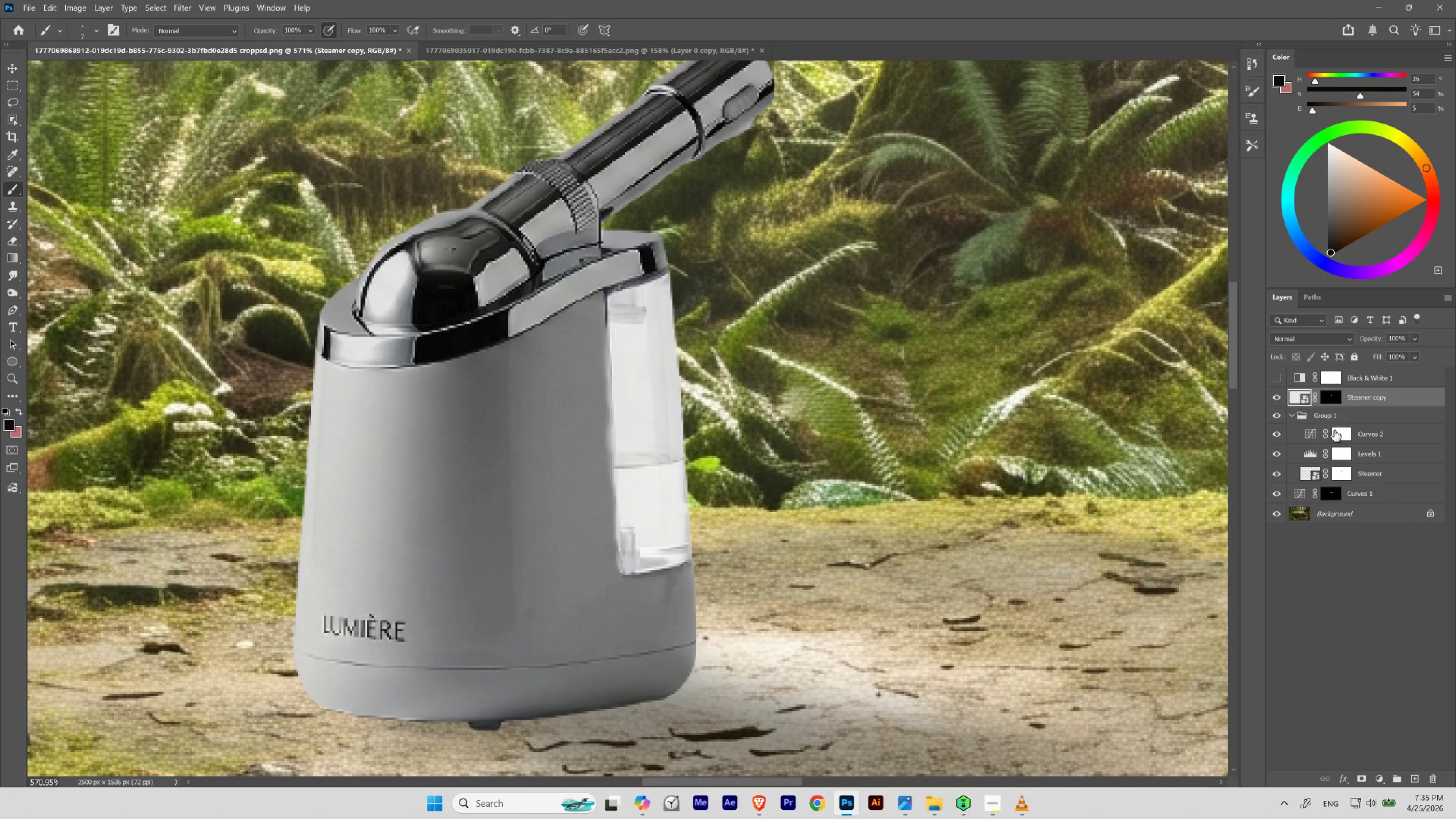 
left_click([1320, 415])
 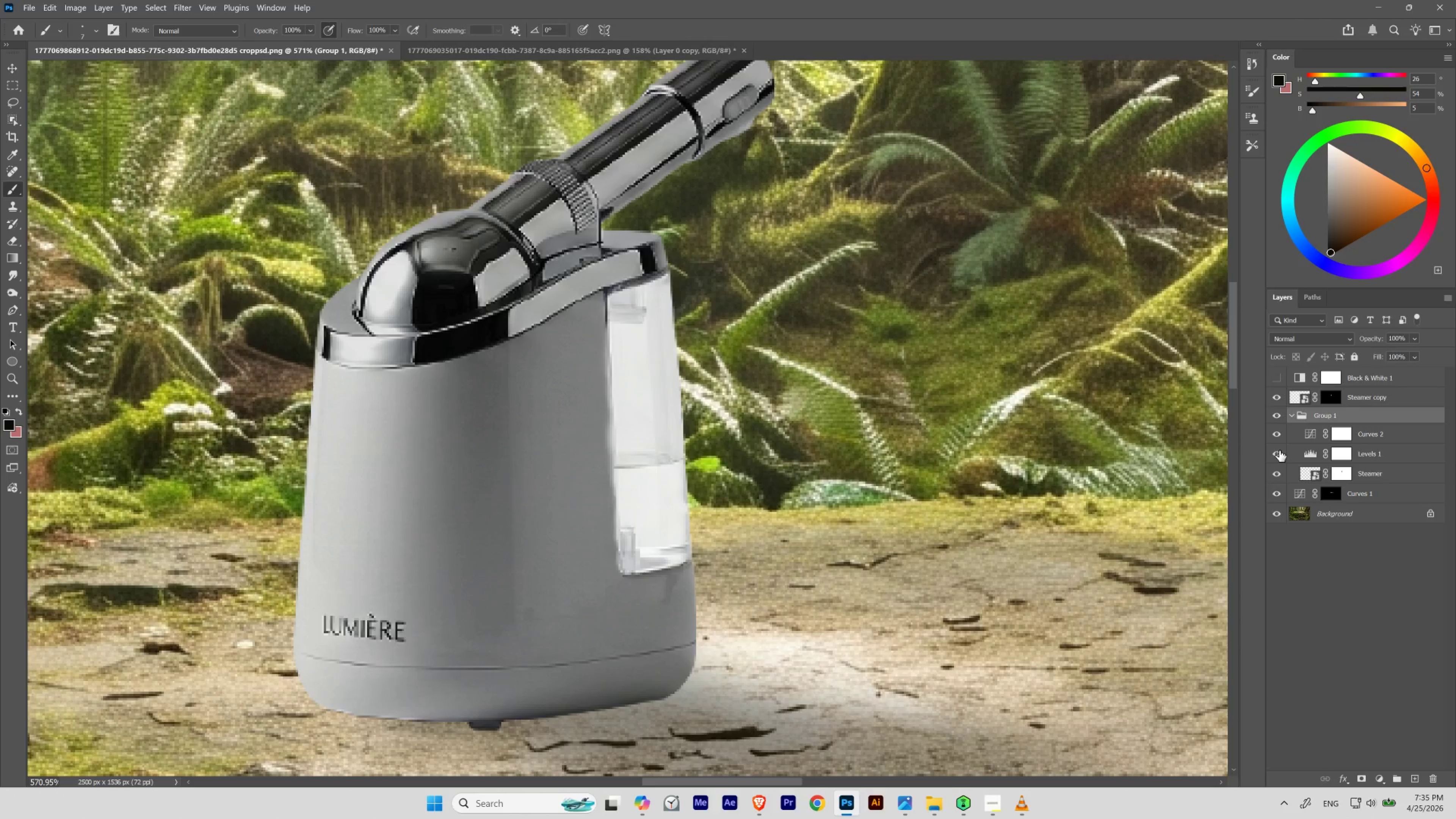 
left_click([1302, 397])
 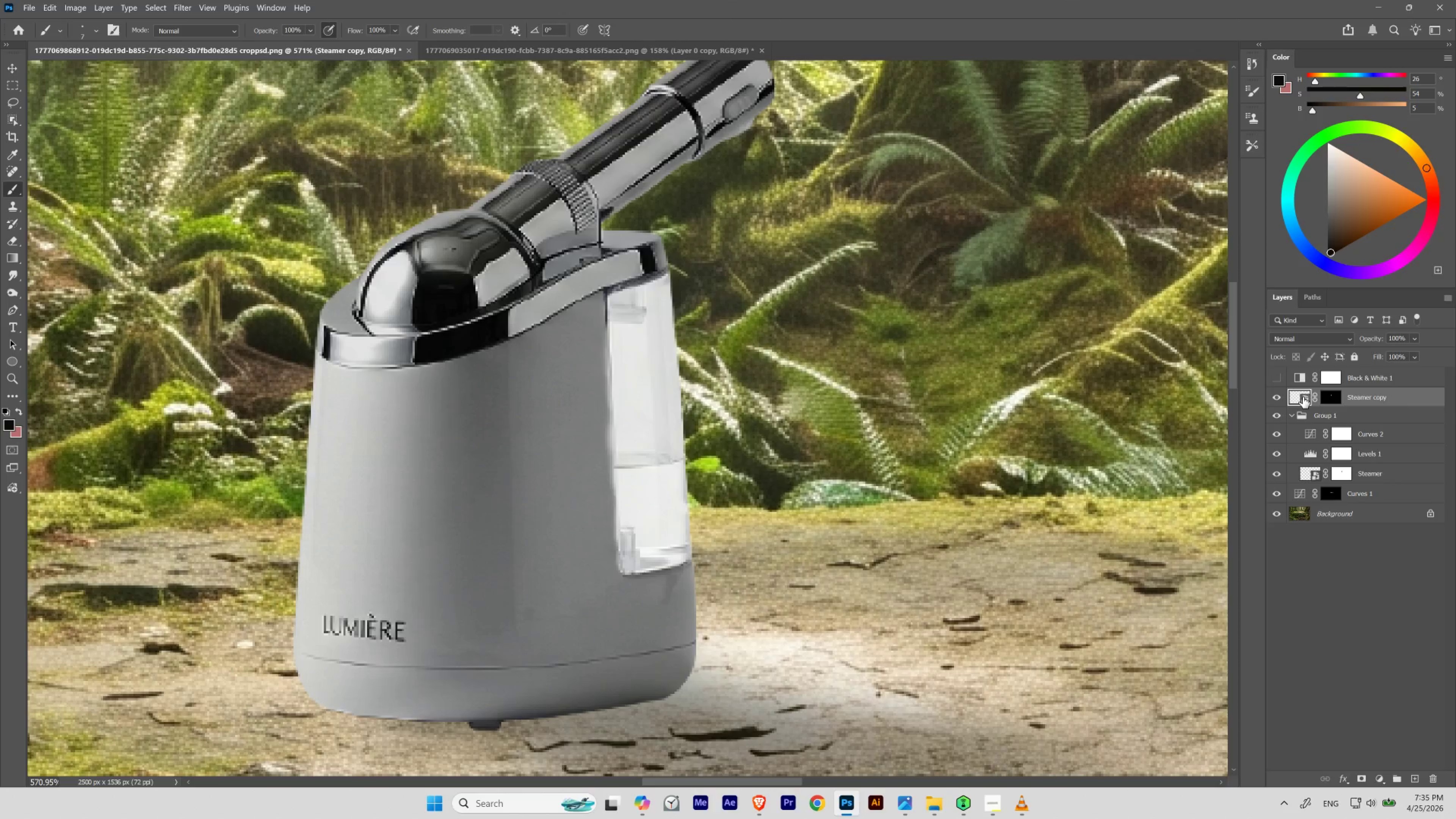 
hold_key(key=ControlLeft, duration=0.79)
 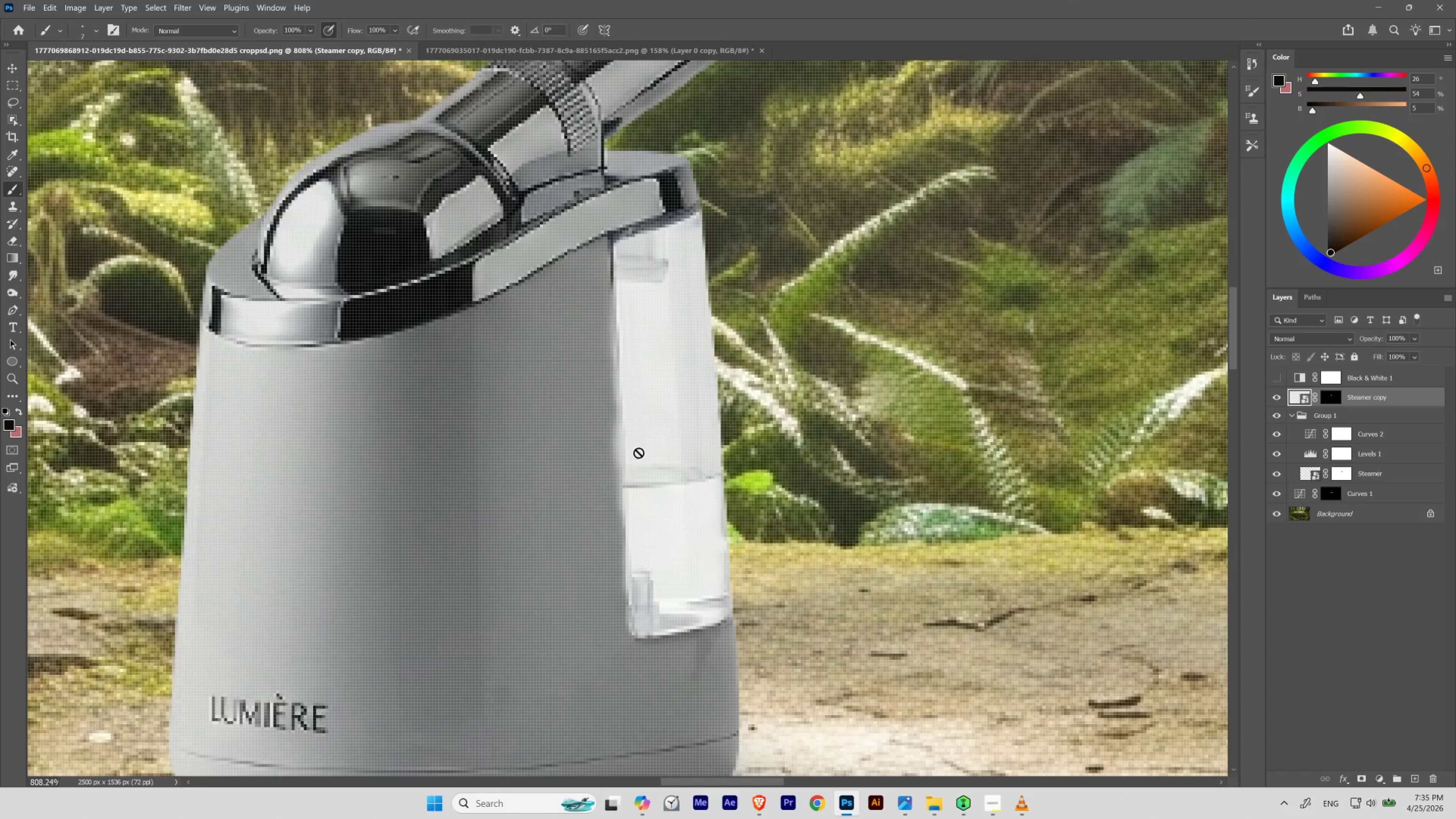 
hold_key(key=Space, duration=0.78)
 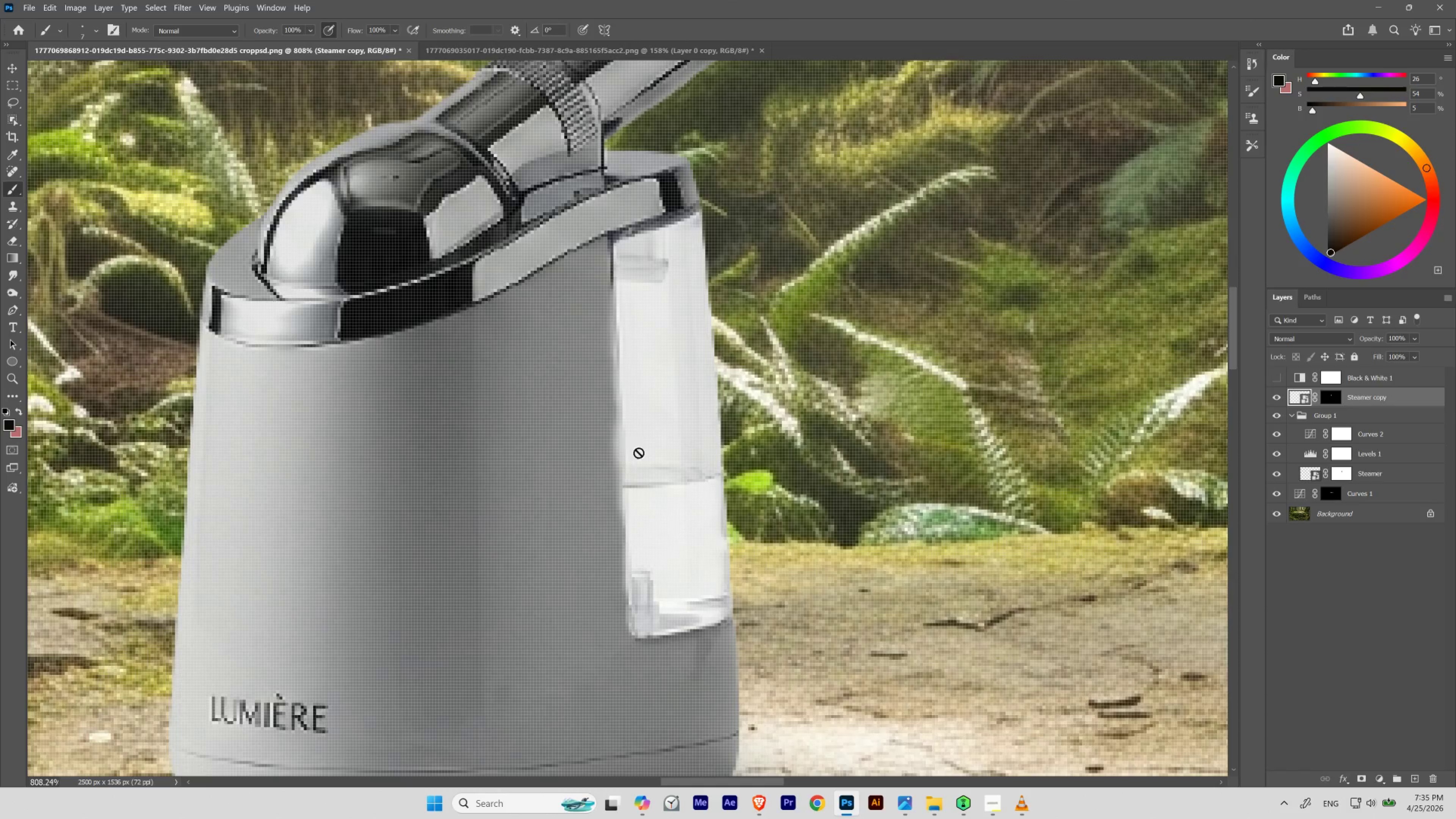 
left_click_drag(start_coordinate=[593, 422], to_coordinate=[608, 432])
 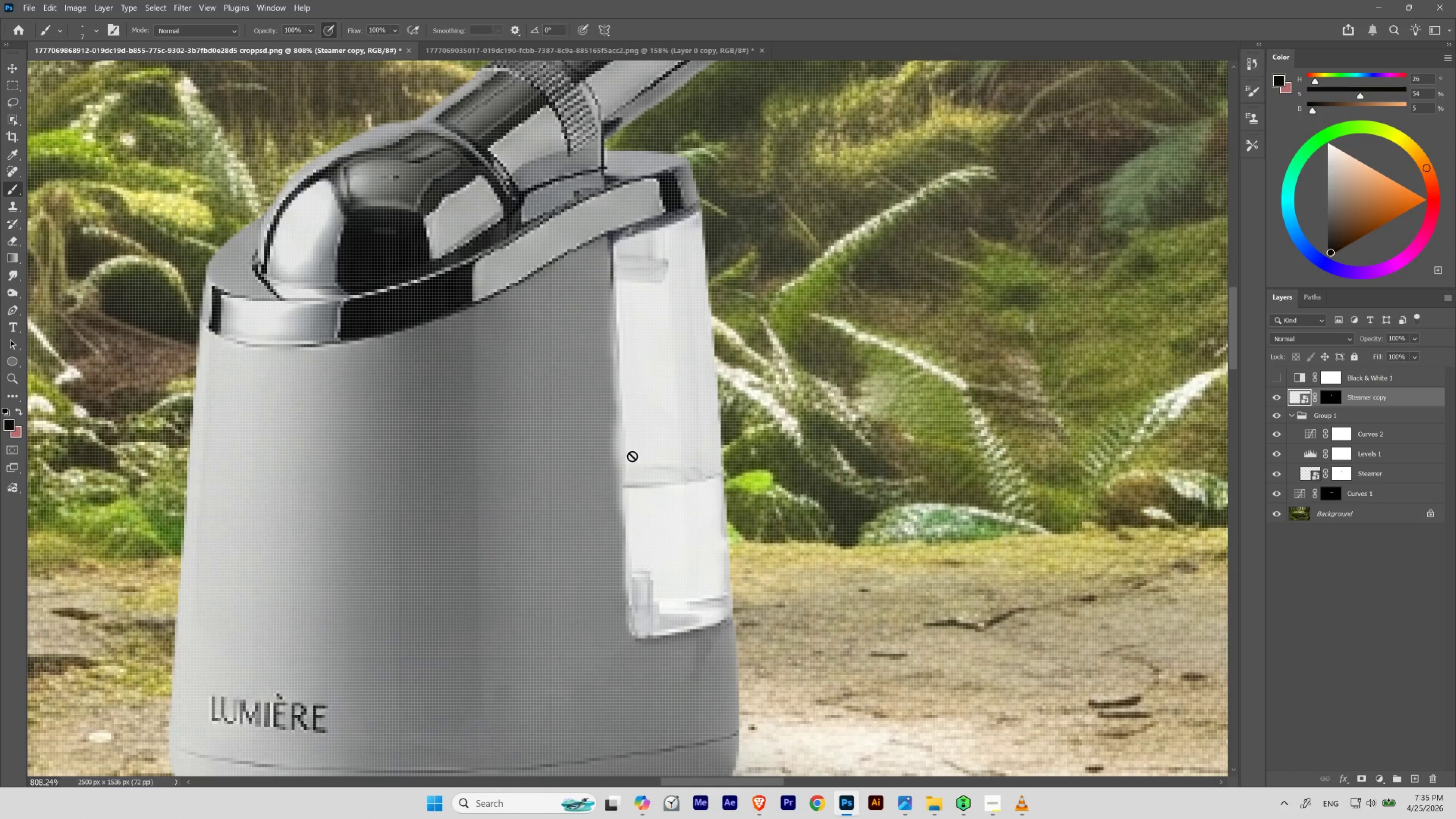 
hold_key(key=ControlLeft, duration=0.82)
 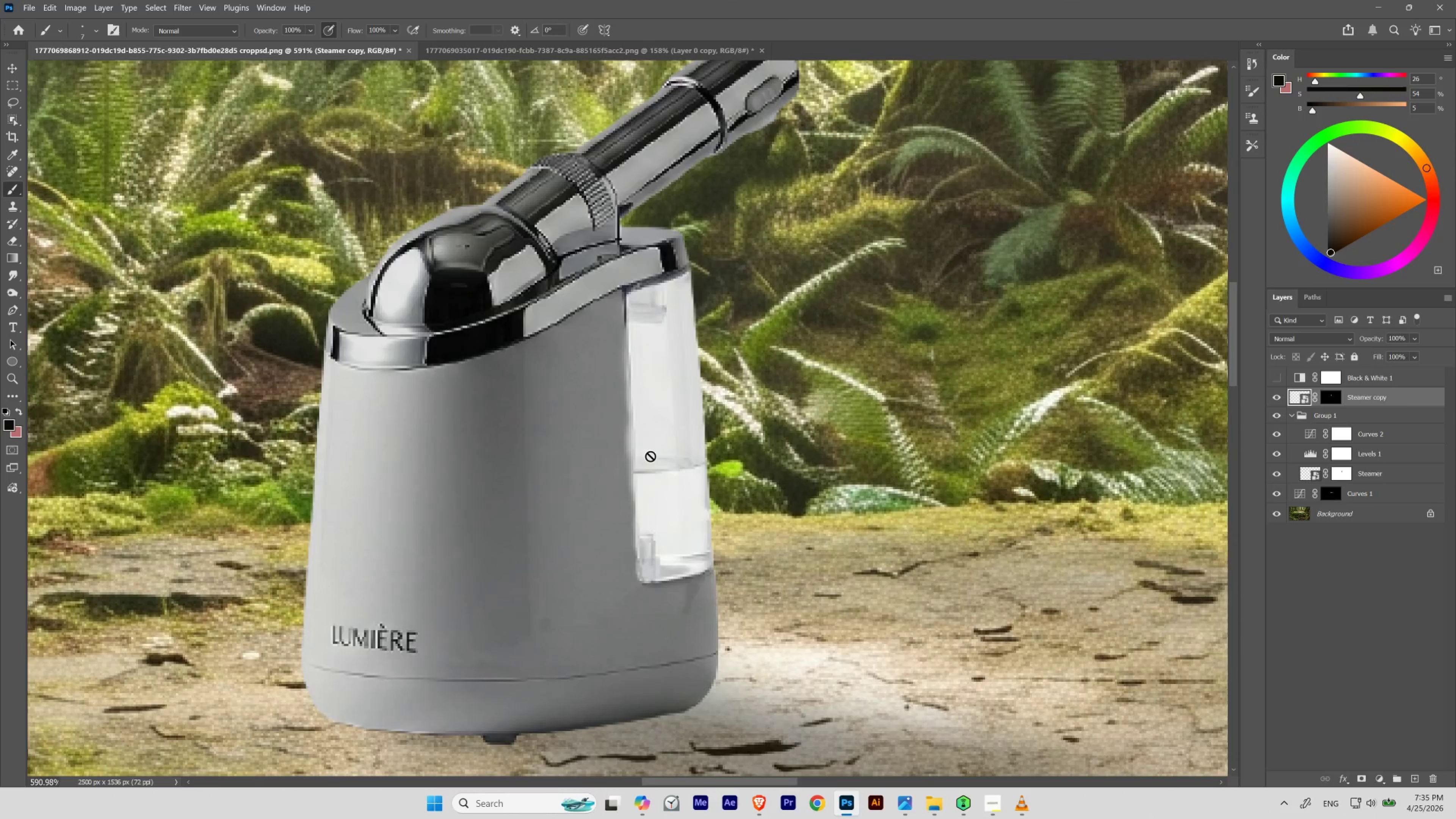 
hold_key(key=Space, duration=0.94)
 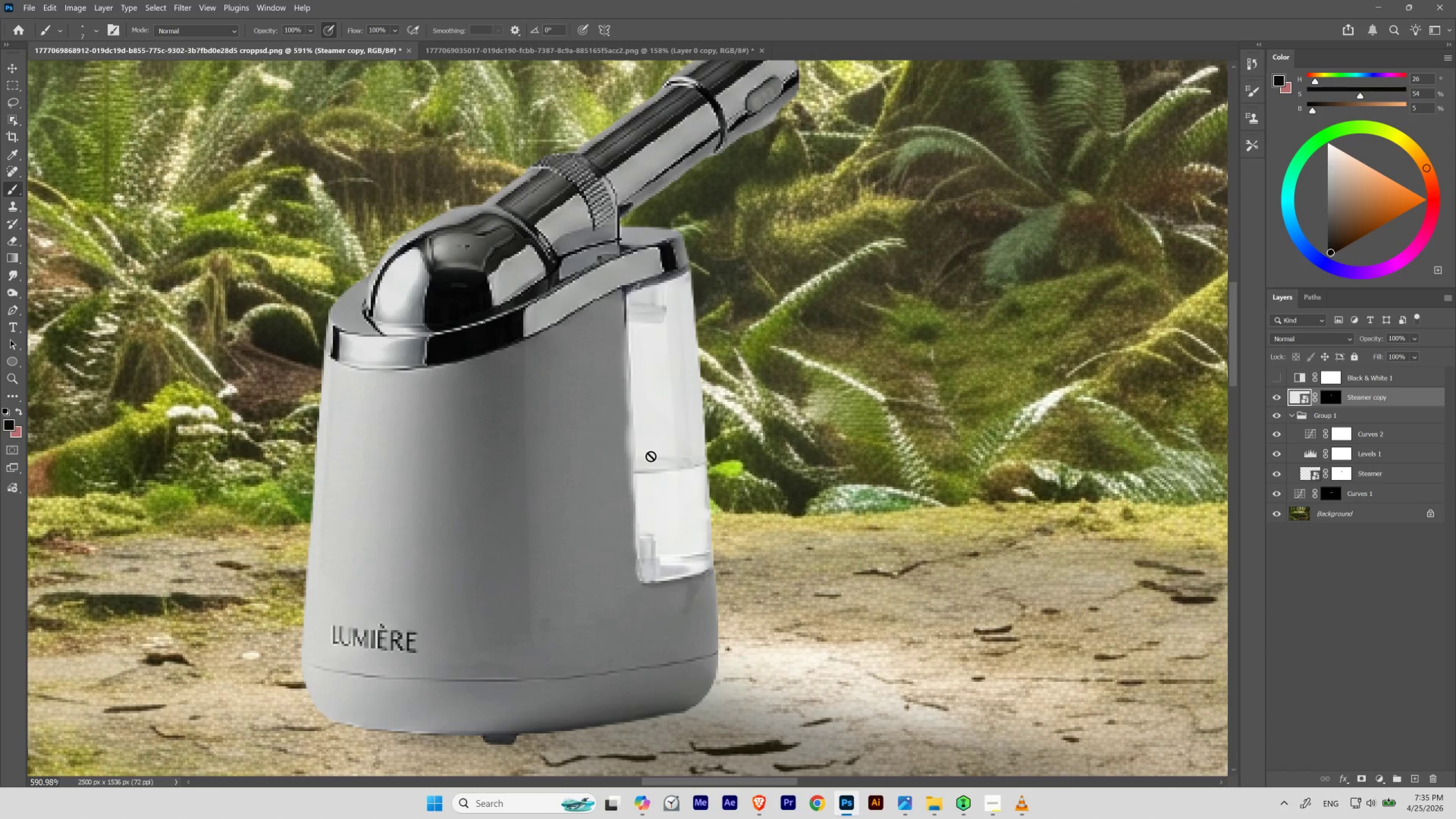 
left_click_drag(start_coordinate=[661, 432], to_coordinate=[647, 452])
 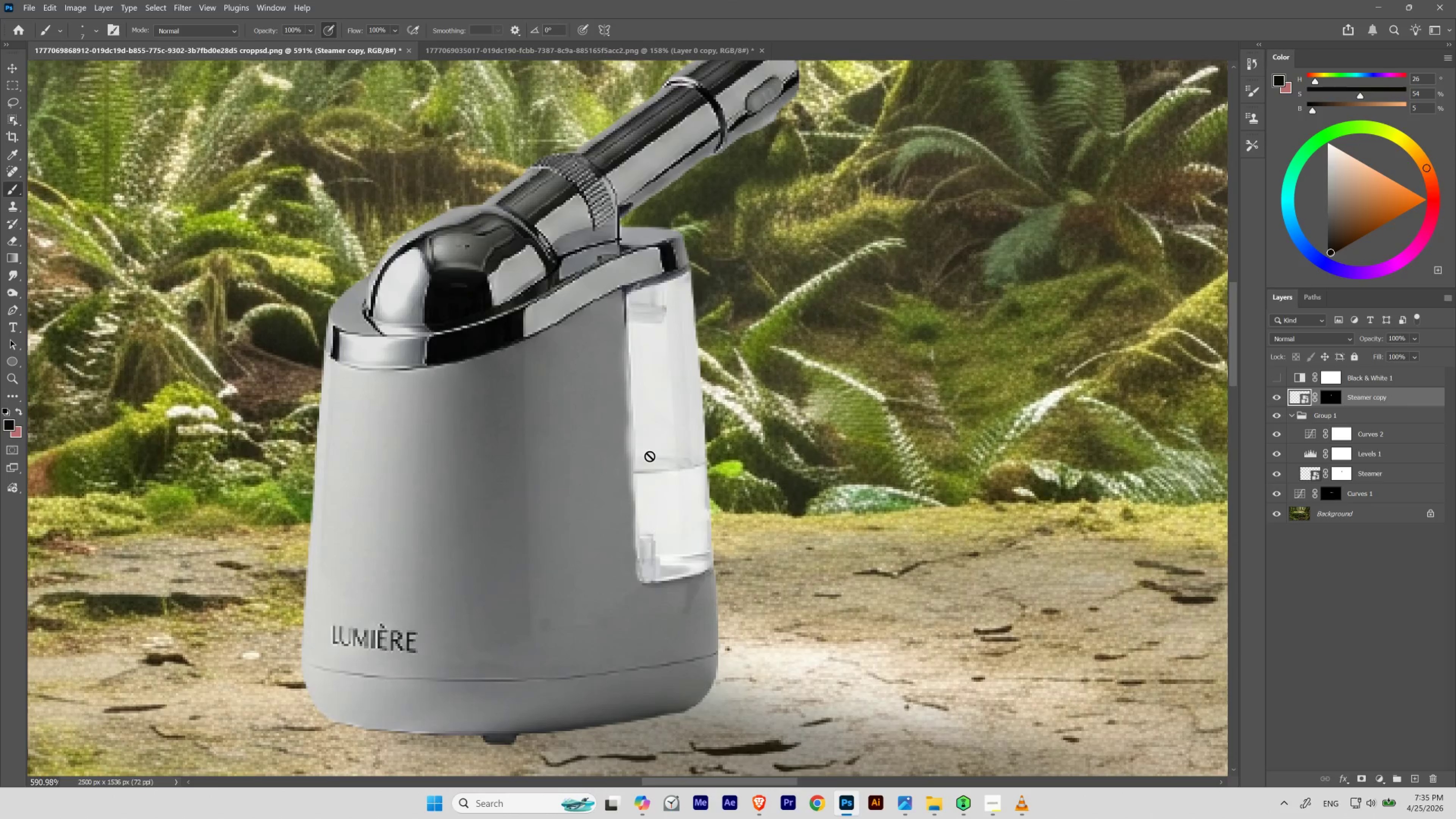 
key(B)
 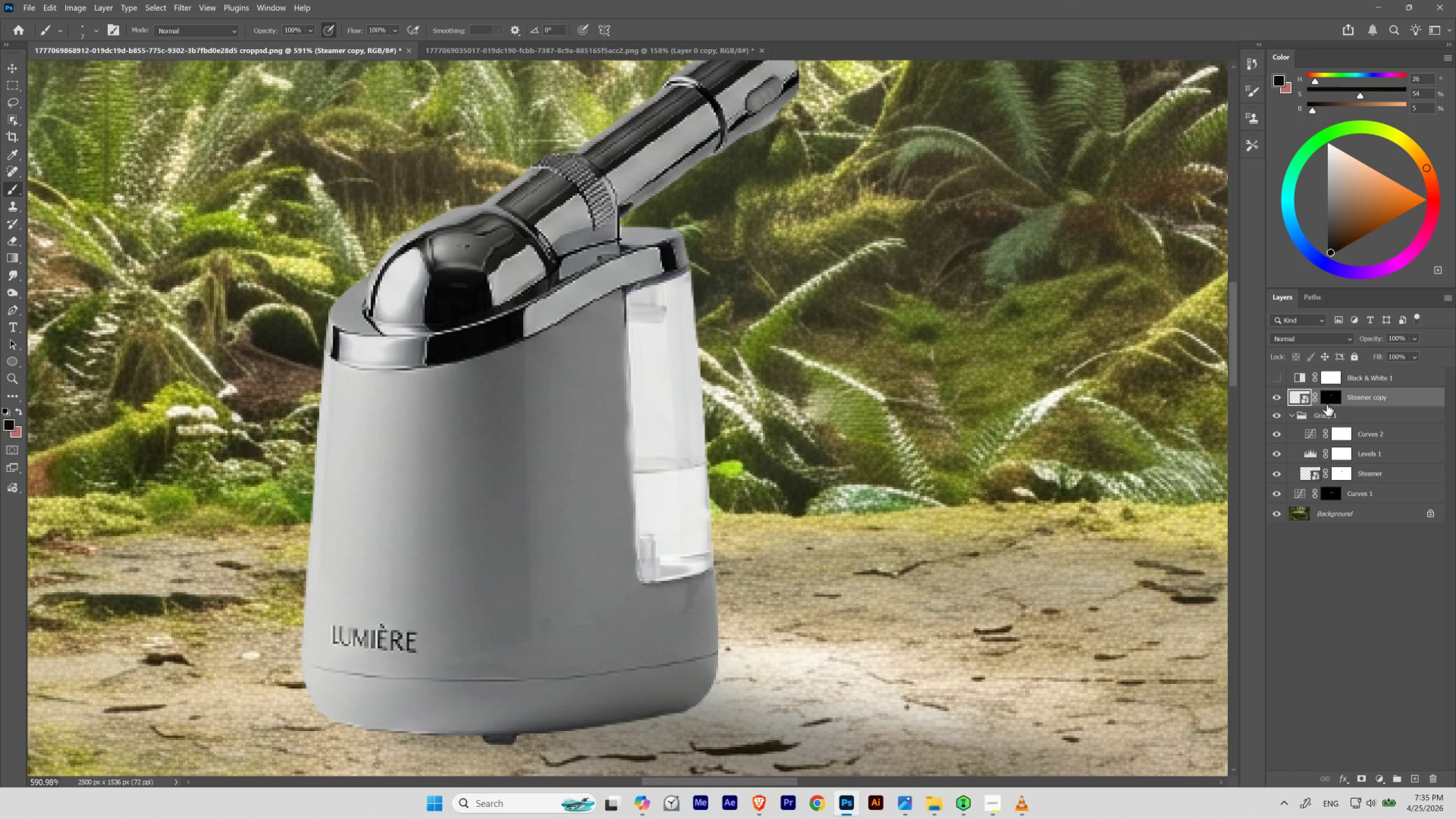 
left_click([1323, 397])
 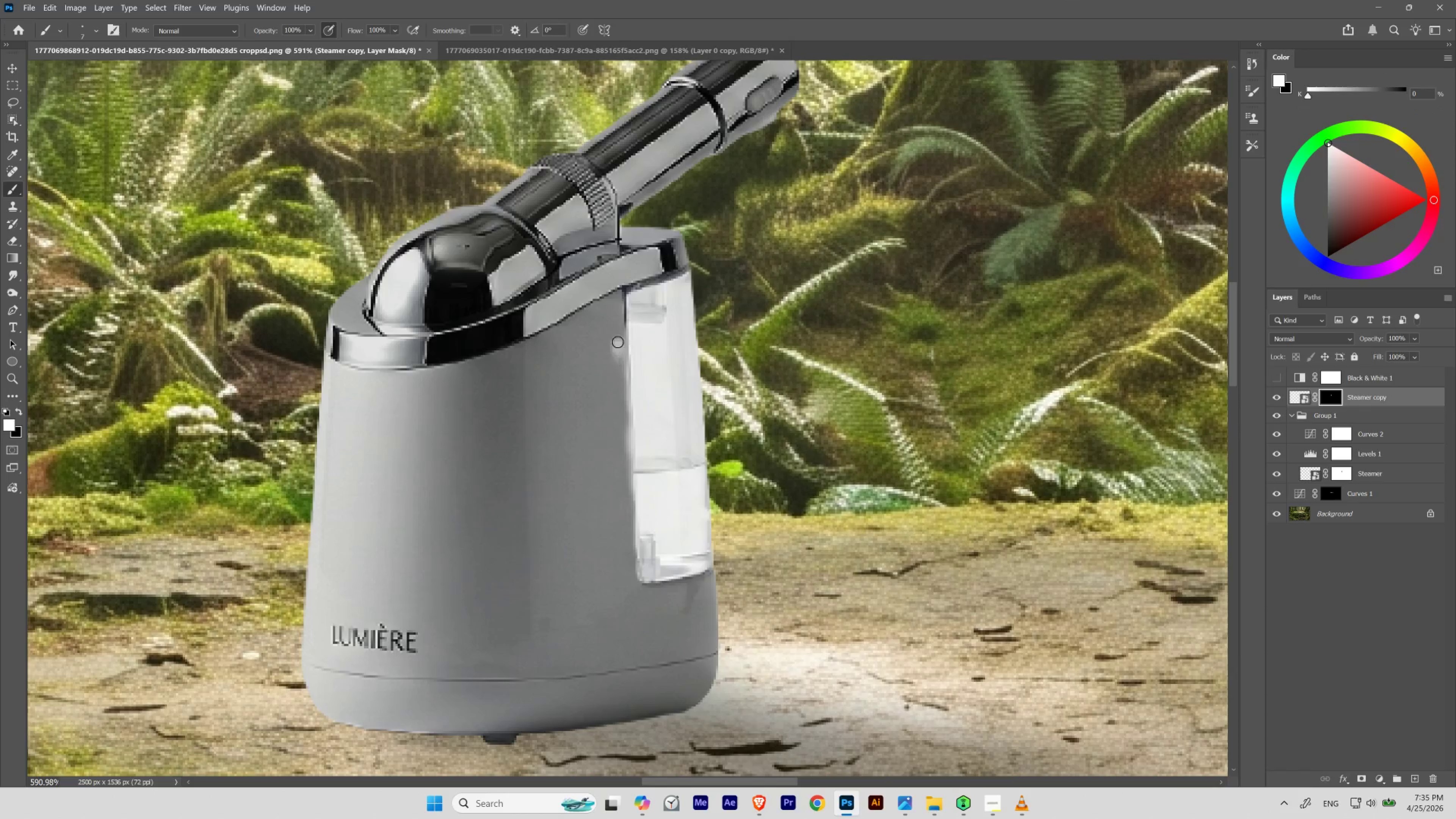 
key(Control+ControlLeft)
 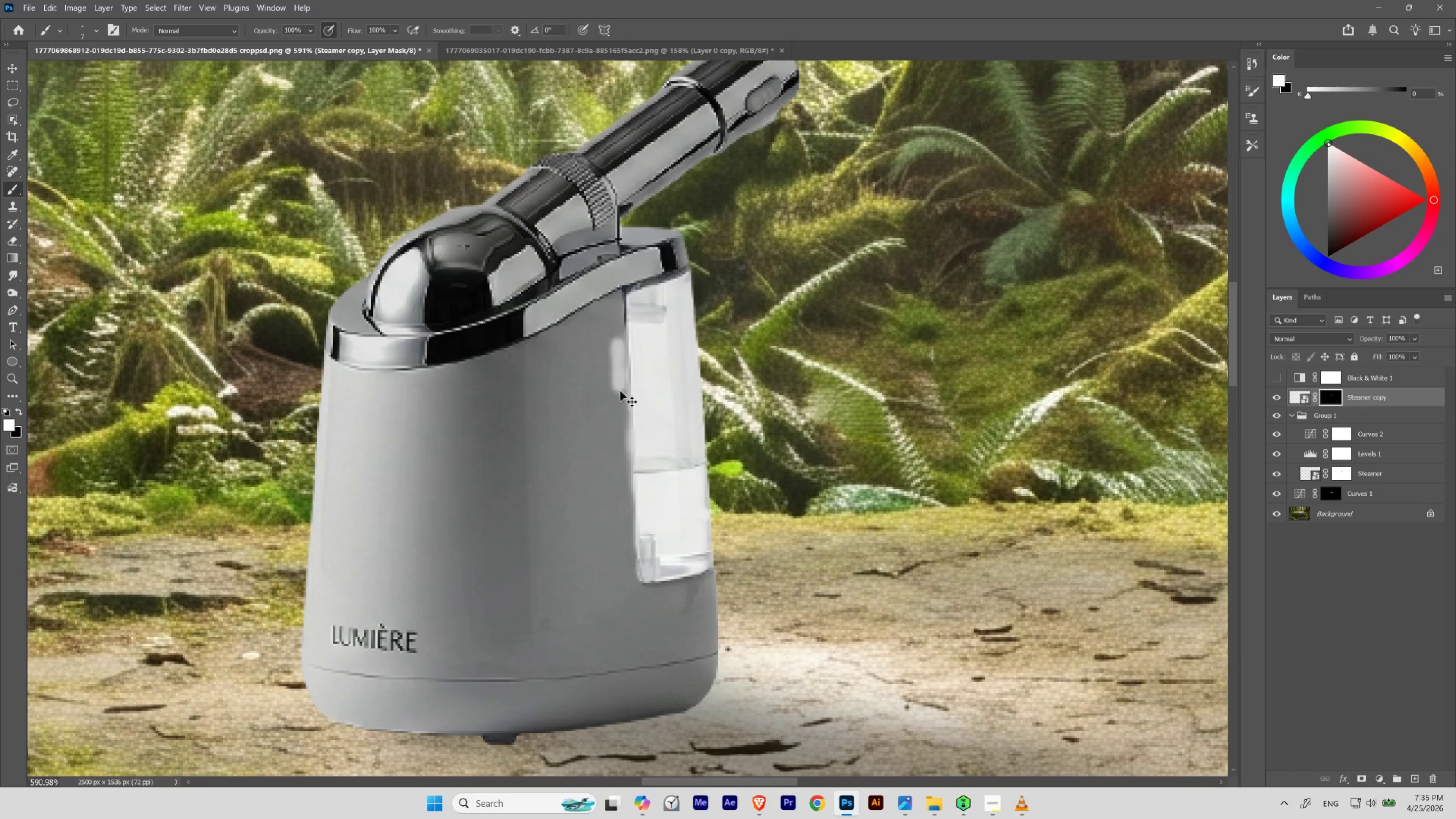 
key(Control+Z)
 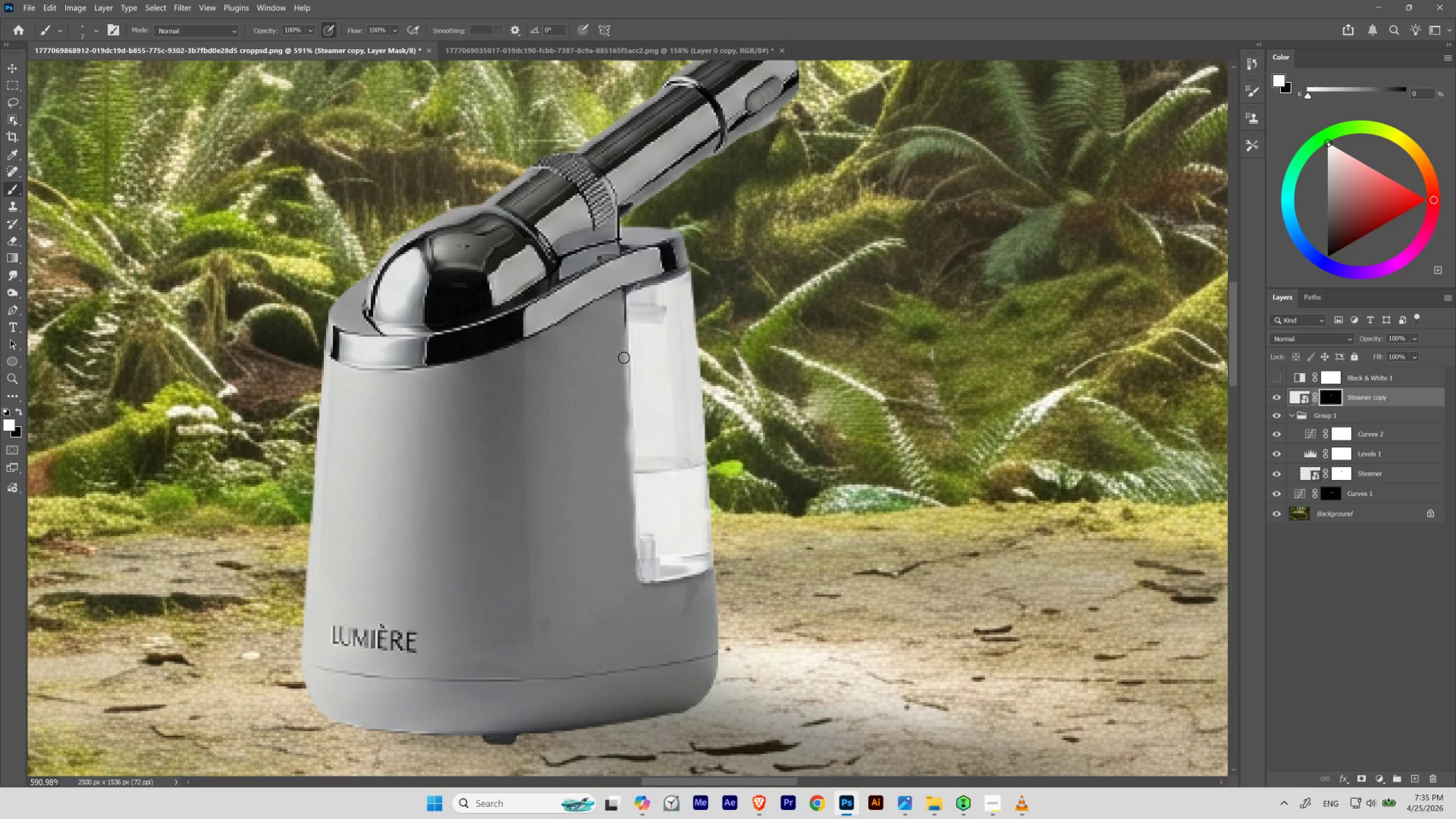 
key(X)
 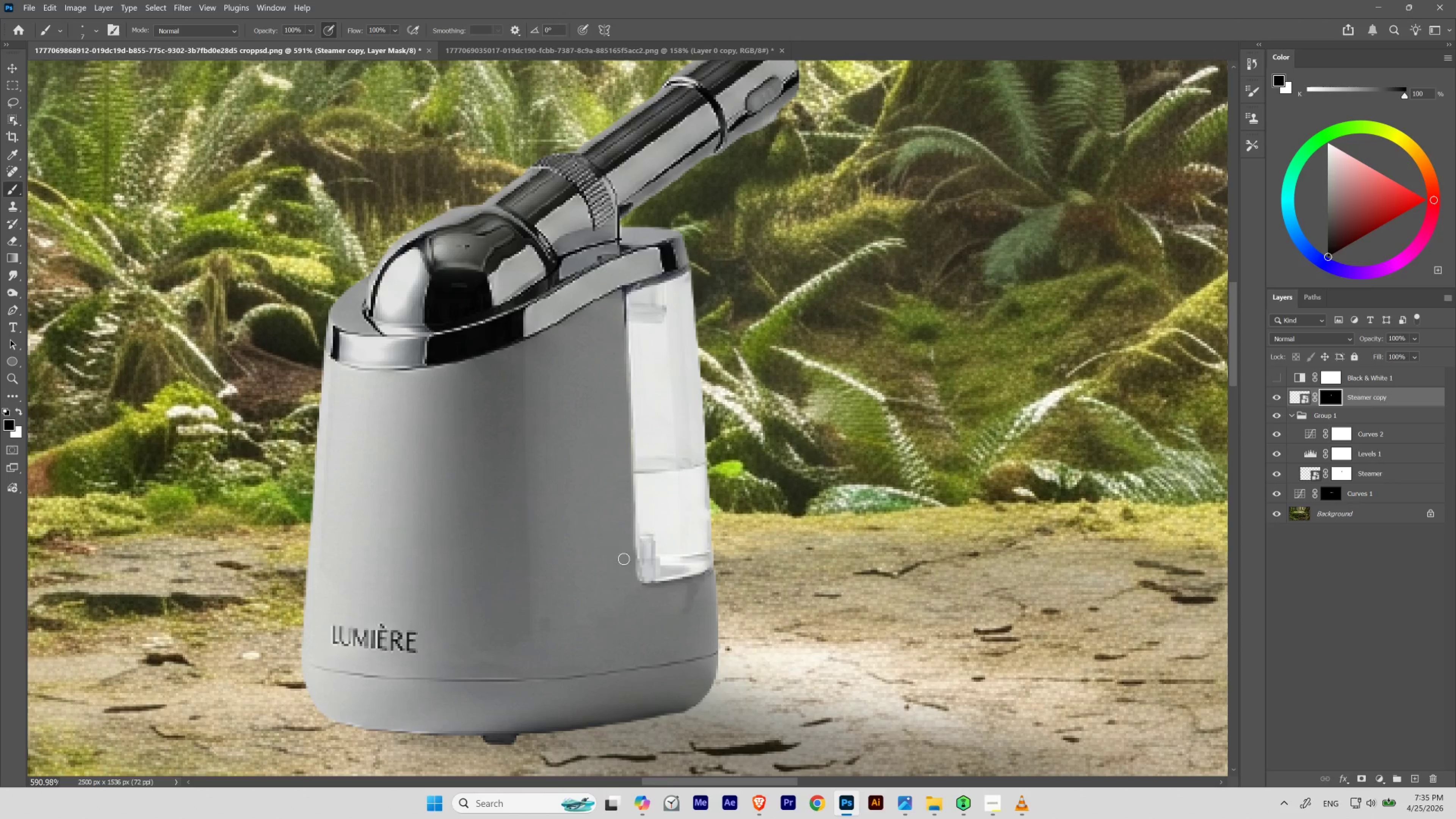 
wait(7.47)
 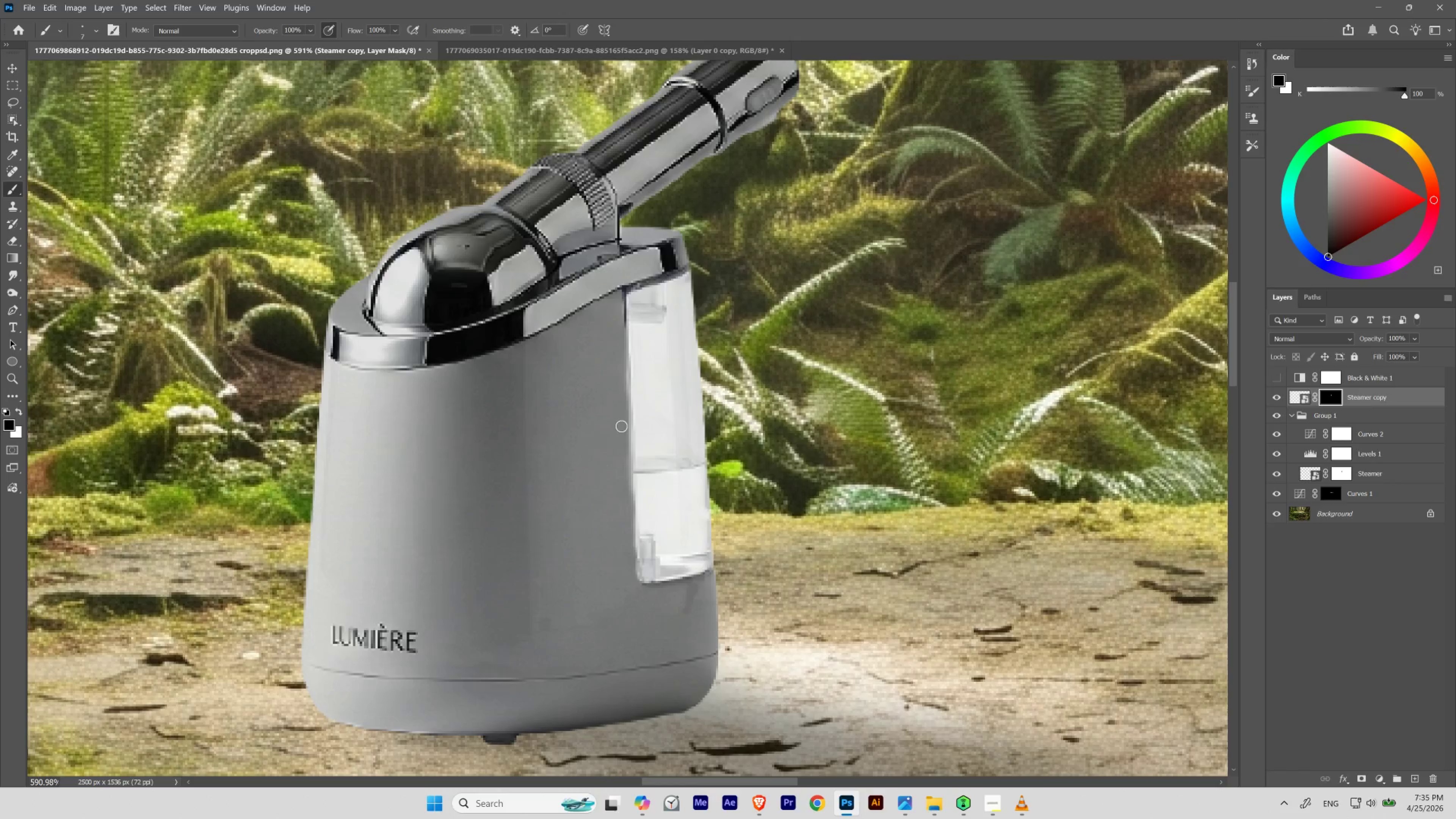 
key(X)
 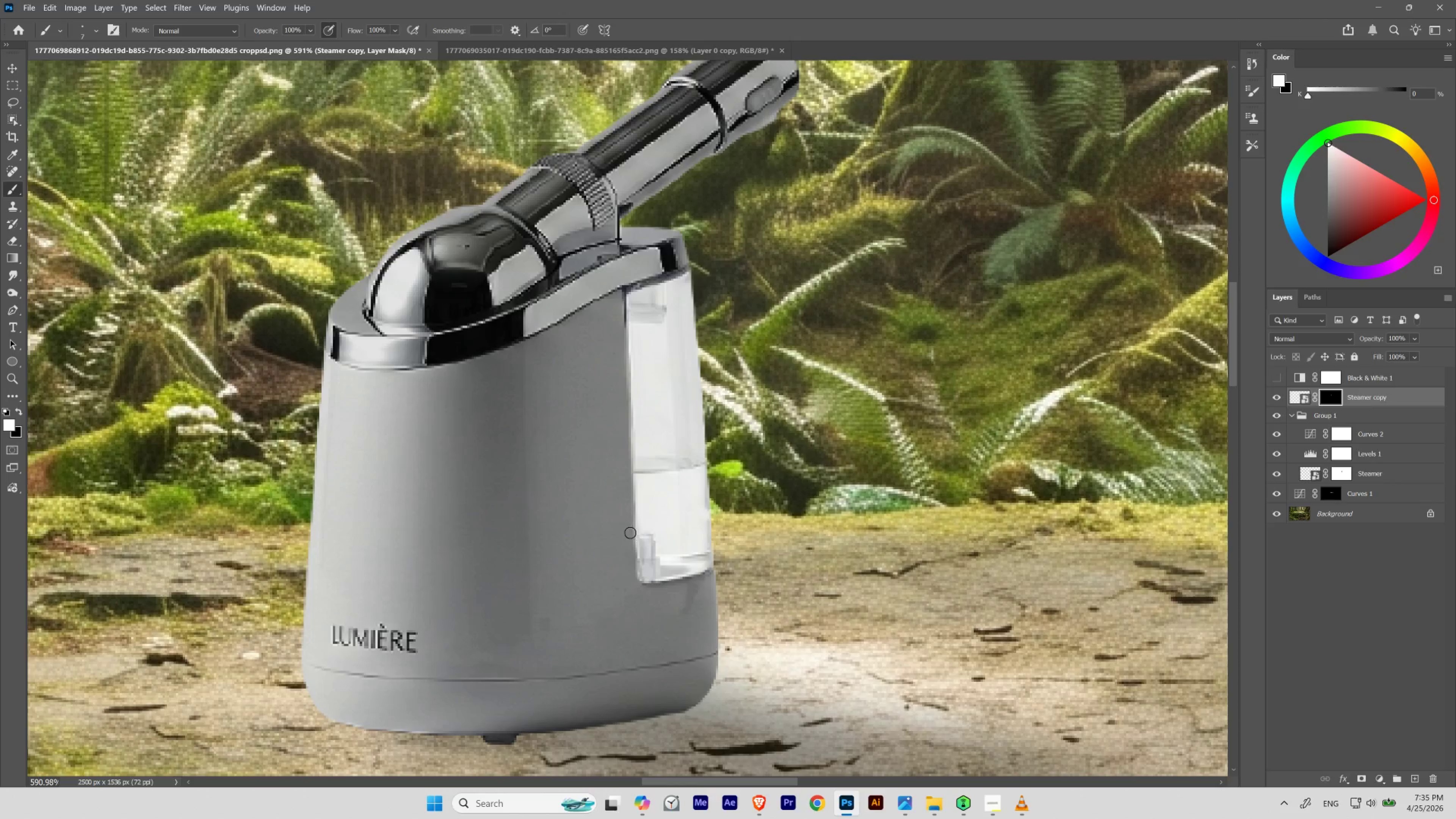 
key(X)
 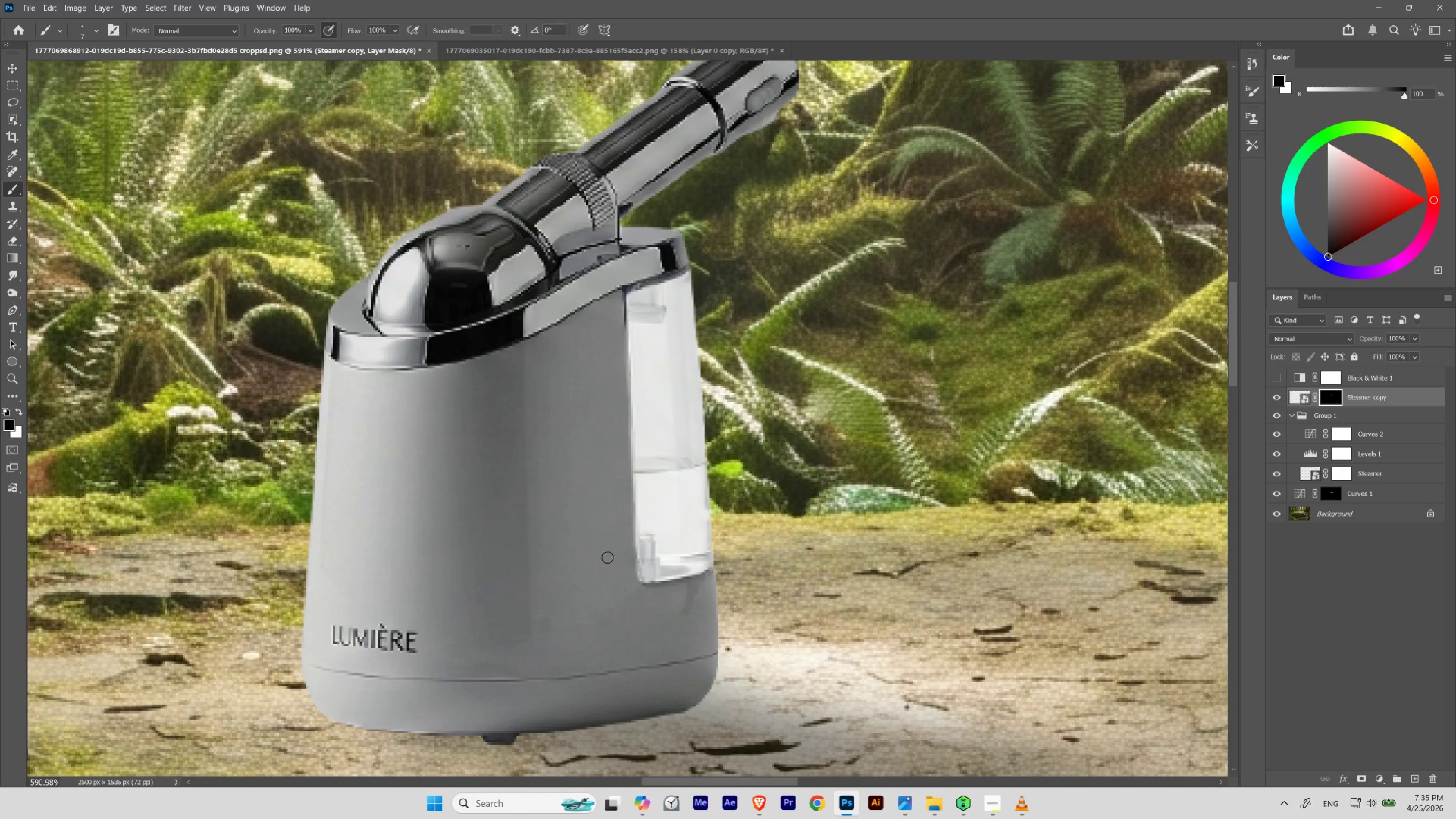 
hold_key(key=ControlLeft, duration=0.77)
 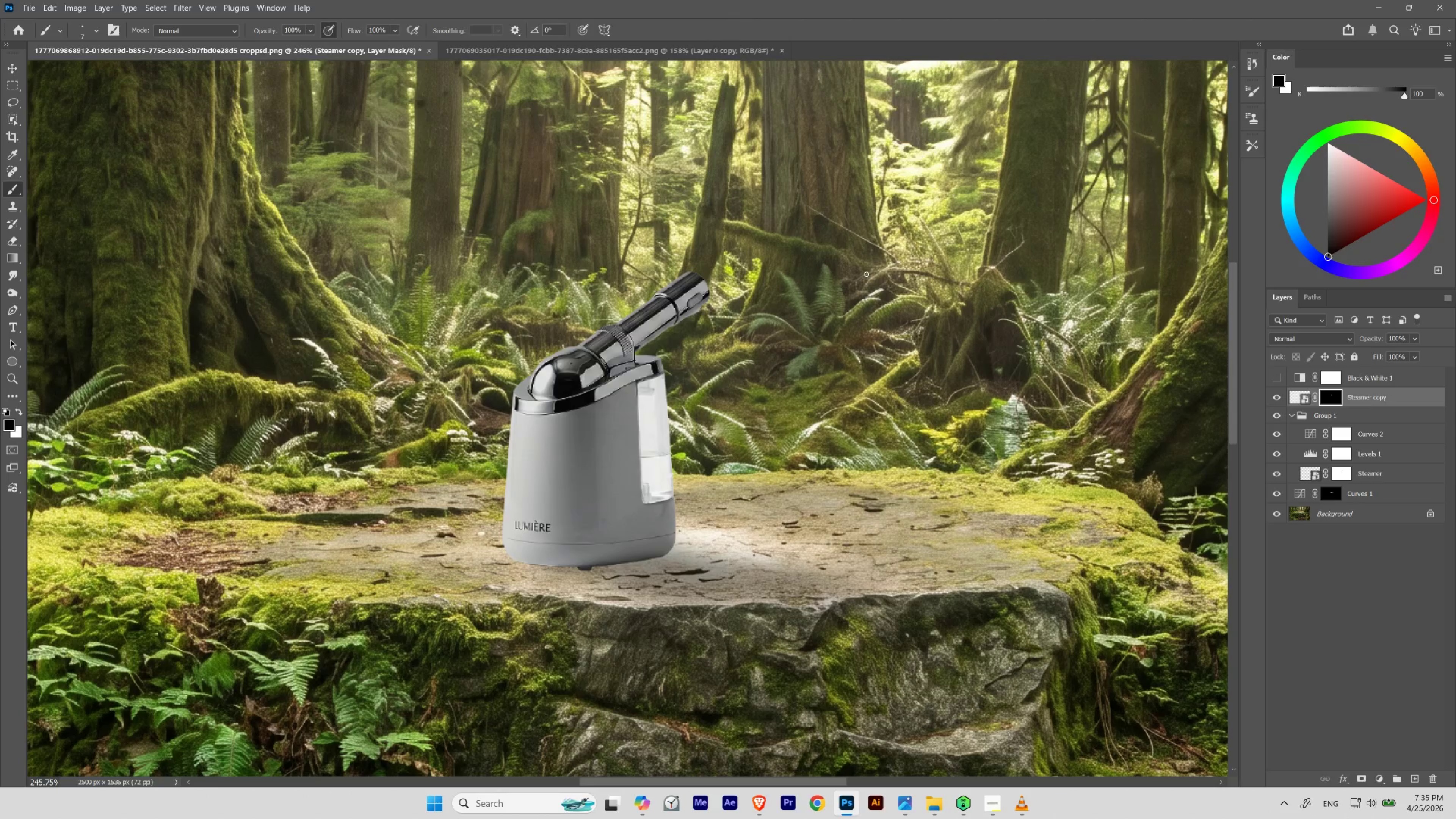 
hold_key(key=Space, duration=0.93)
 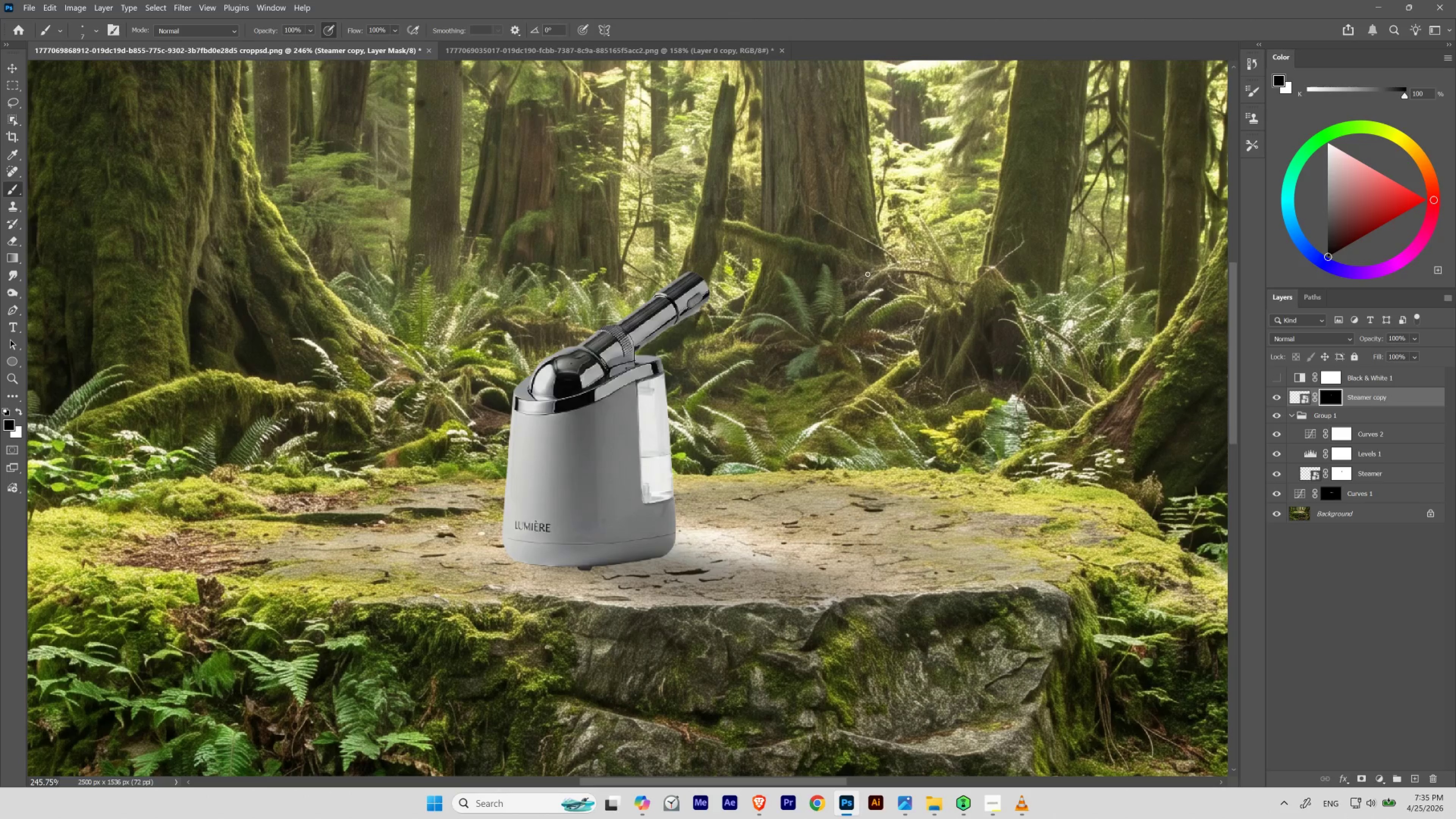 
left_click_drag(start_coordinate=[645, 447], to_coordinate=[619, 498])
 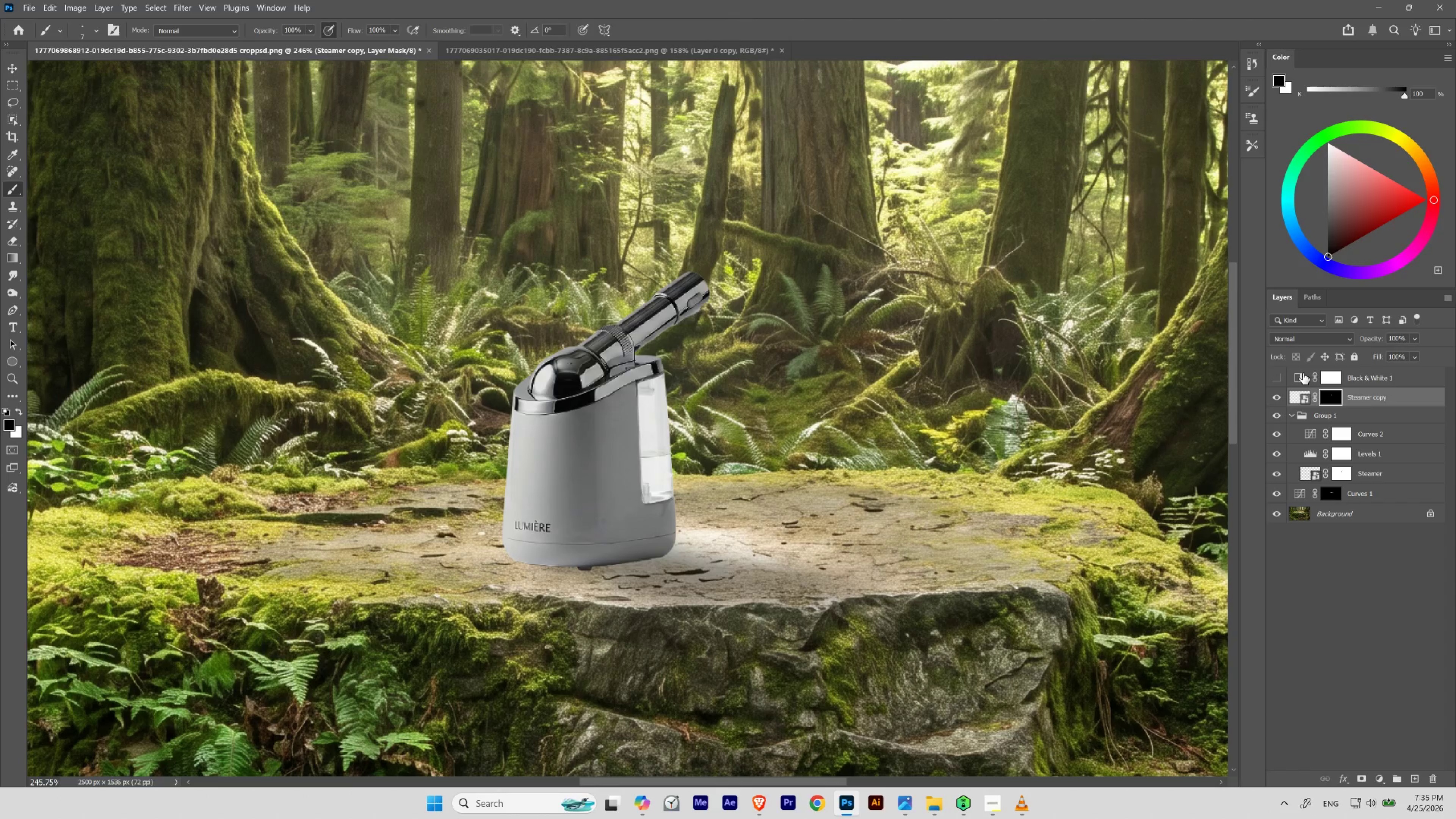 
left_click([1294, 344])
 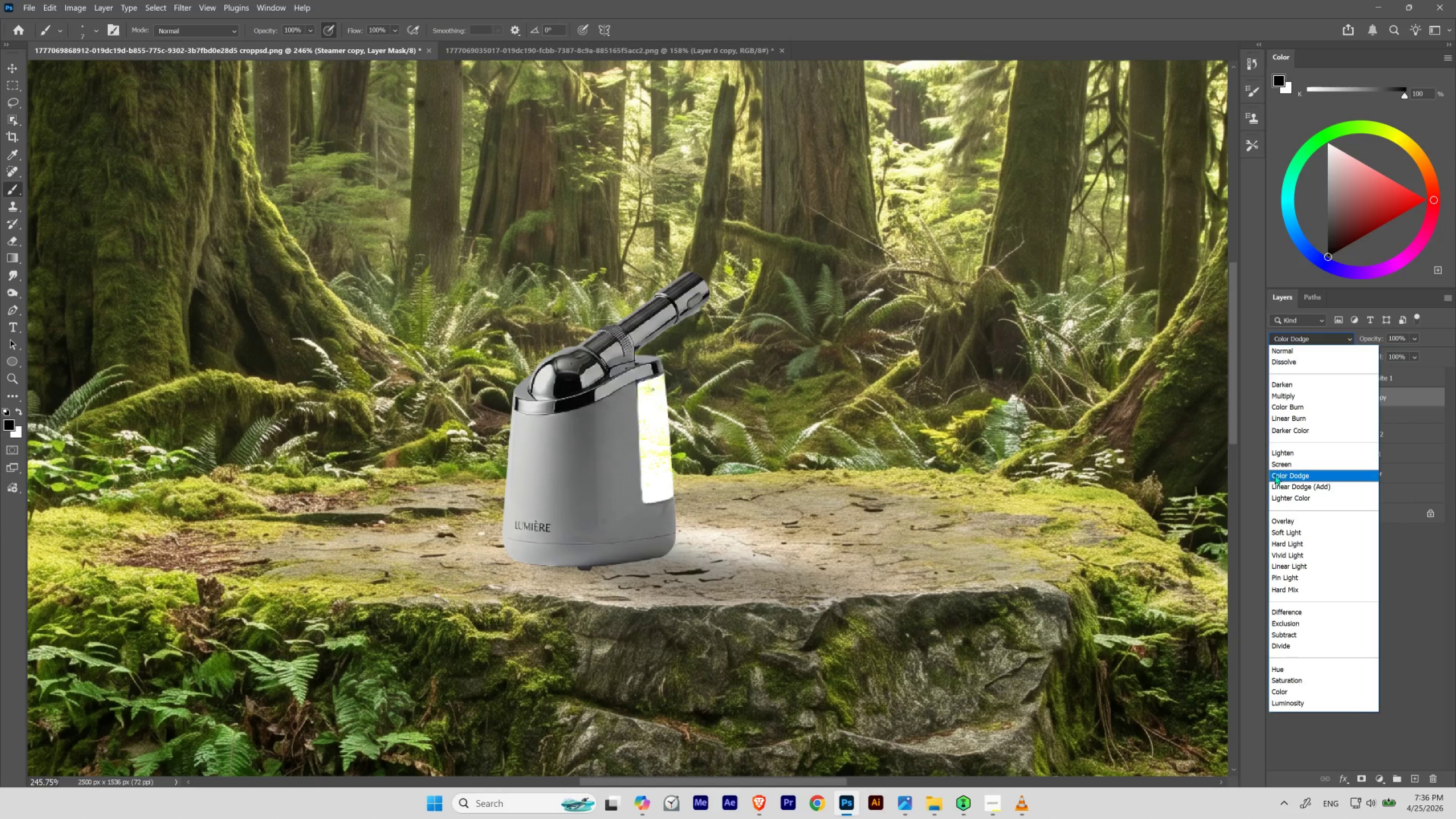 
wait(29.5)
 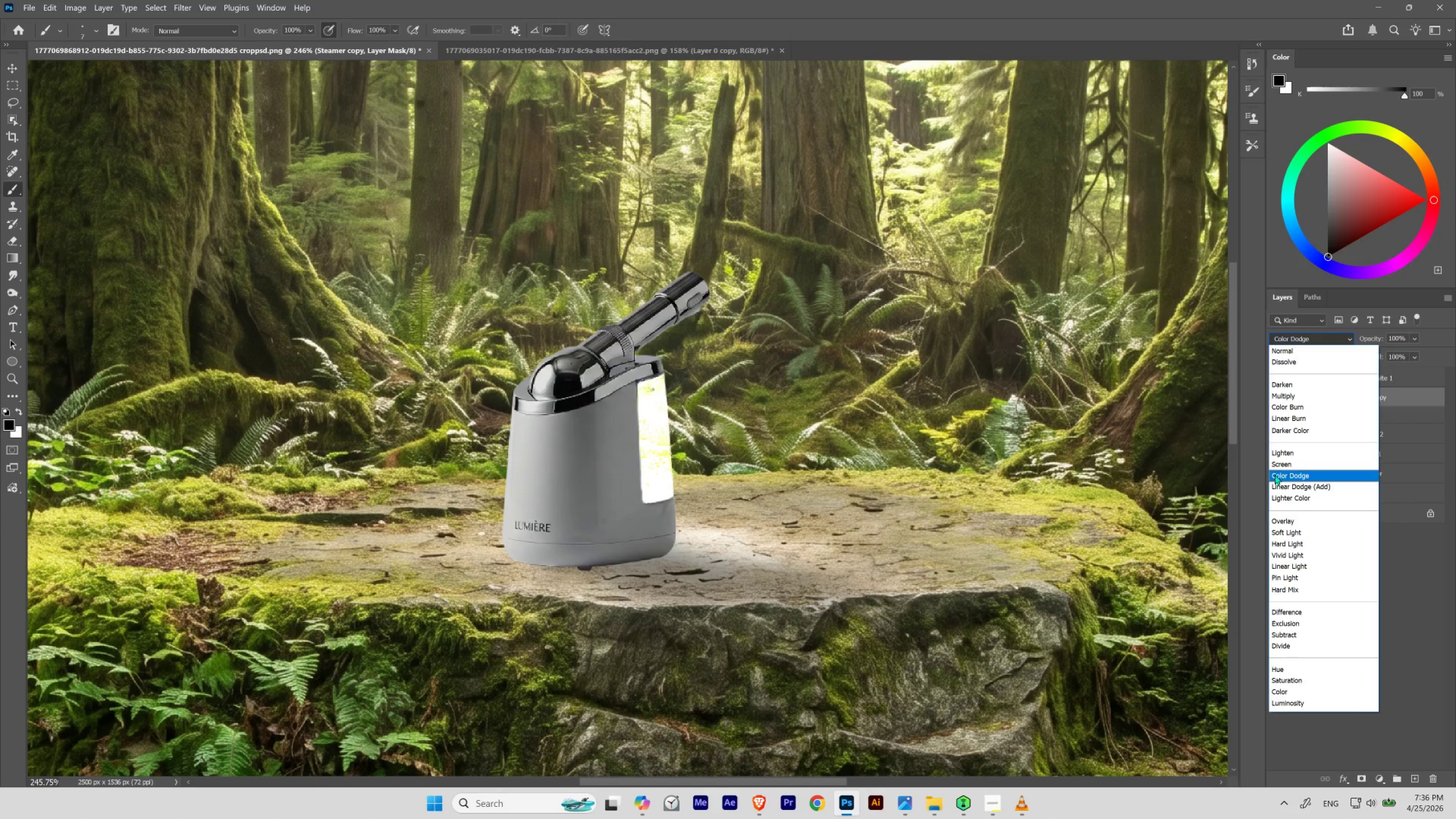 
left_click([1278, 465])
 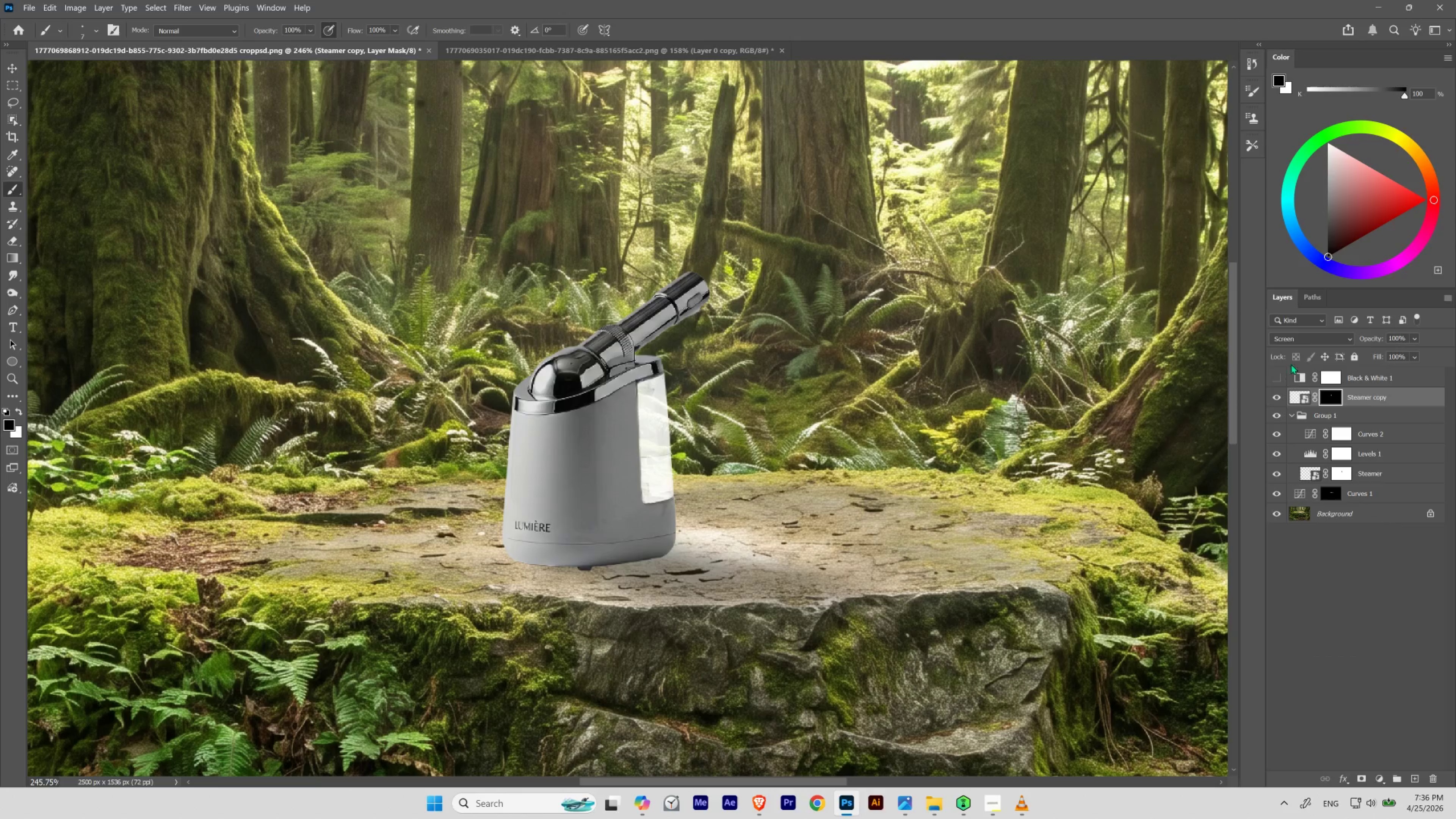 
left_click([1293, 340])
 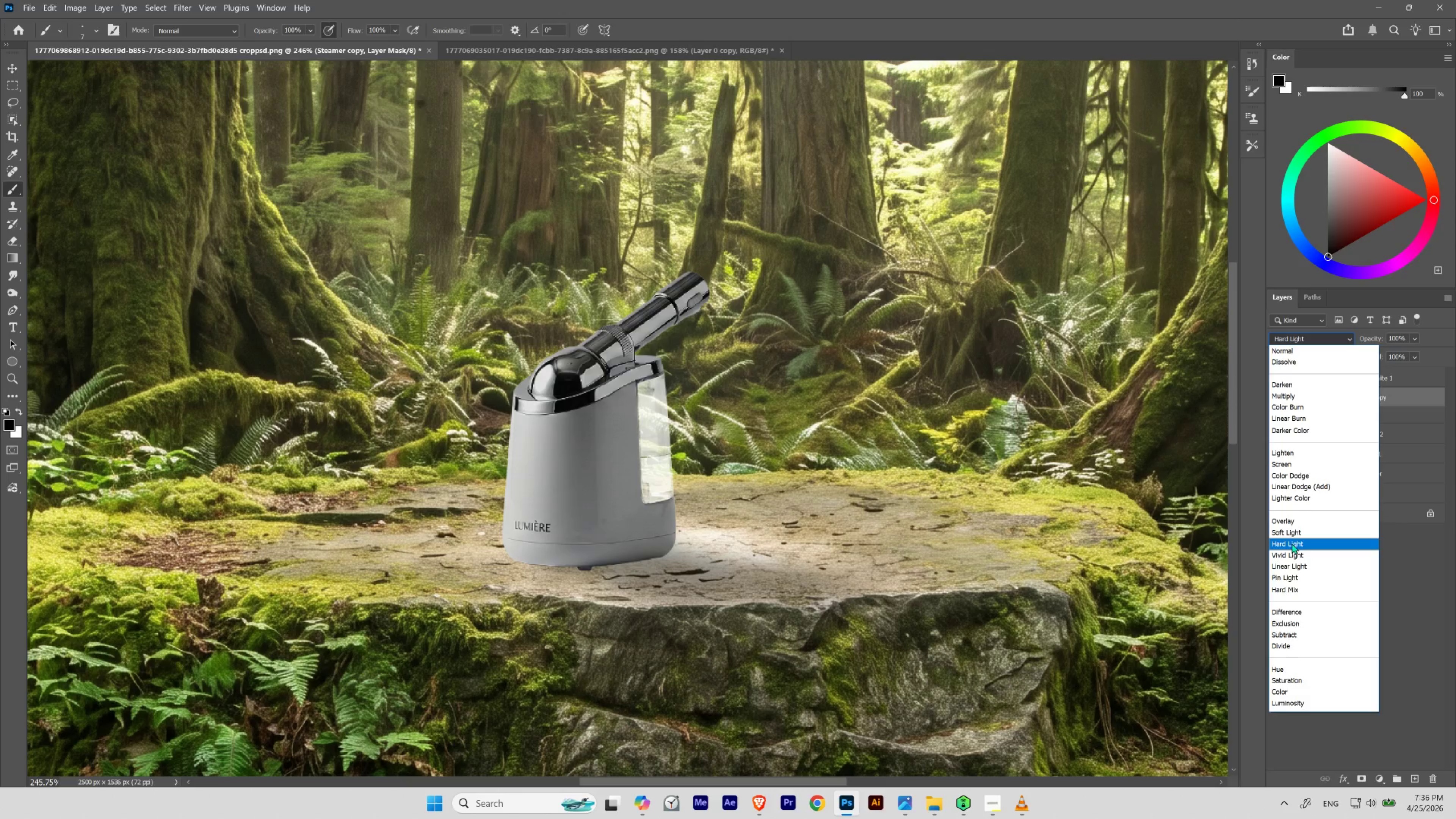 
left_click([1291, 543])
 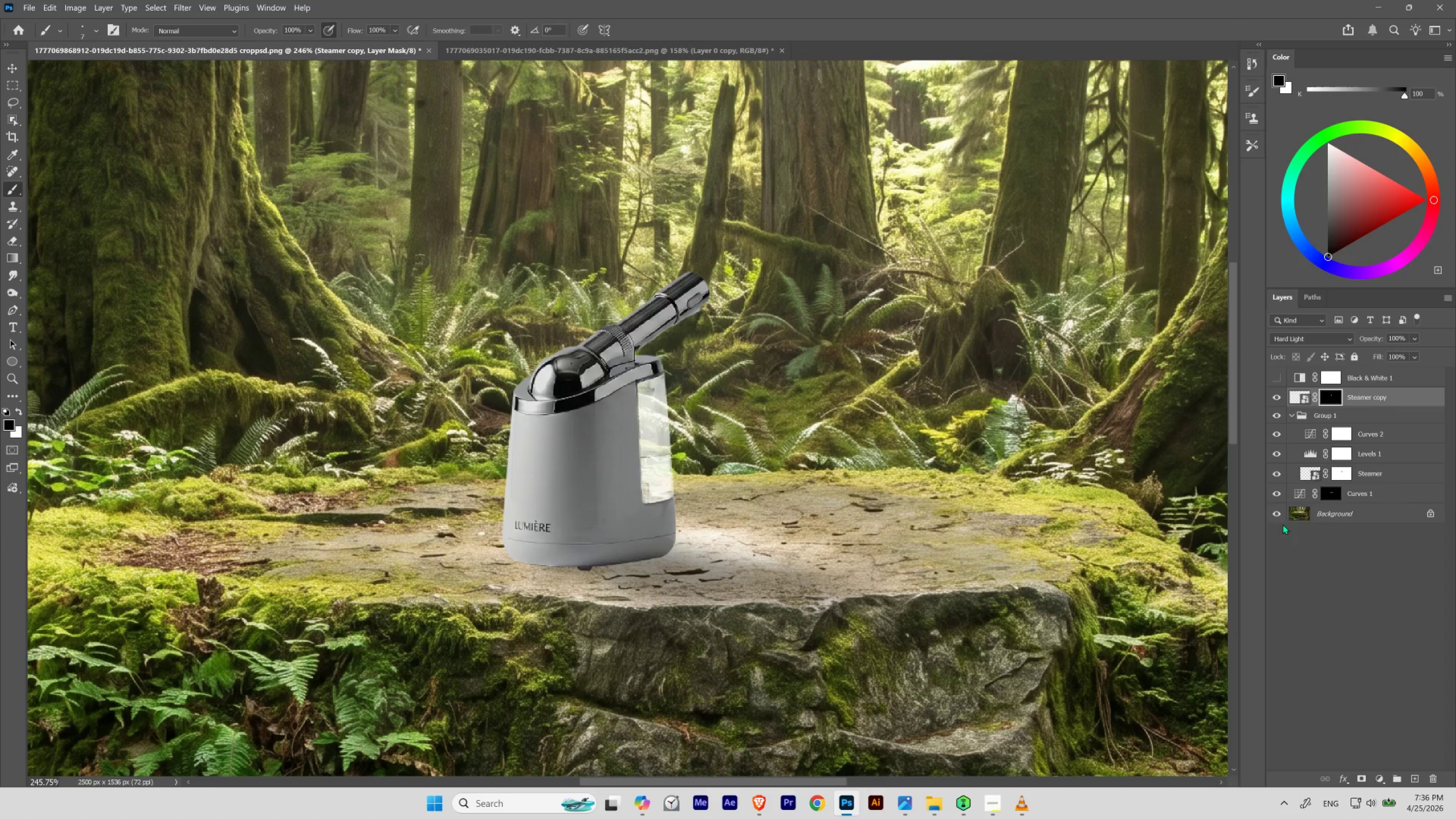 
key(Control+Z)
 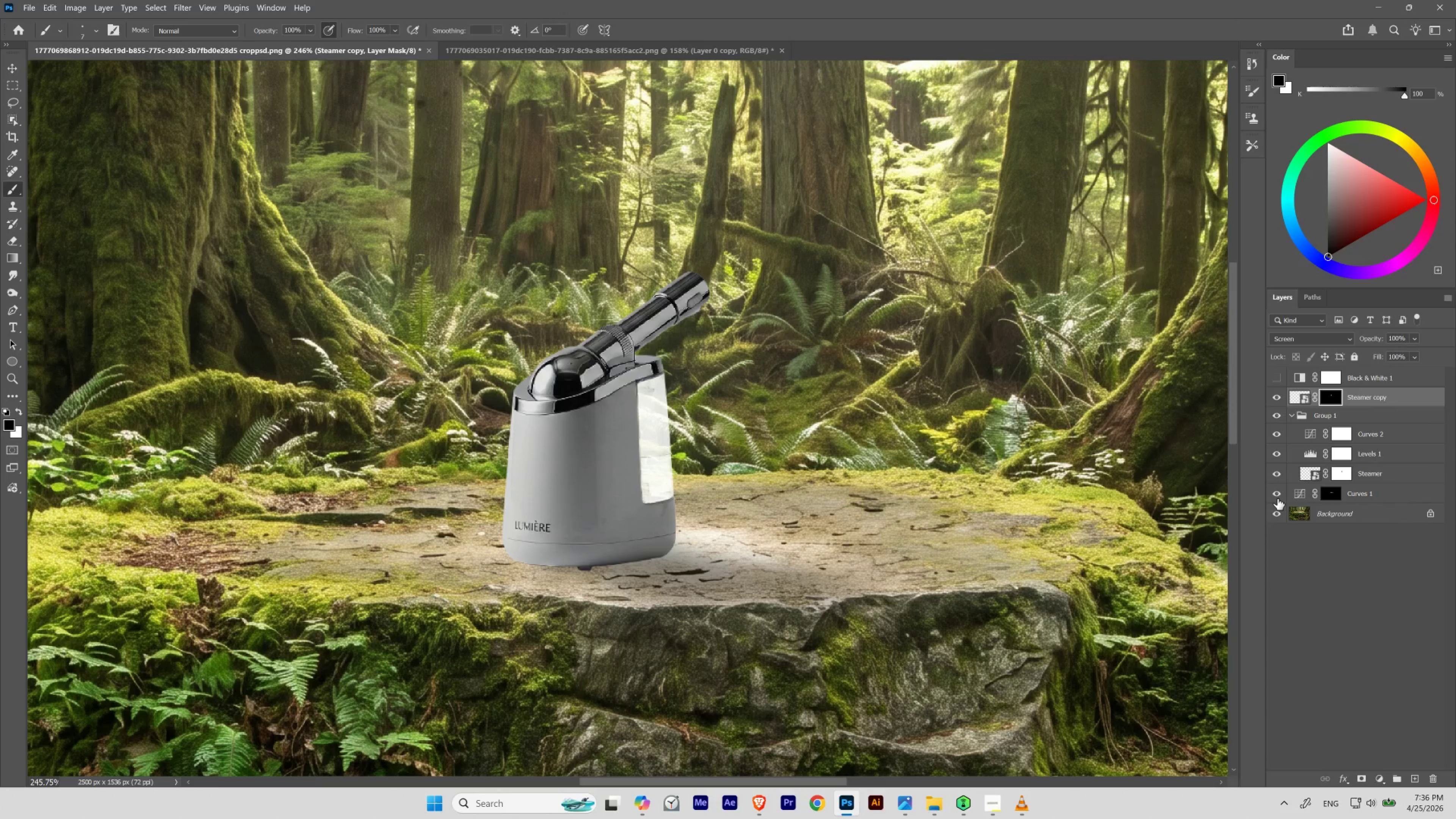 
key(Control+Shift+Z)
 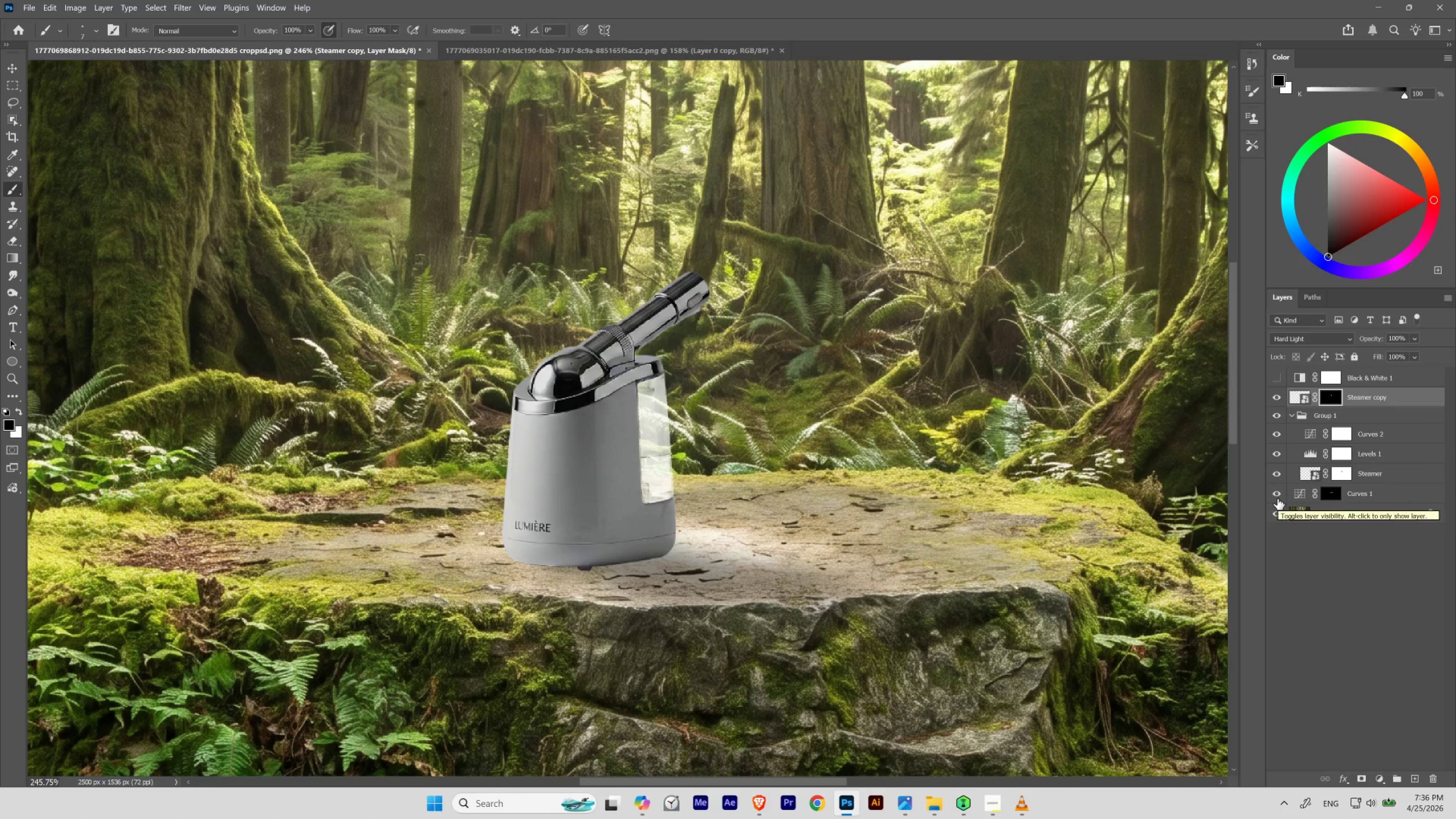 
key(Control+Z)
 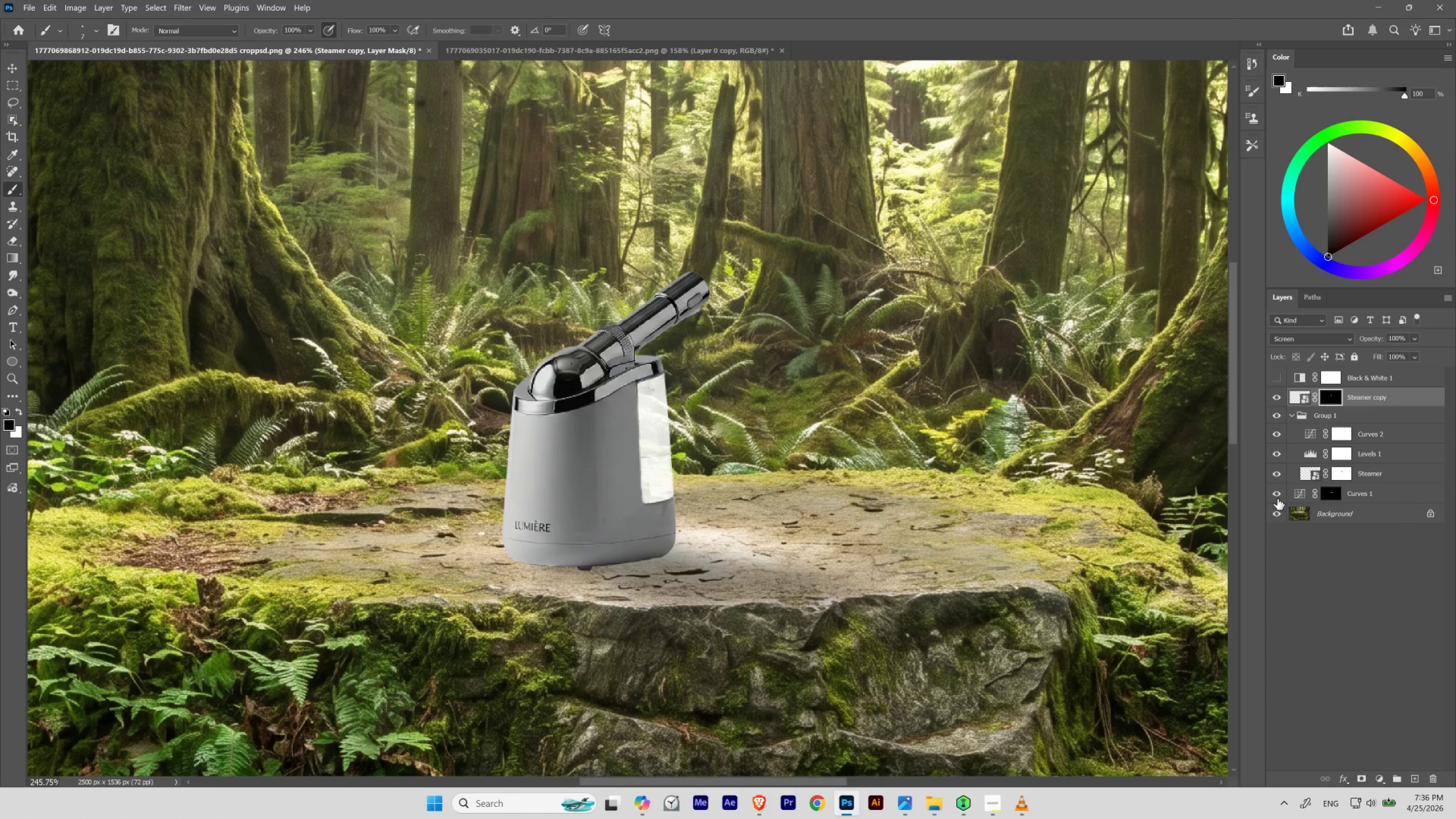 
key(Control+Shift+Z)
 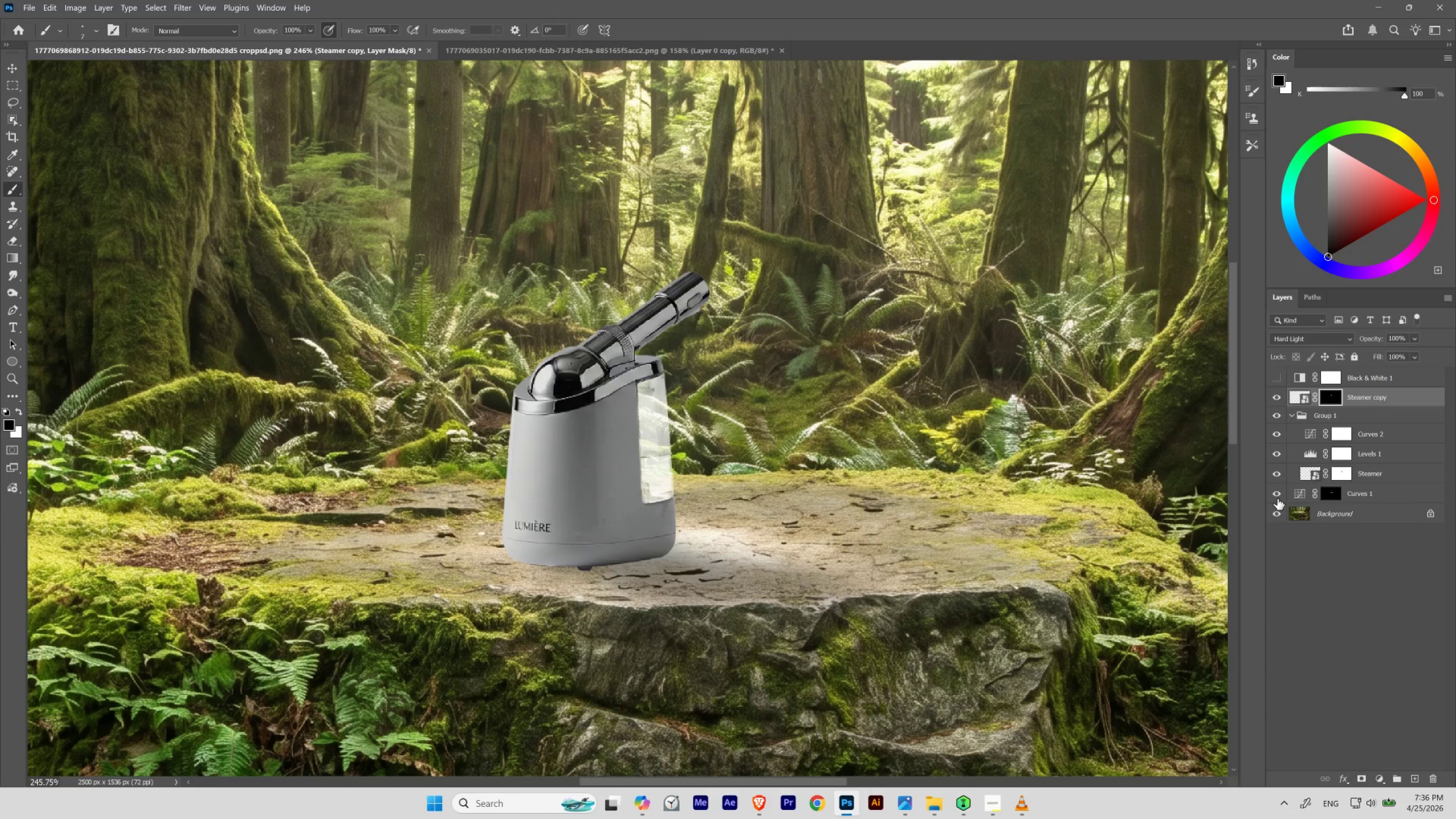 
key(Control+Z)
 